 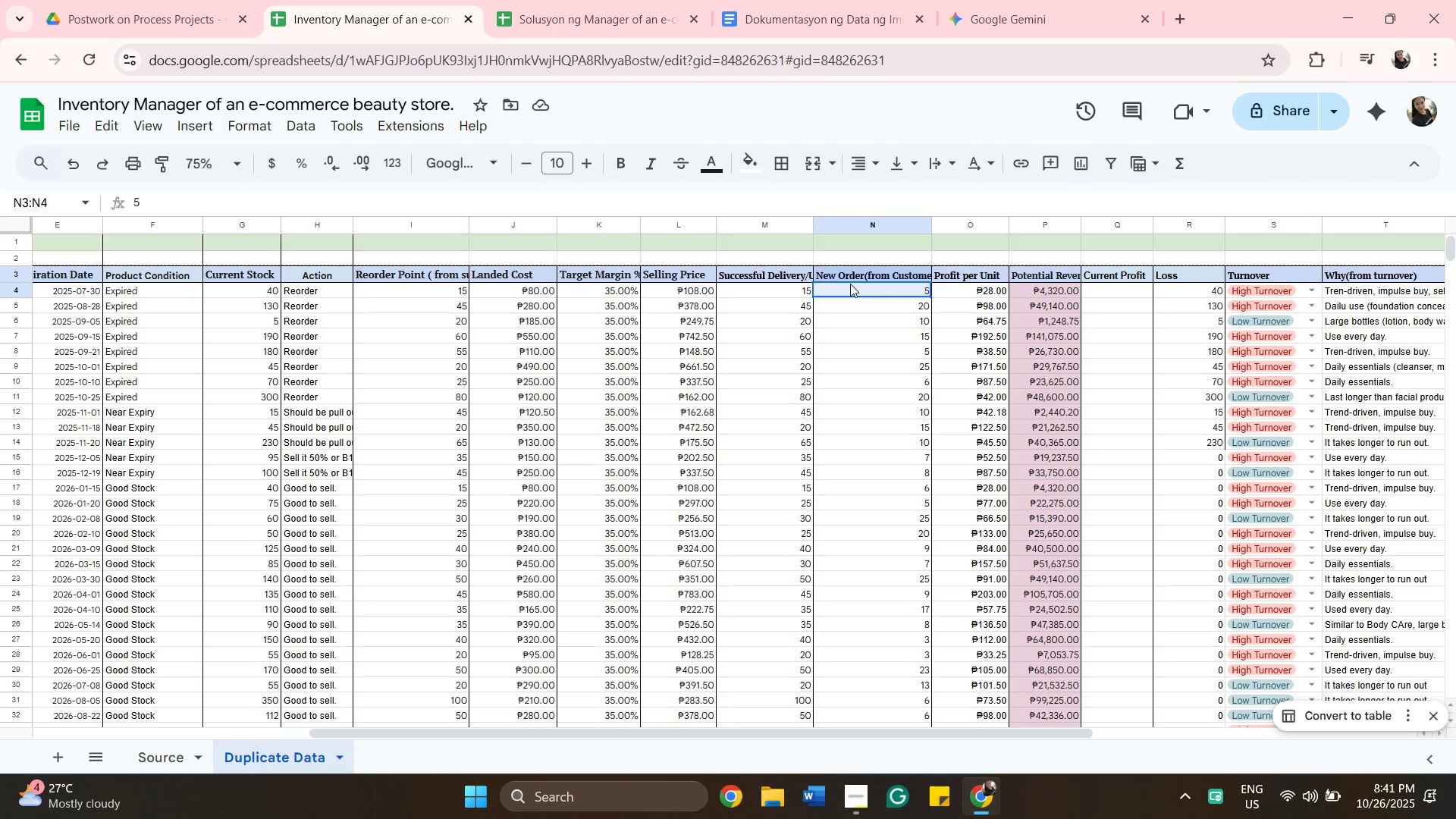 
left_click([841, 315])
 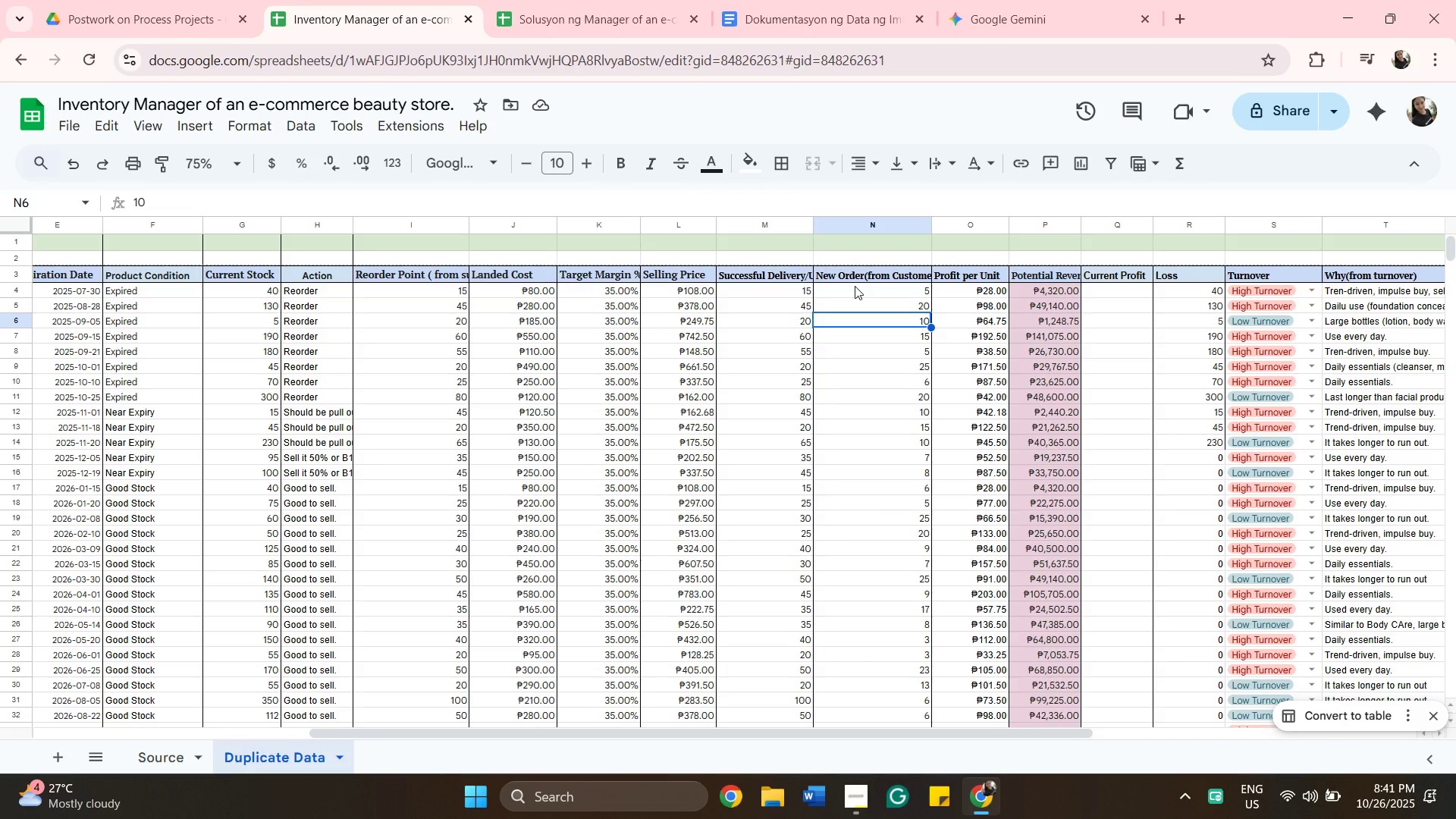 
left_click([855, 286])
 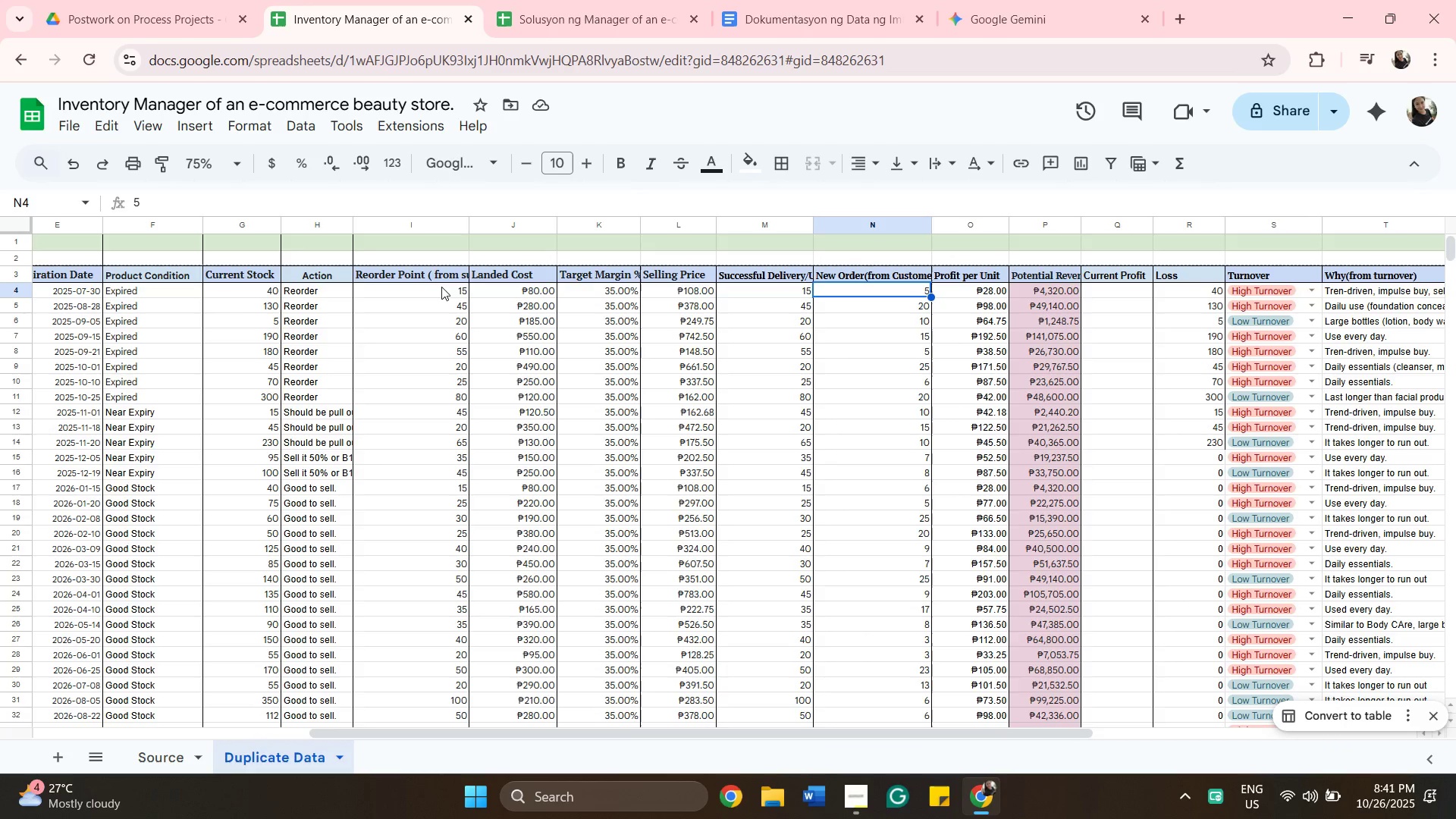 
wait(5.71)
 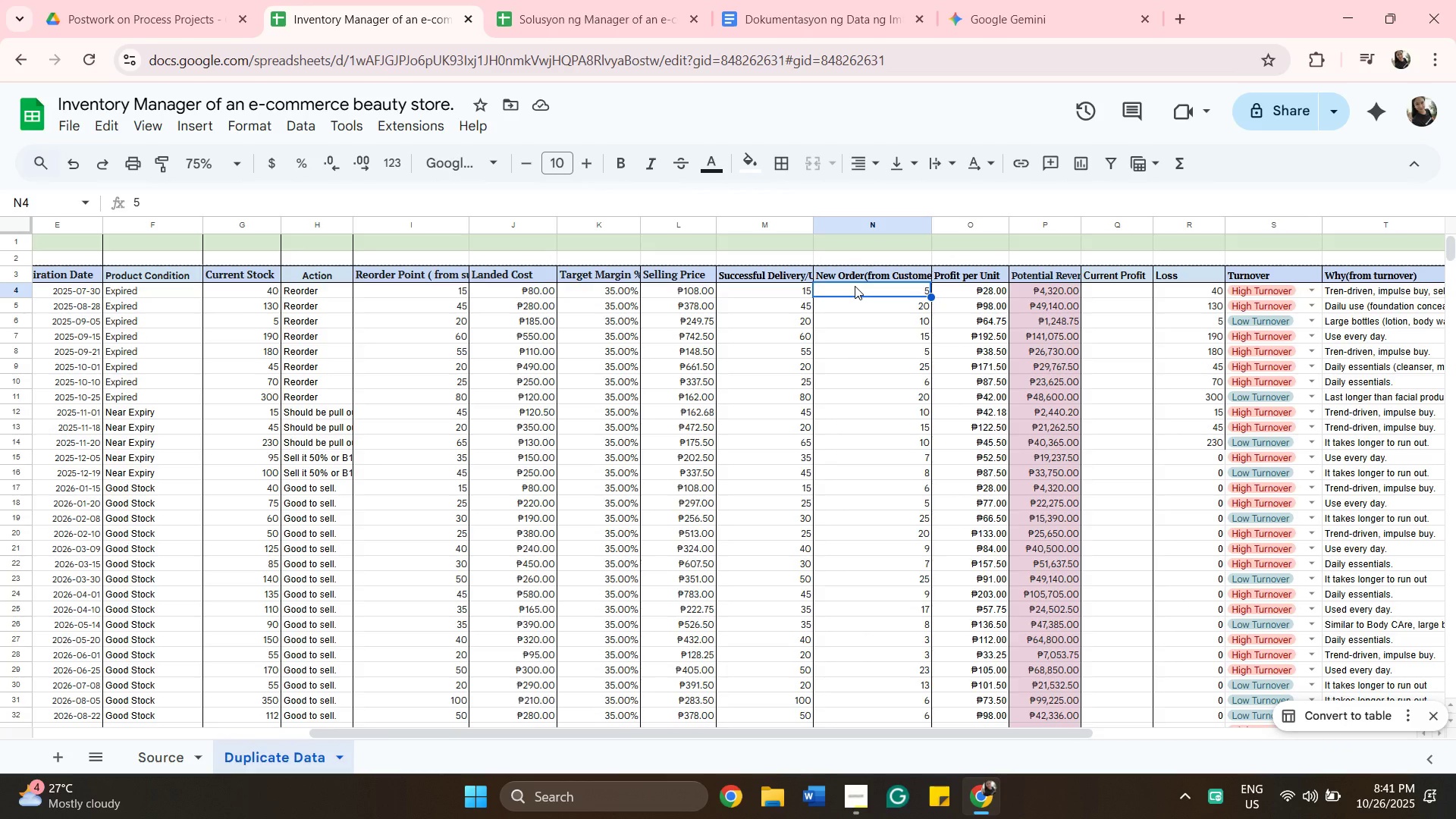 
left_click([448, 291])
 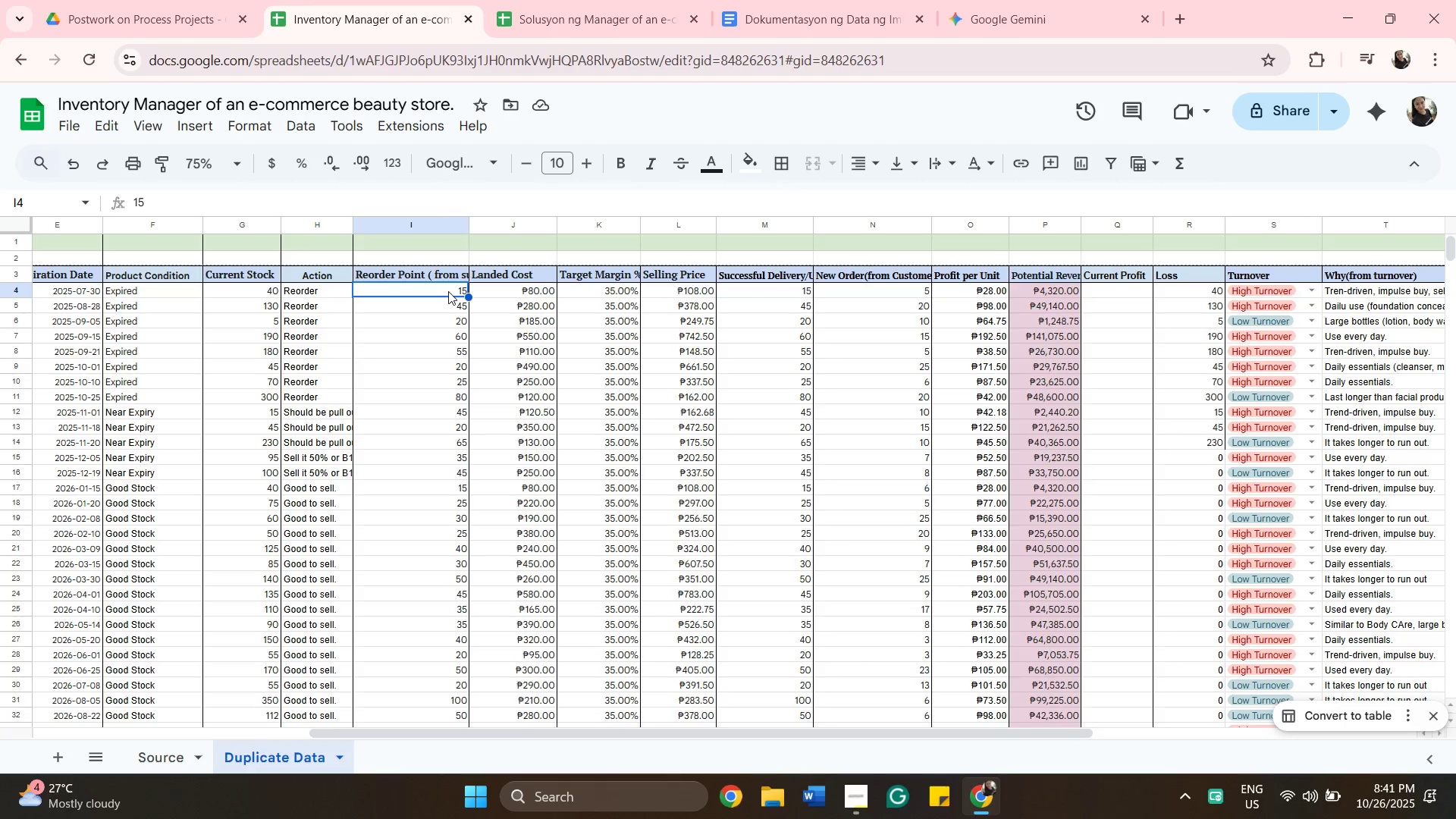 
double_click([448, 291])
 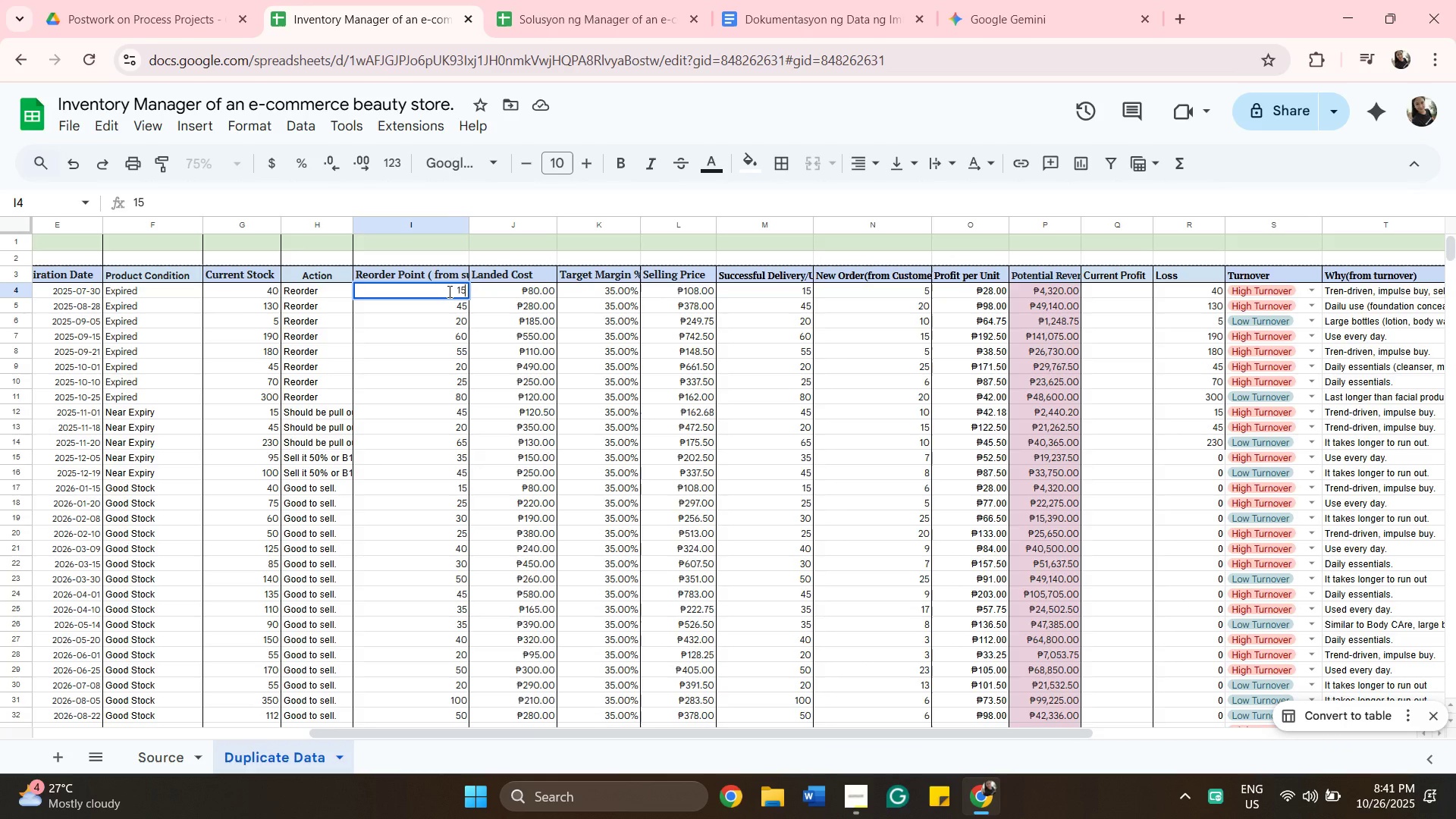 
key(Backspace)
key(Backspace)
type(20)
 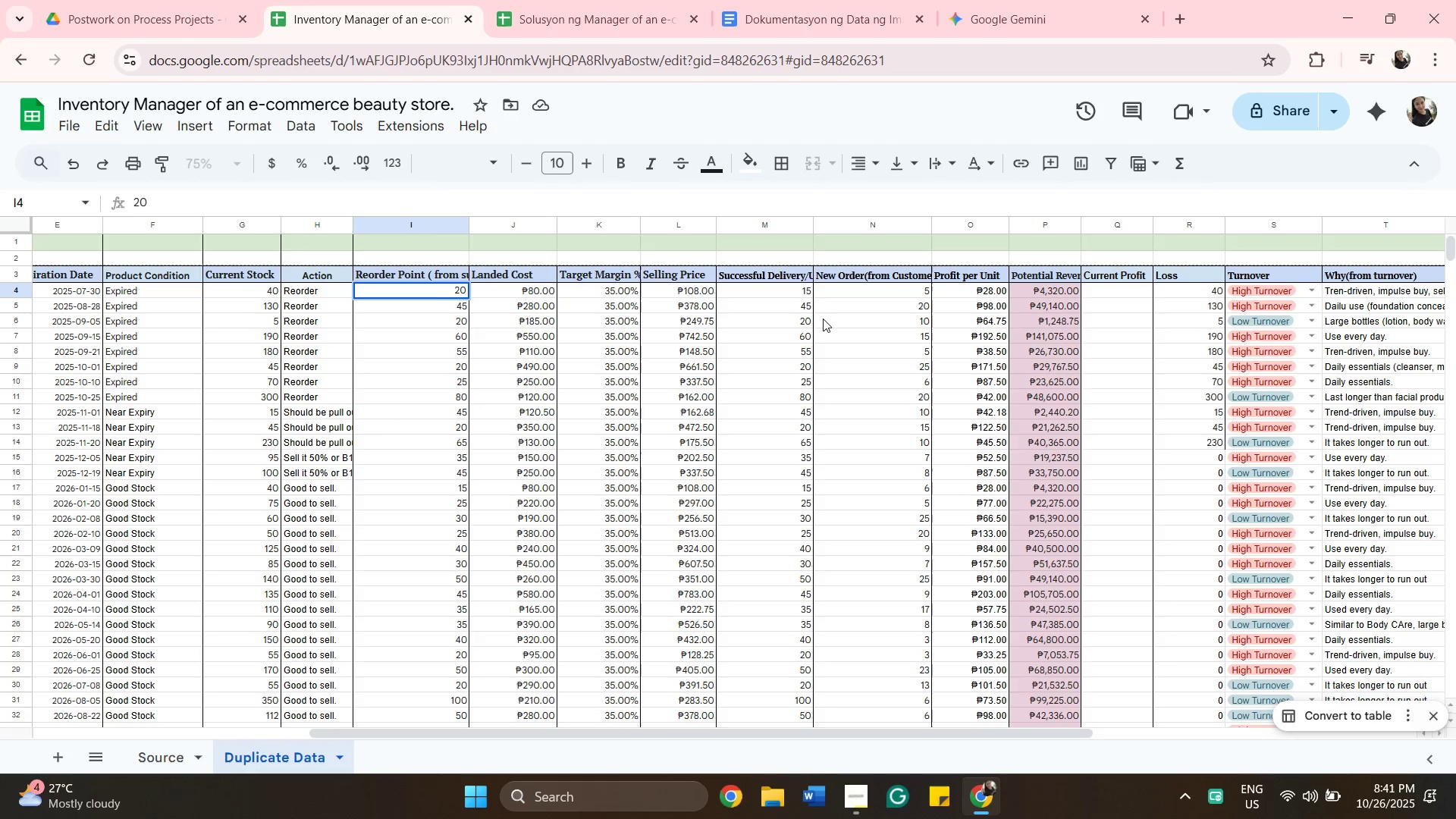 
left_click([825, 312])
 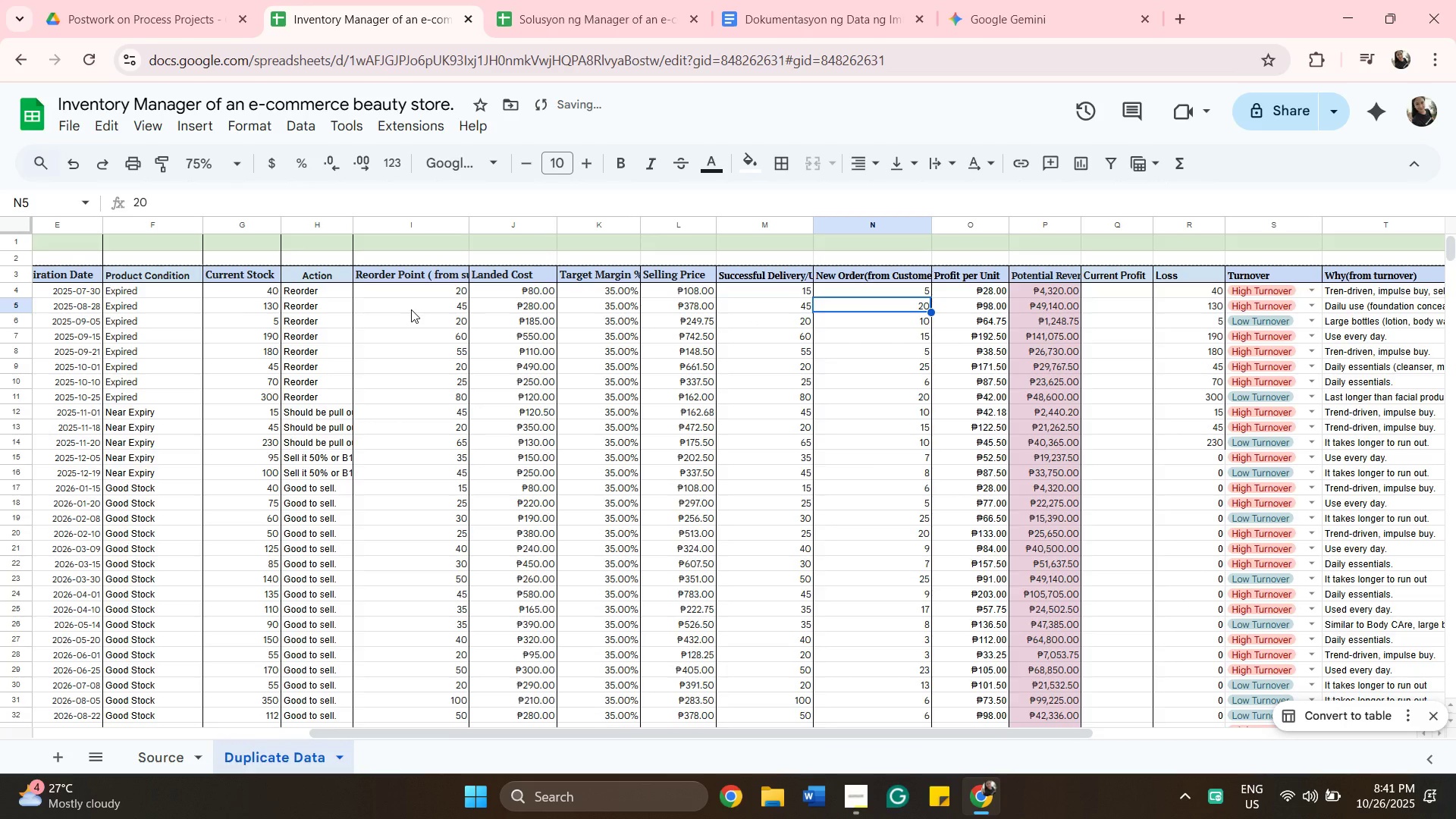 
left_click([411, 309])
 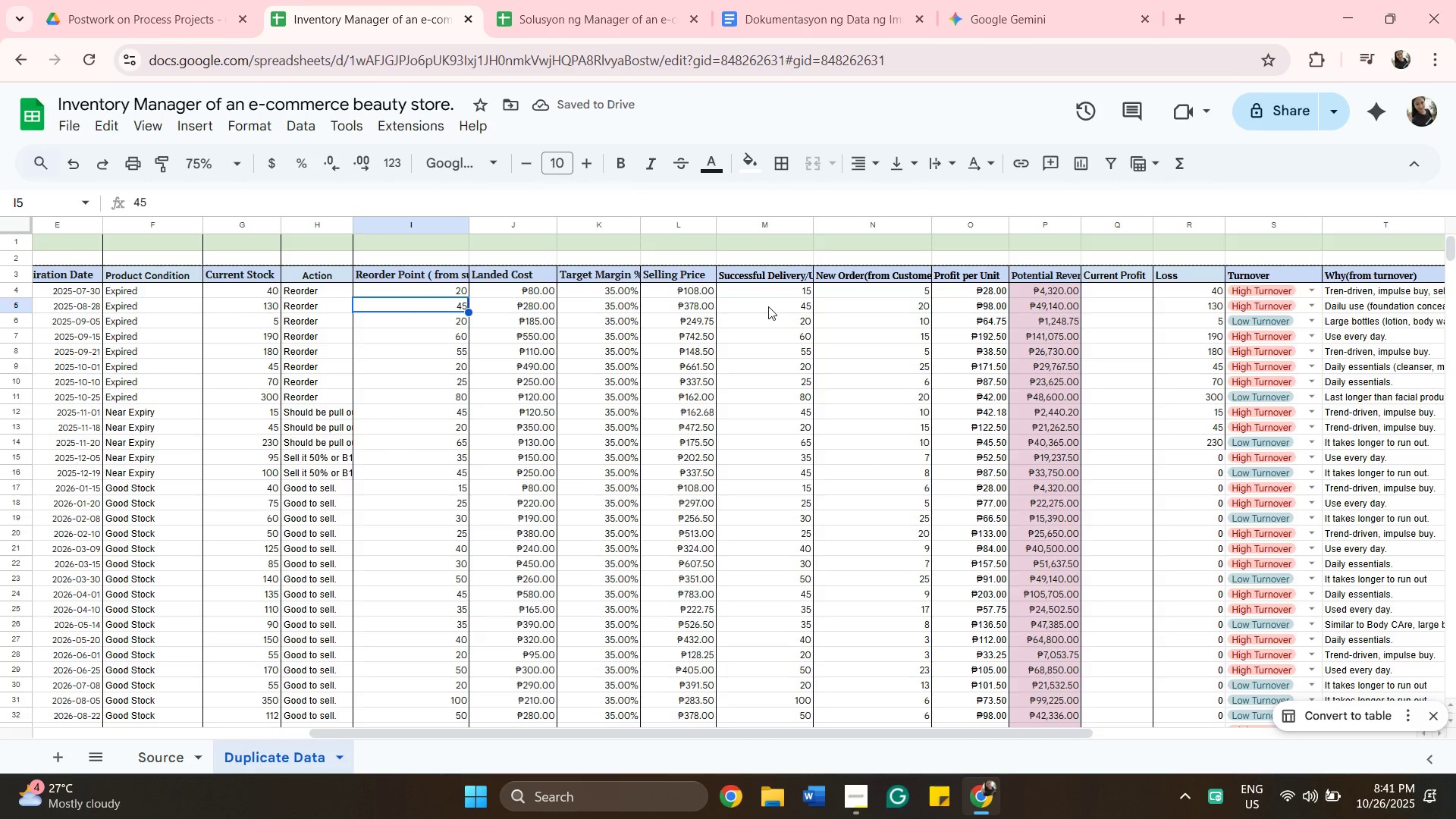 
left_click([846, 308])
 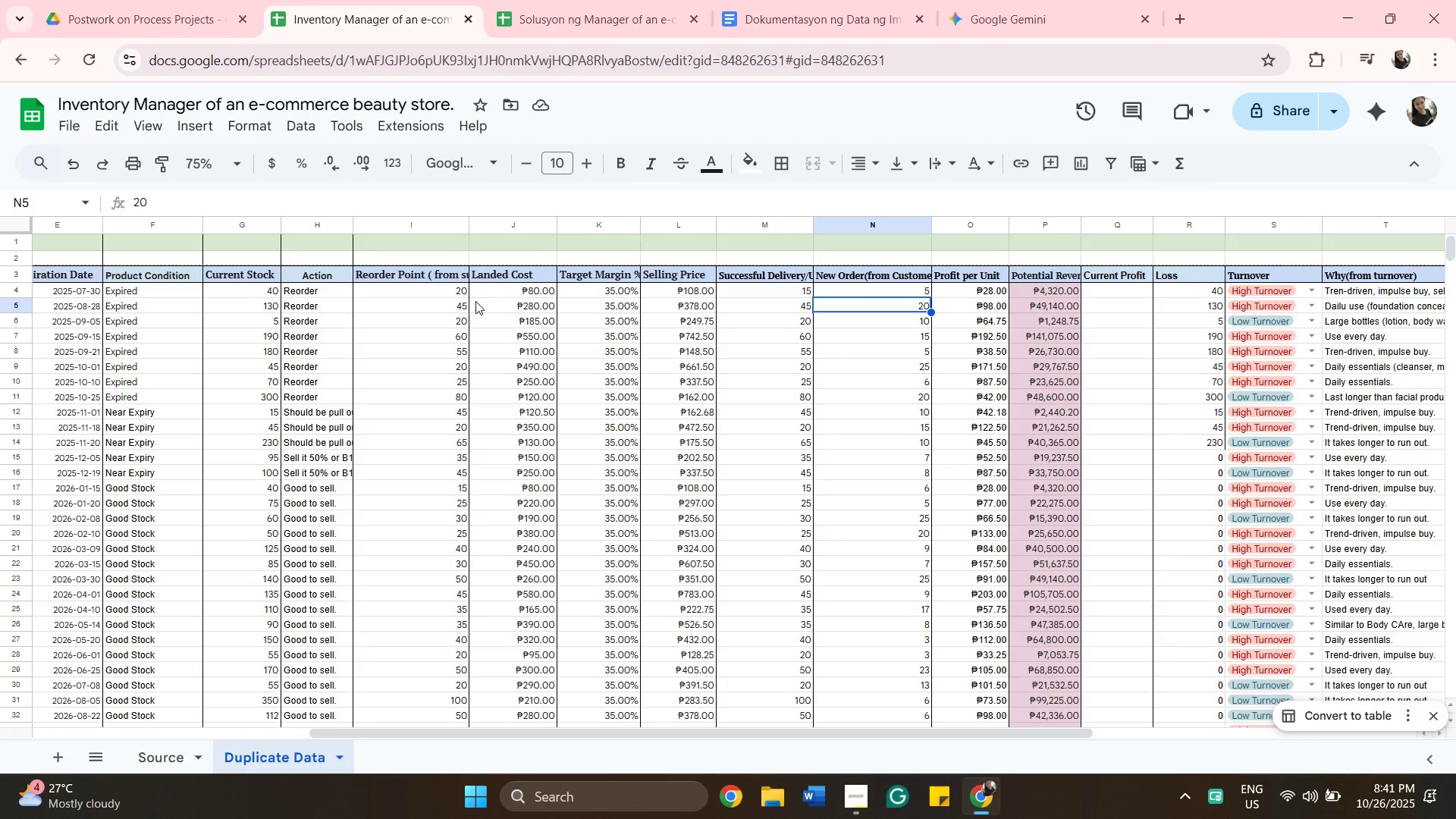 
left_click([412, 303])
 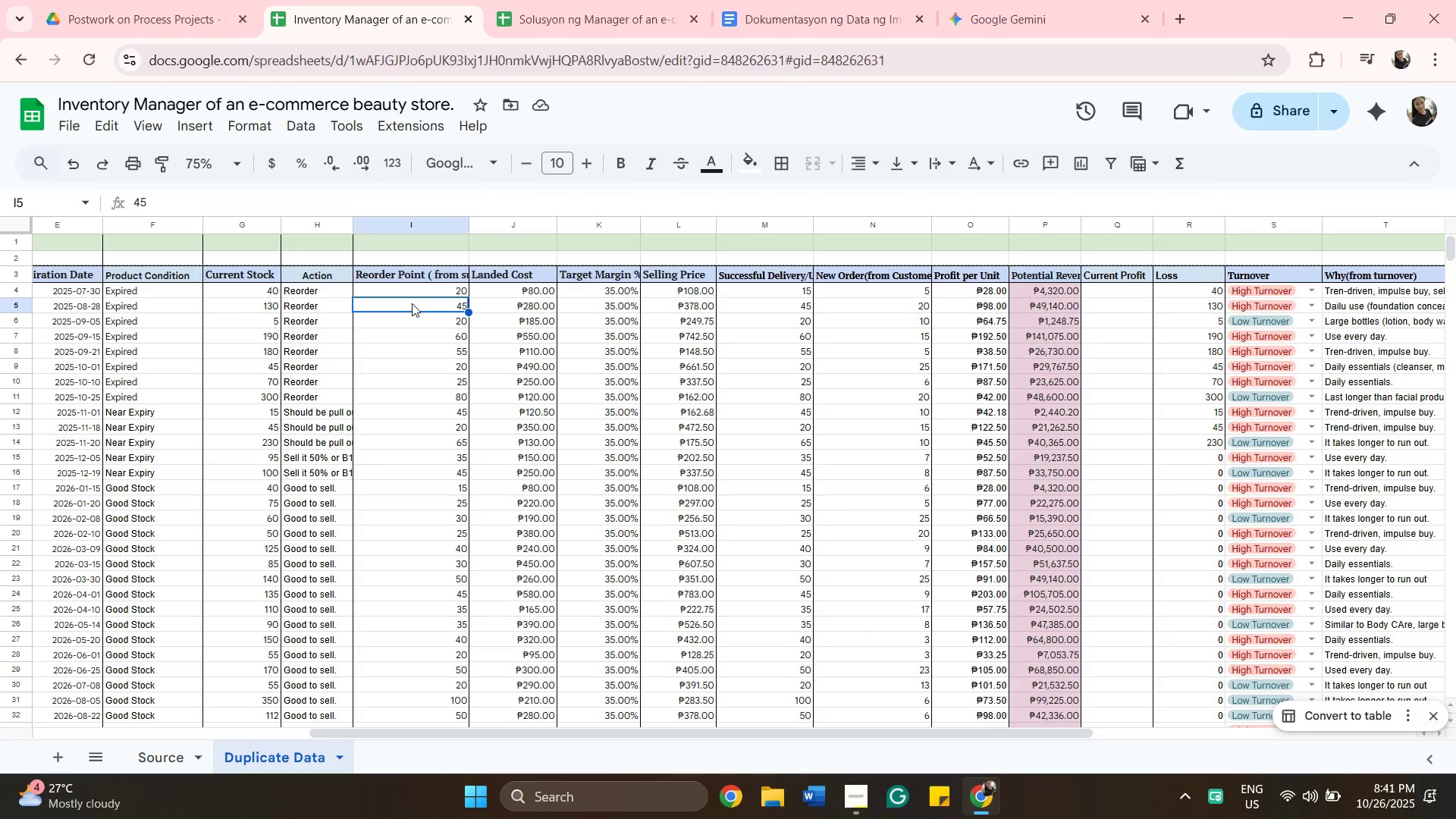 
wait(9.58)
 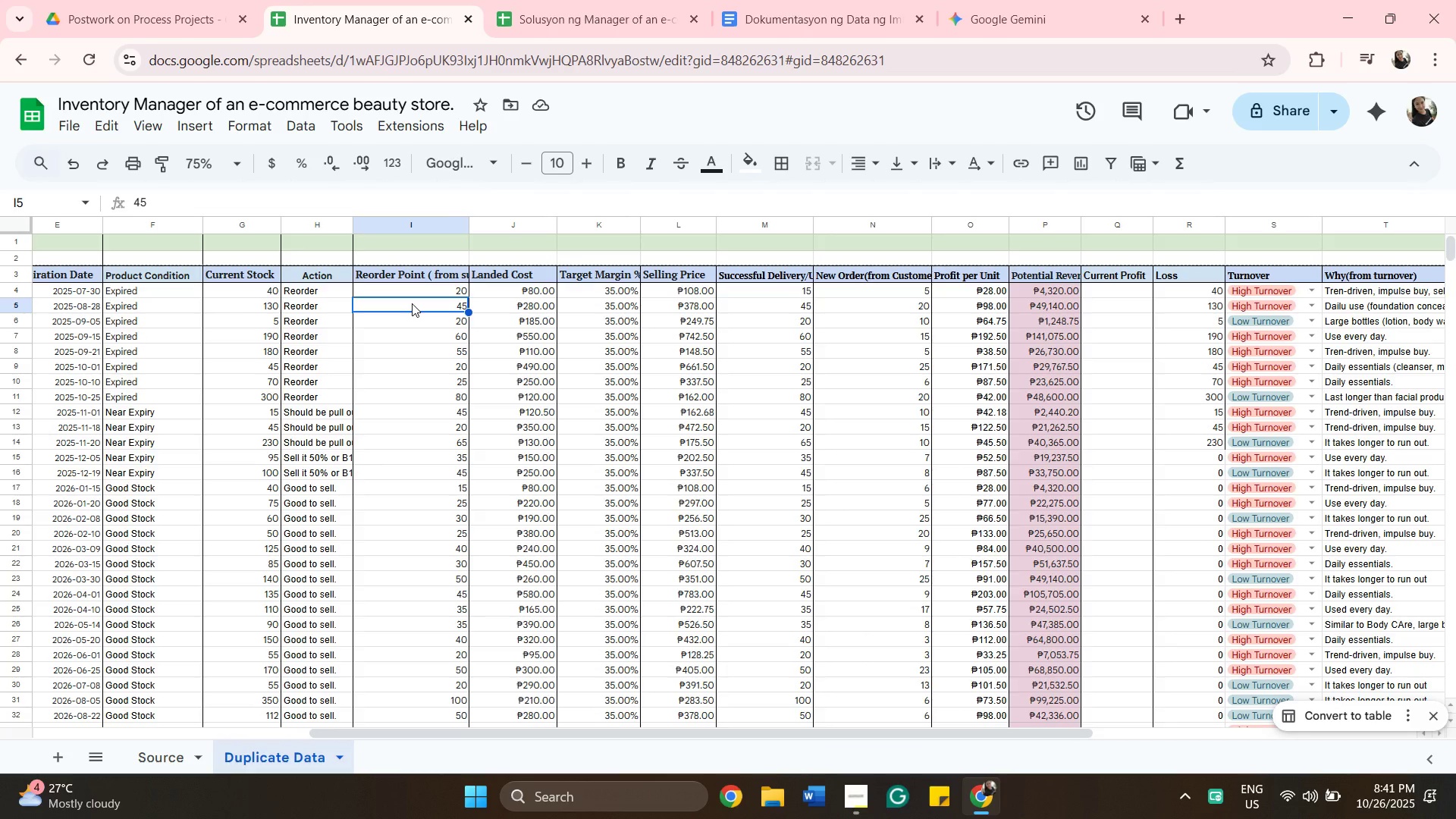 
type(65)
 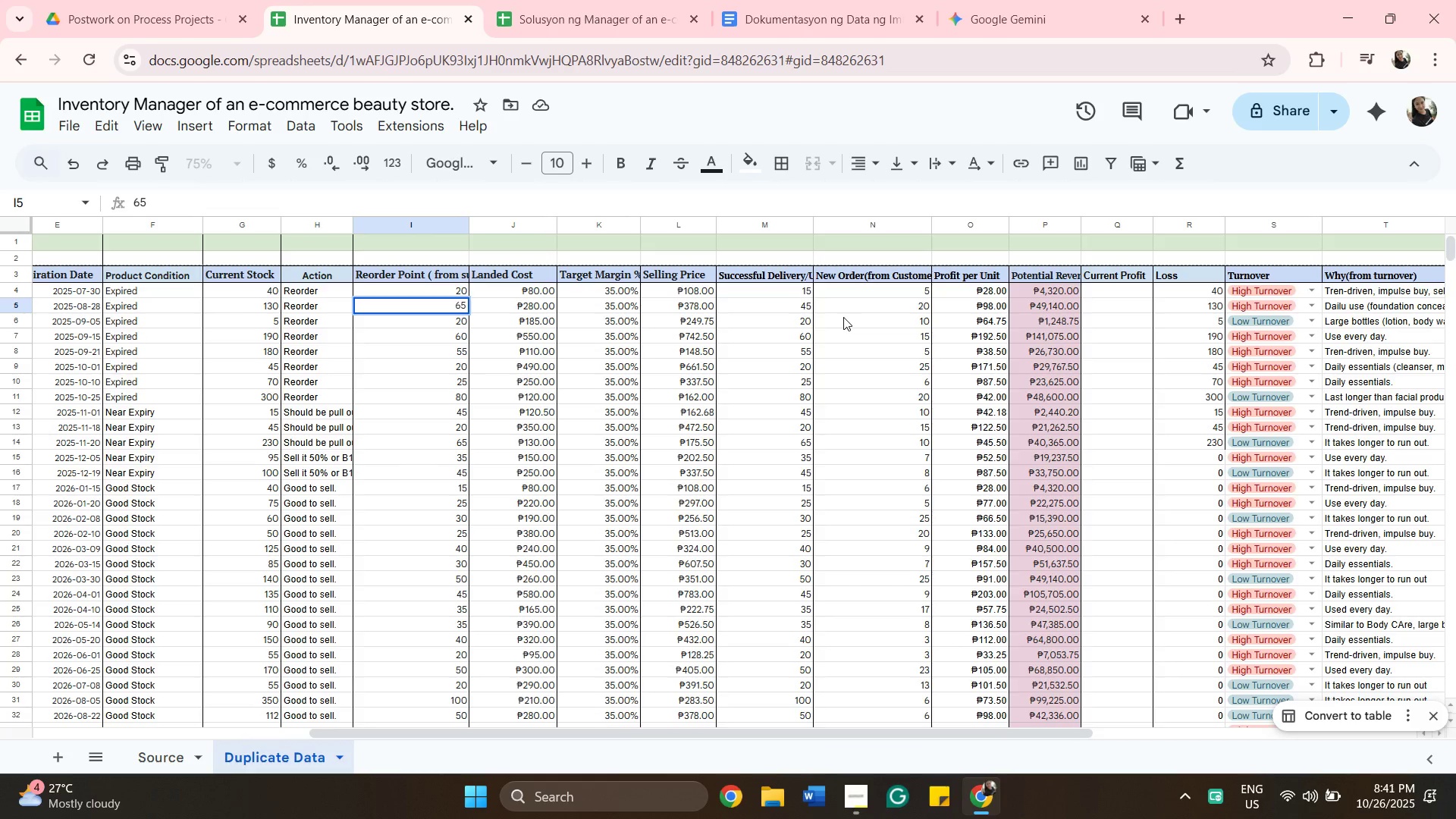 
left_click([844, 319])
 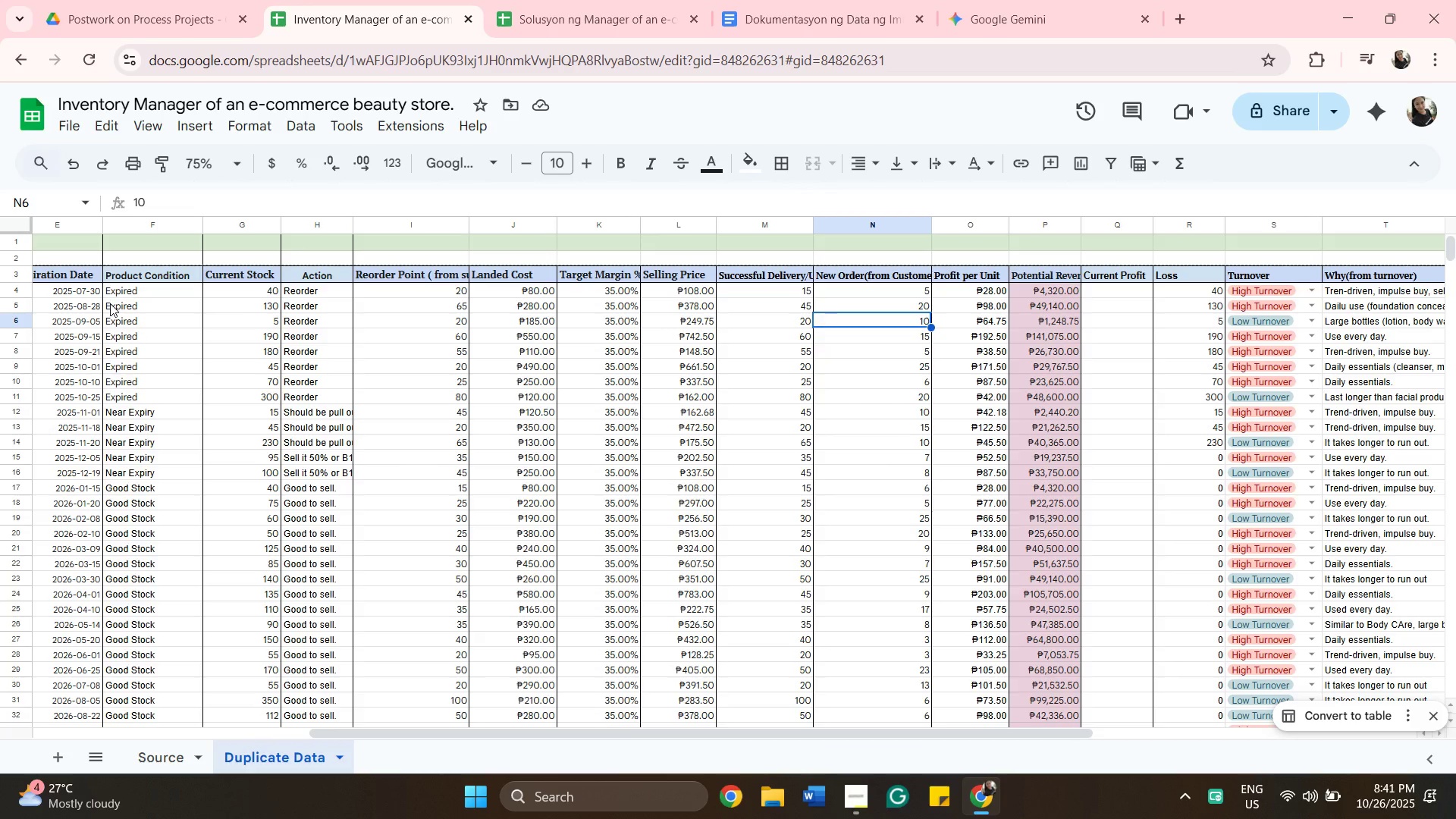 
wait(7.31)
 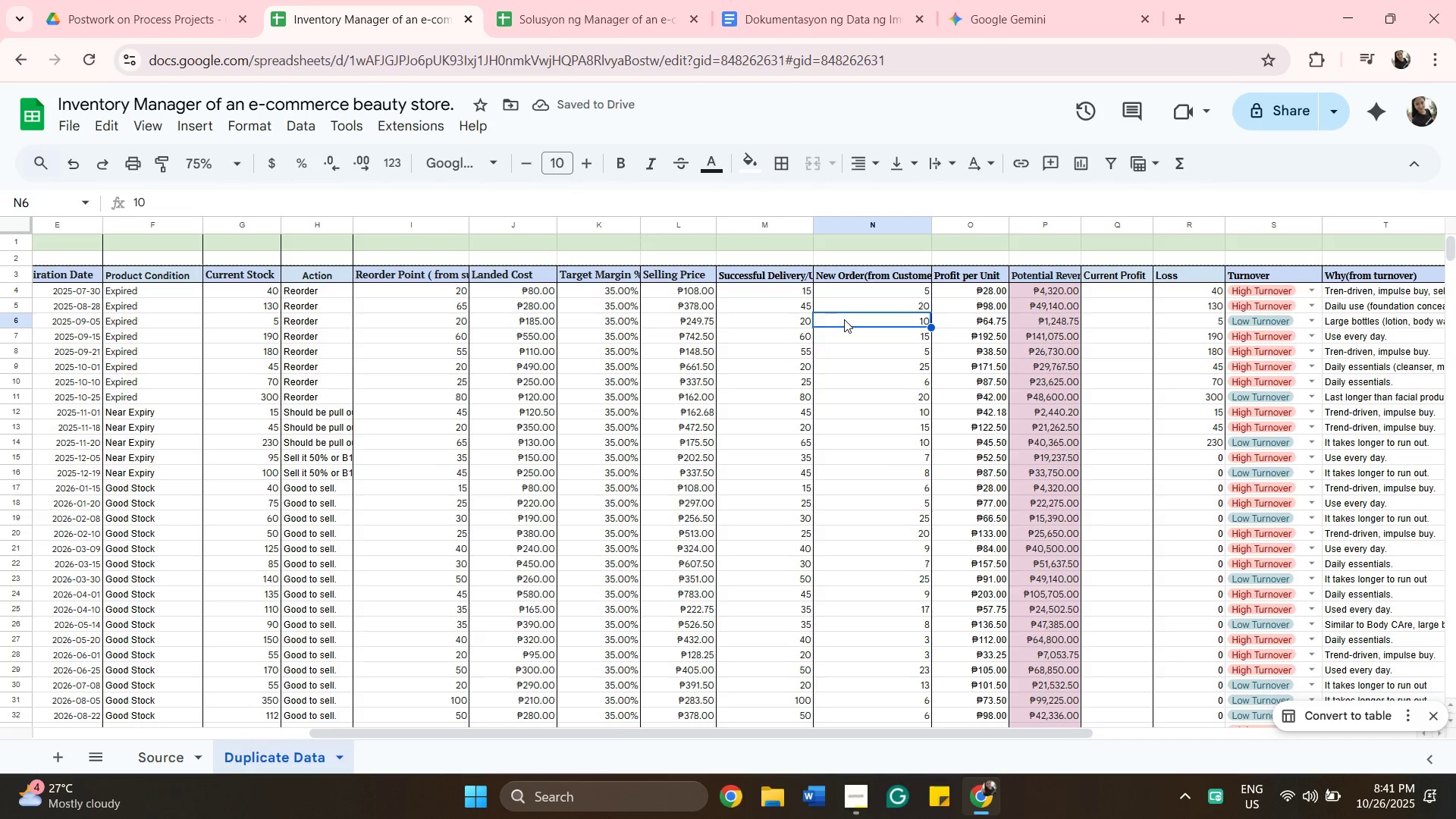 
left_click([445, 322])
 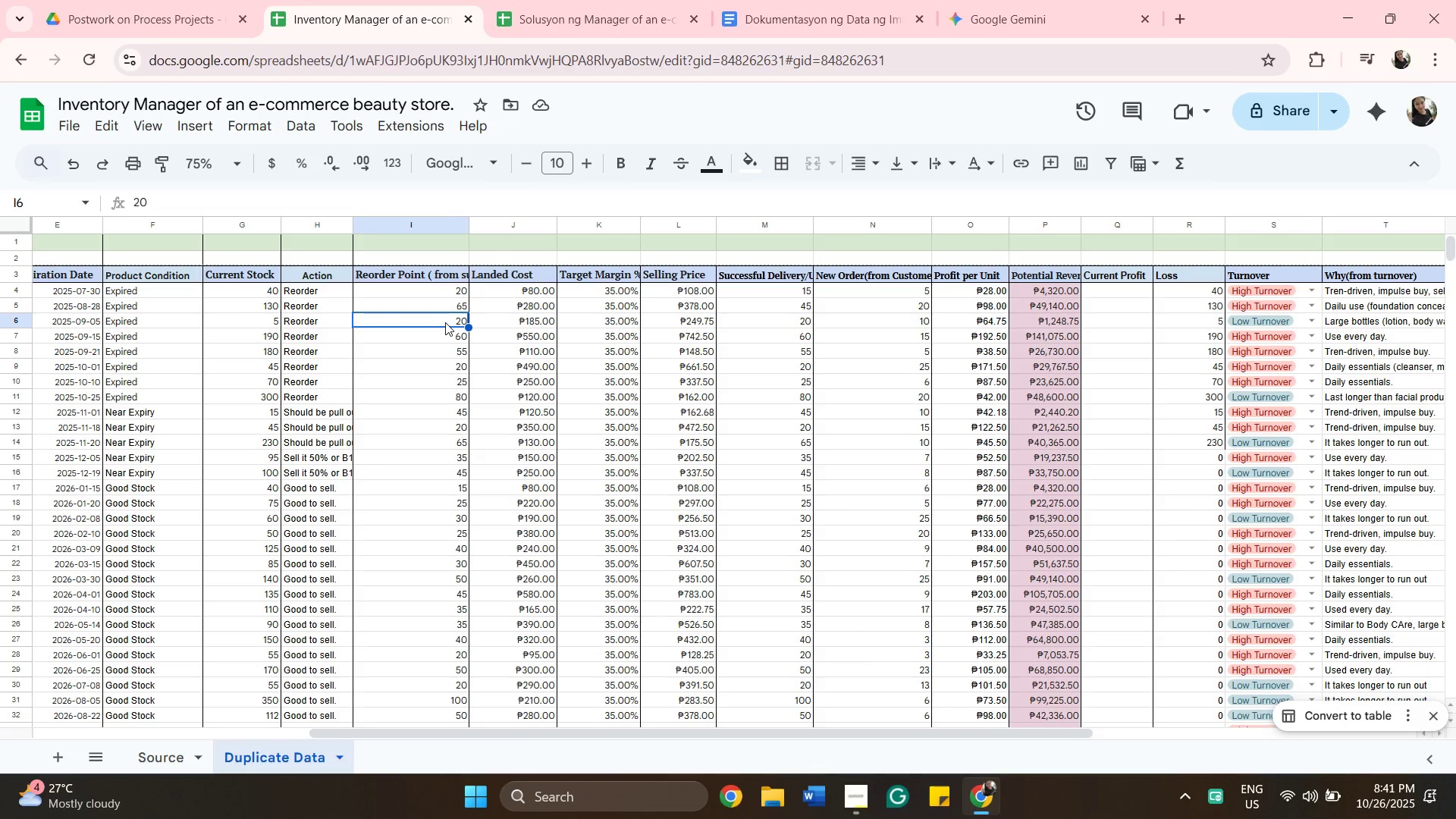 
type(30)
 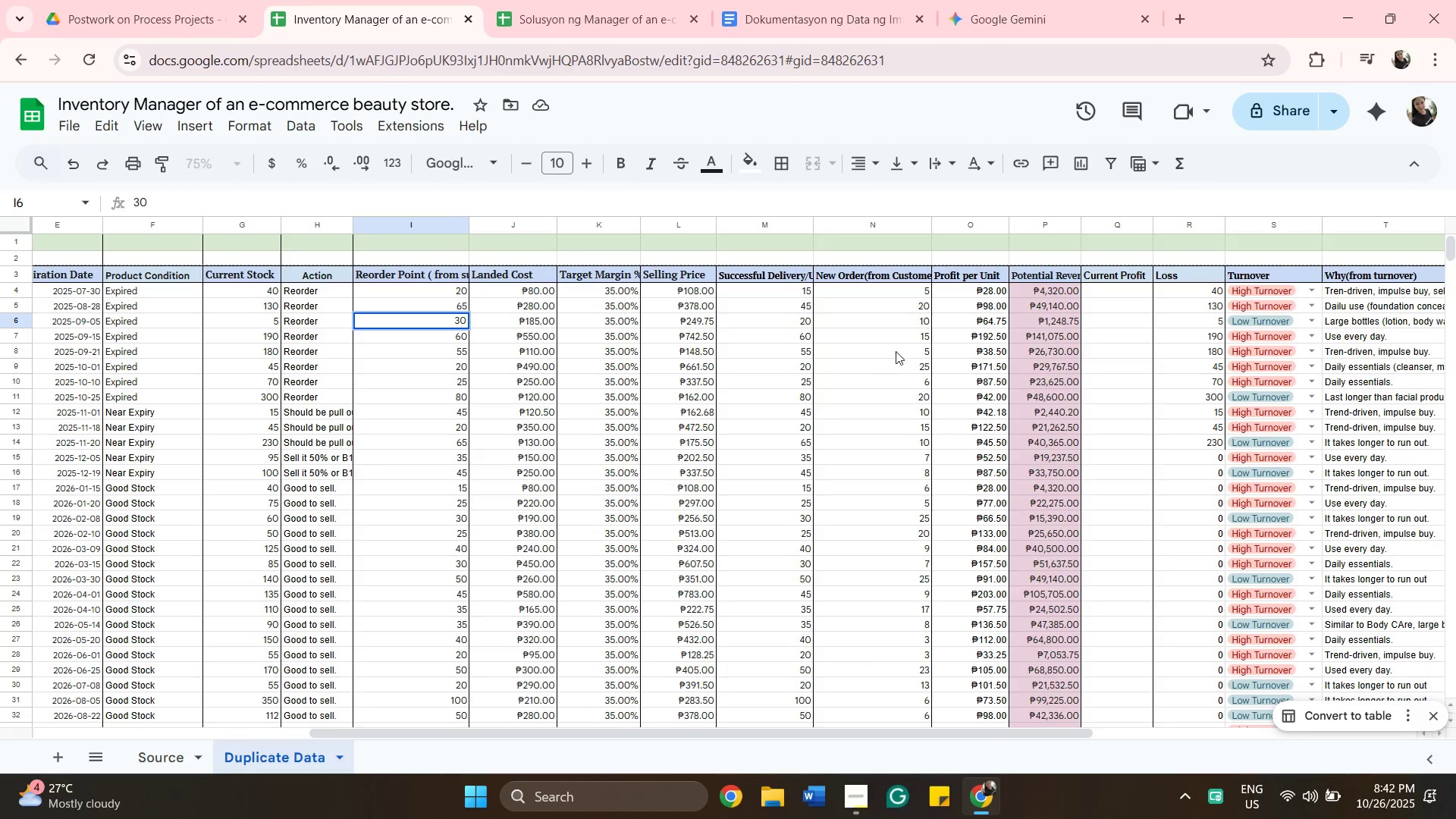 
left_click([905, 340])
 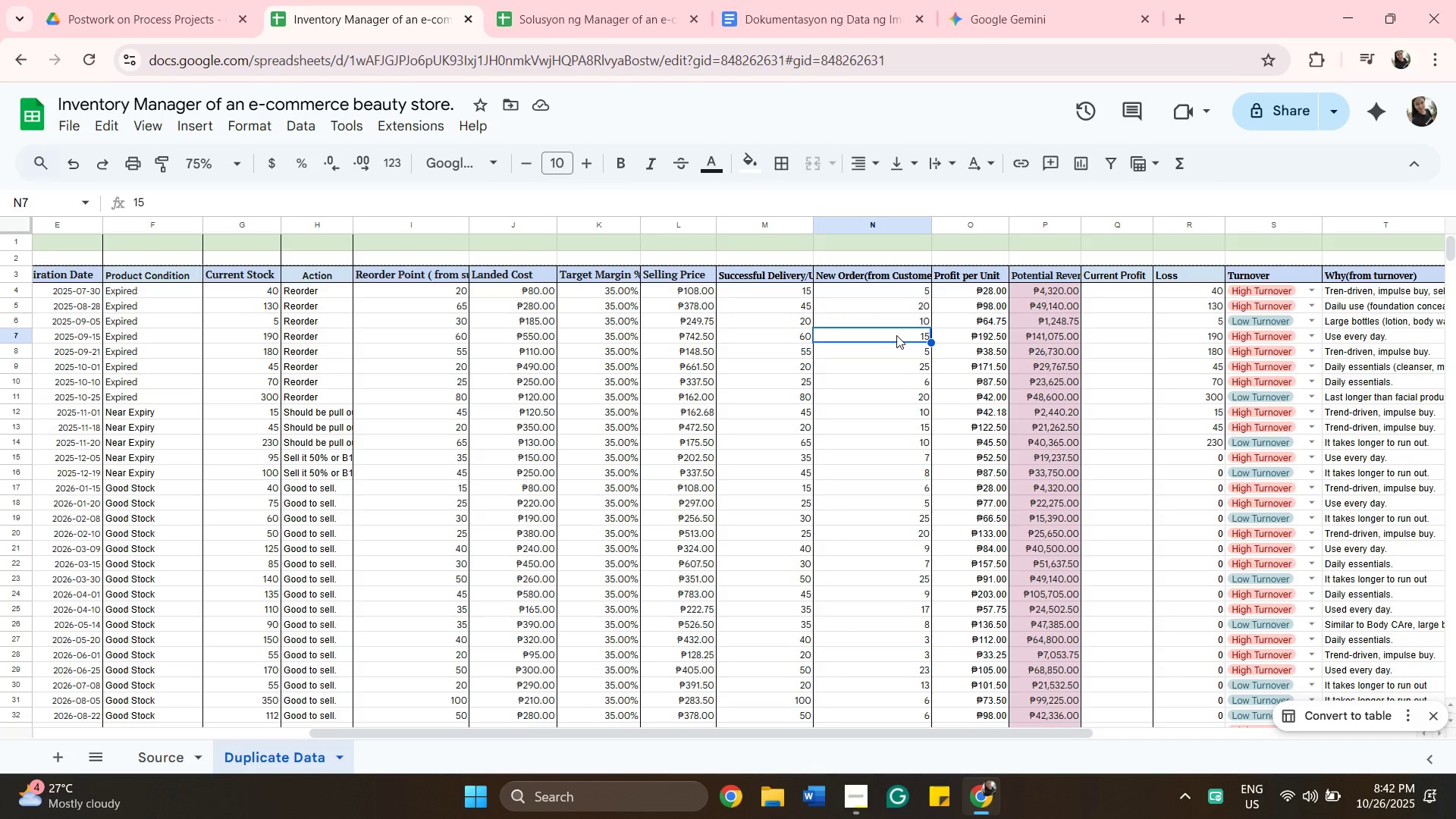 
wait(7.35)
 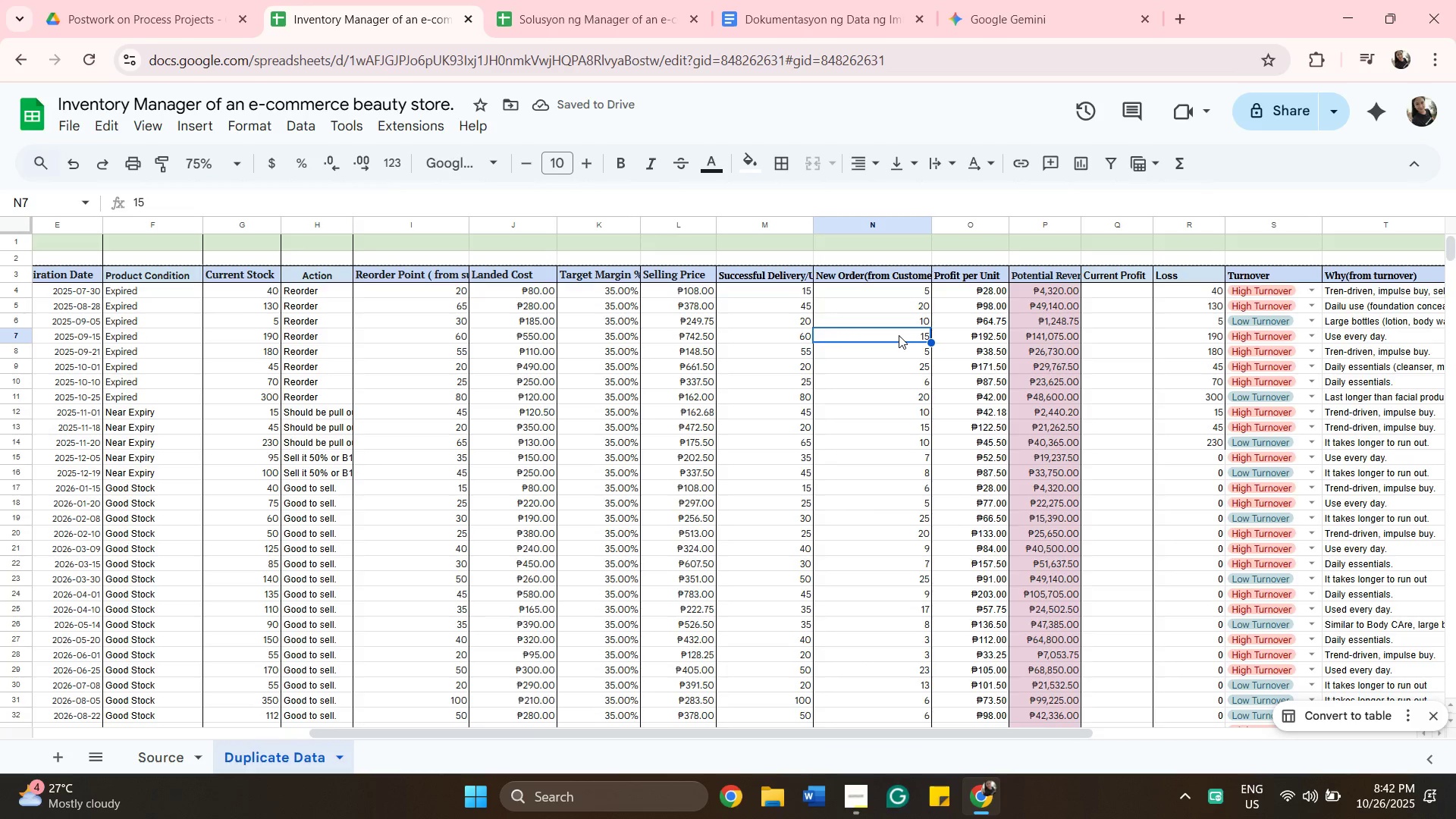 
left_click([783, 330])
 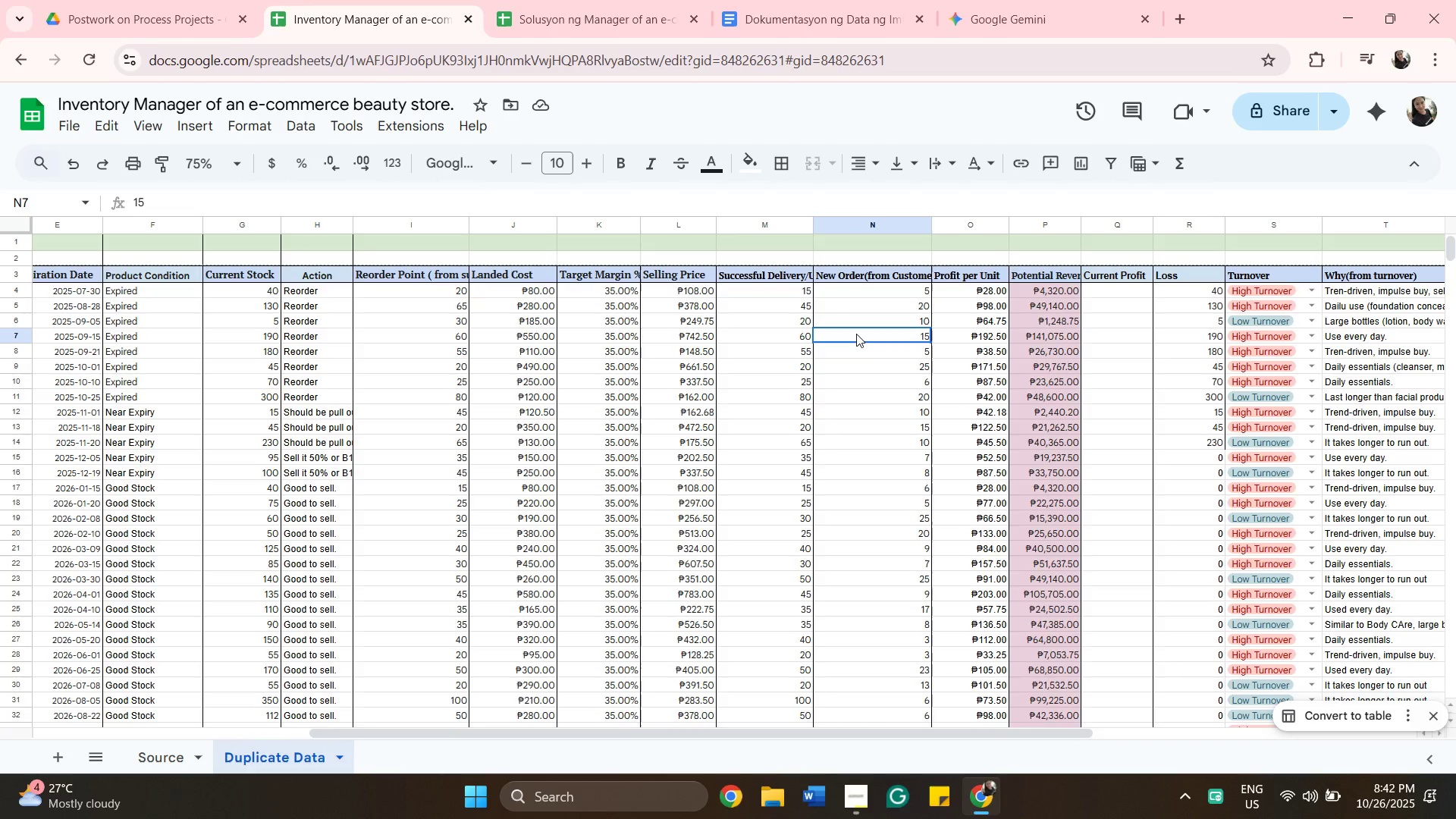 
left_click([856, 334])
 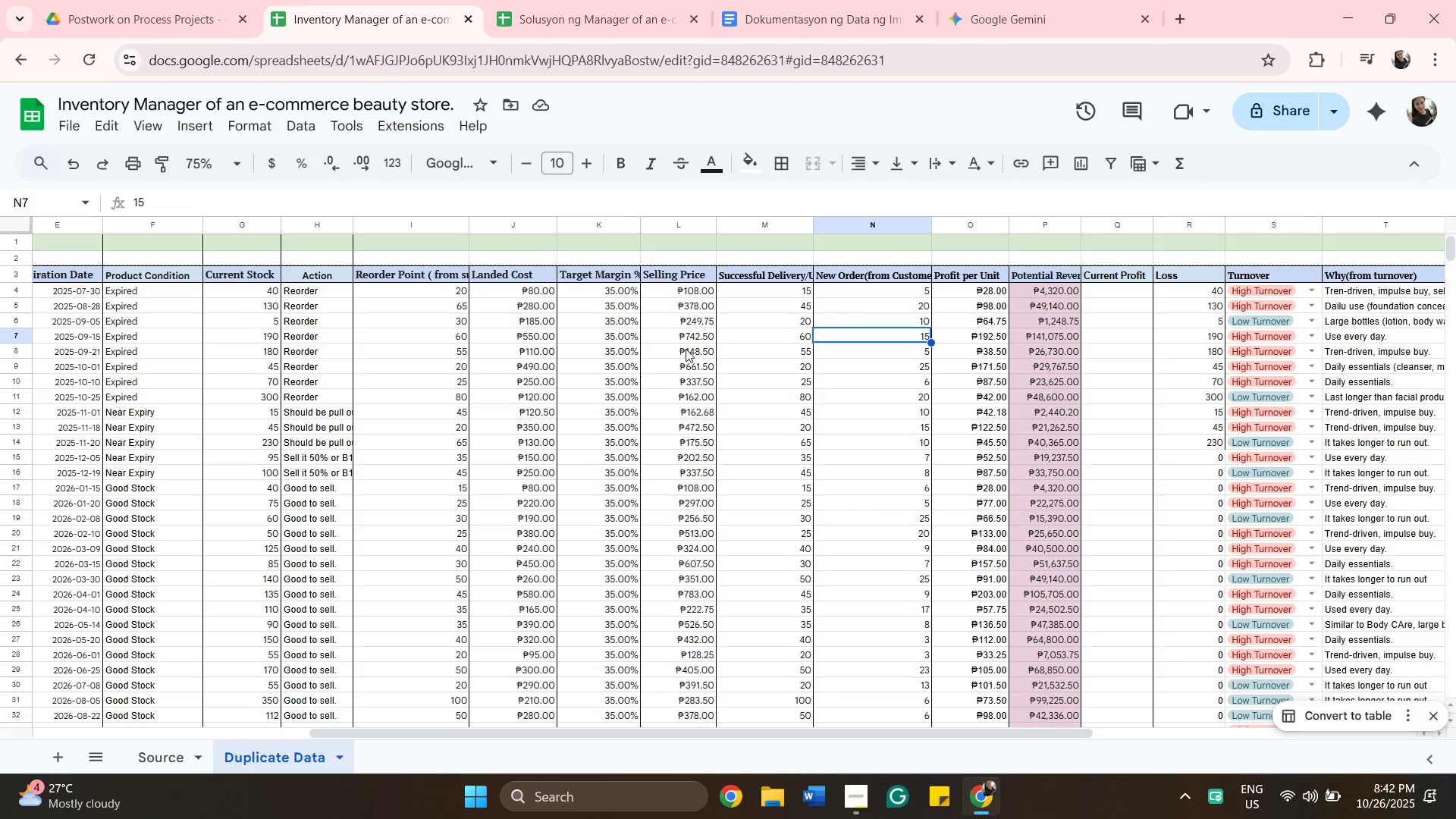 
left_click([752, 343])
 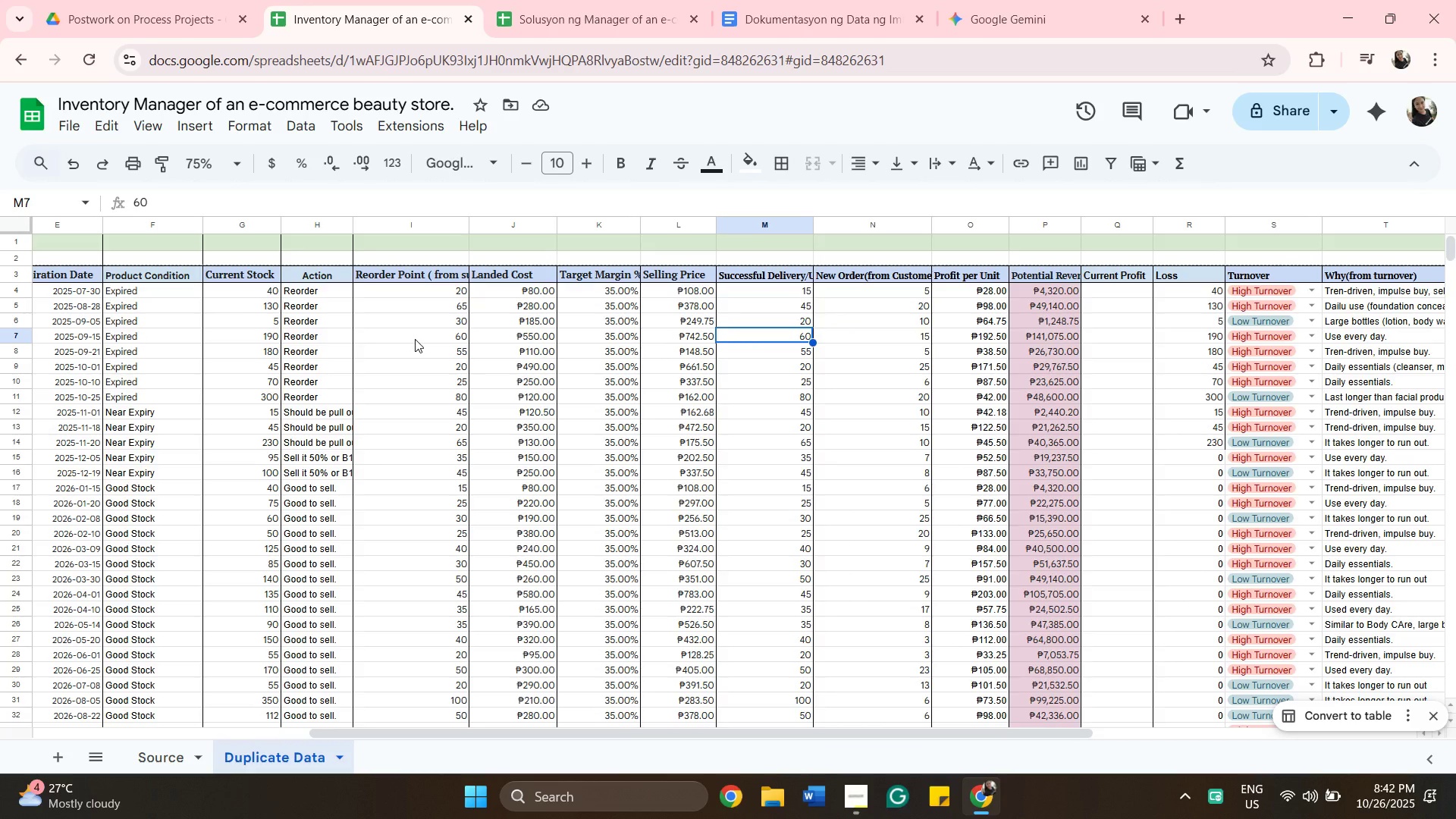 
left_click([415, 339])
 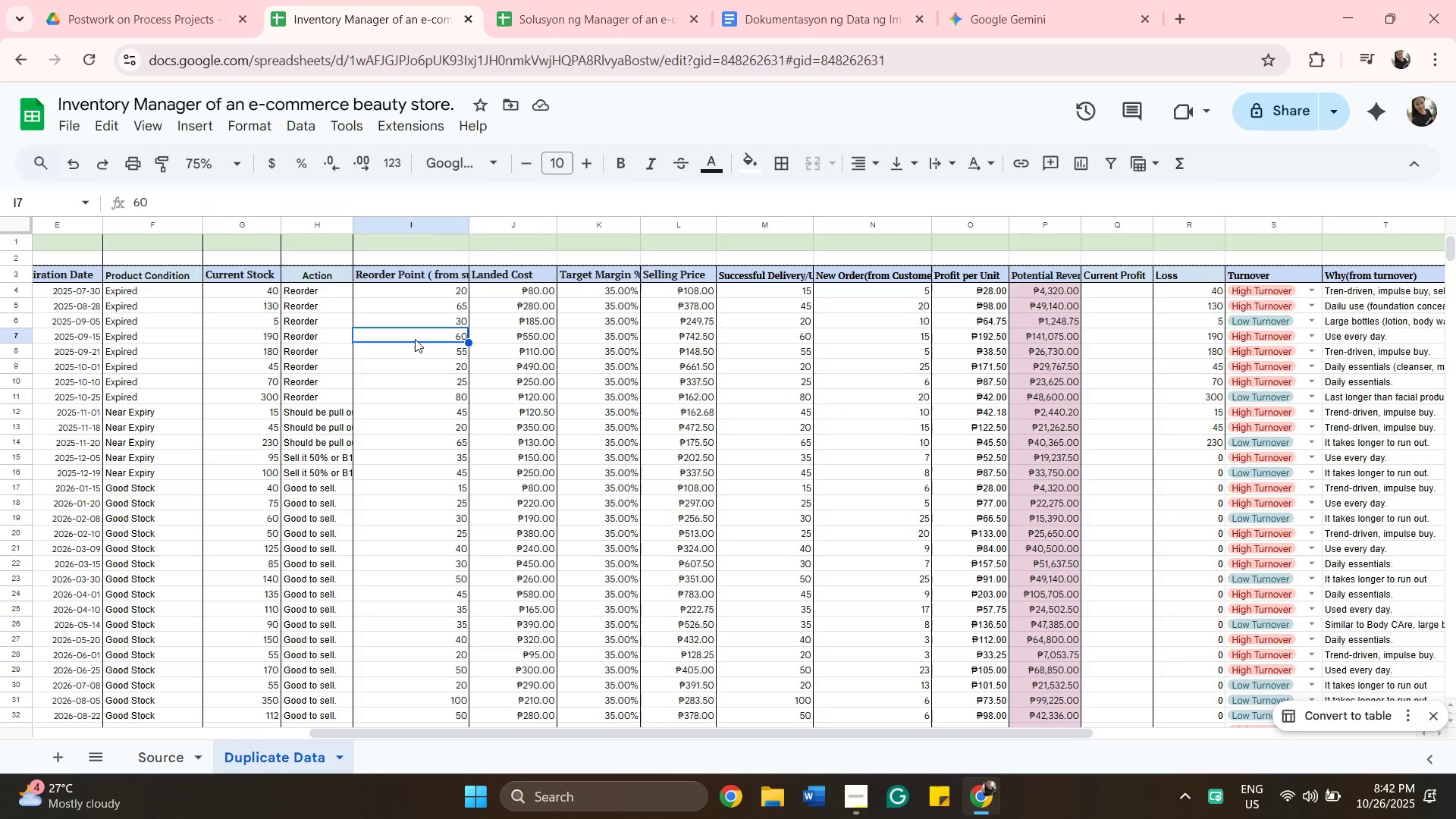 
type(70)
 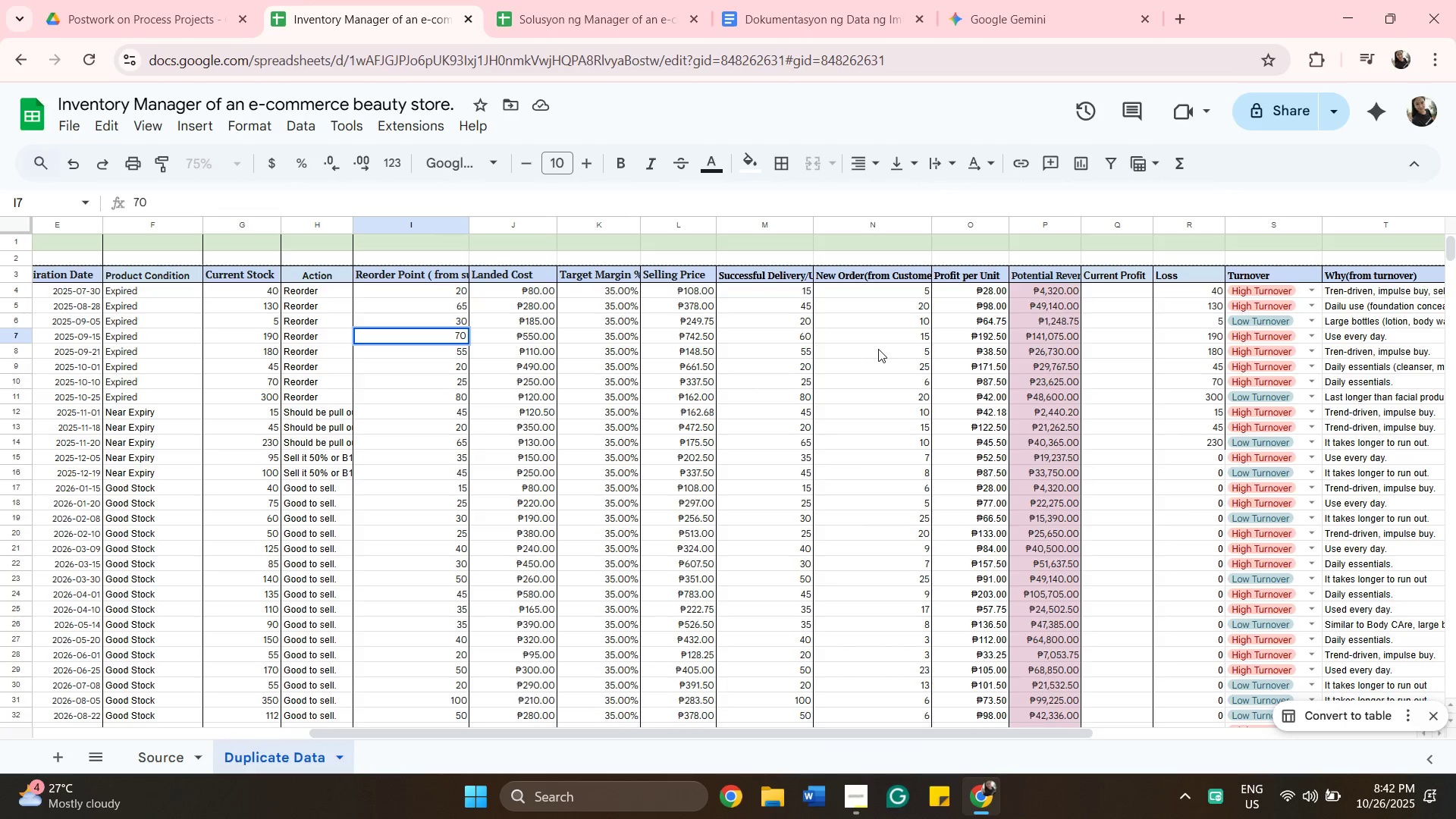 
wait(5.17)
 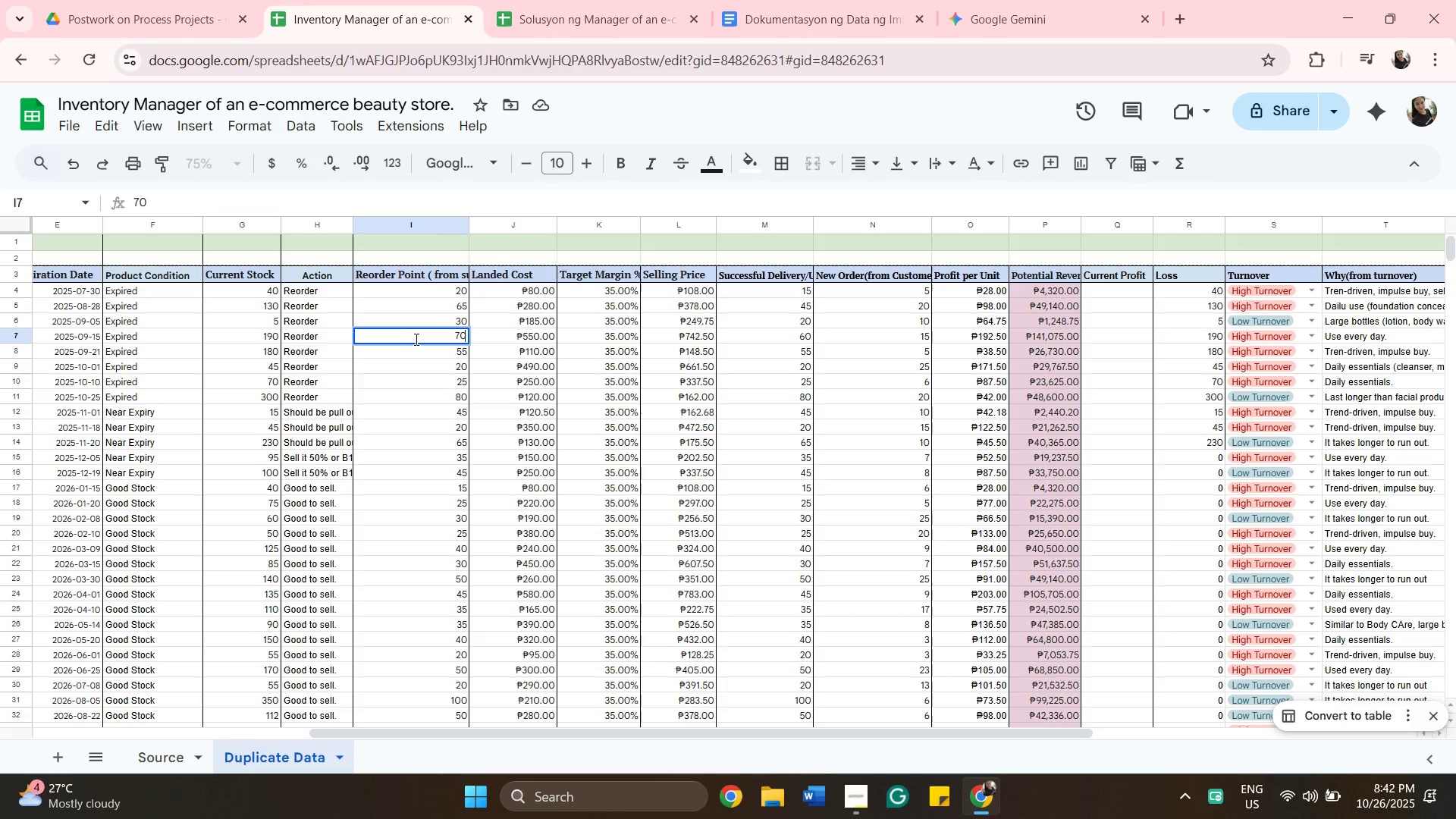 
left_click([890, 358])
 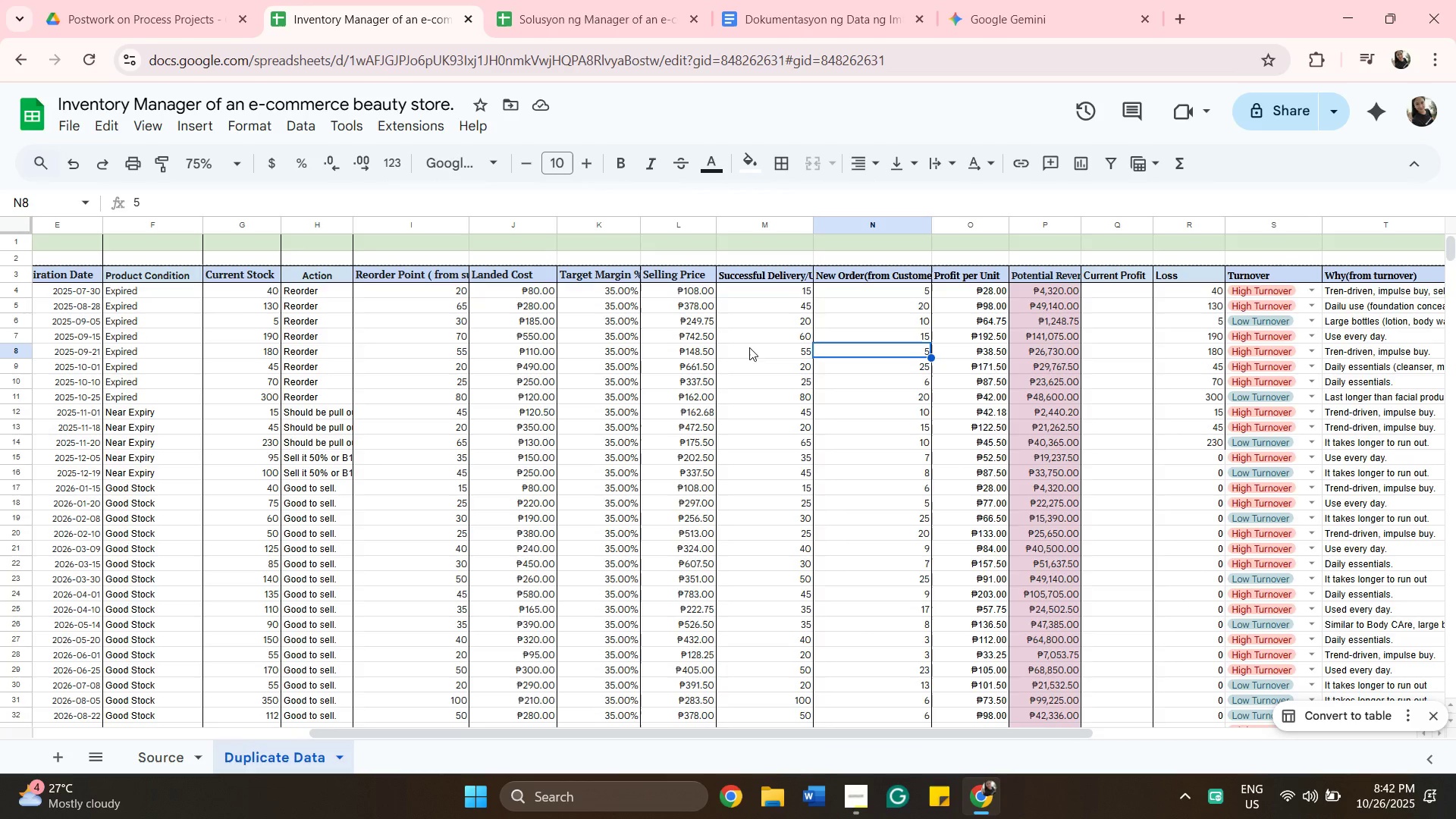 
wait(6.92)
 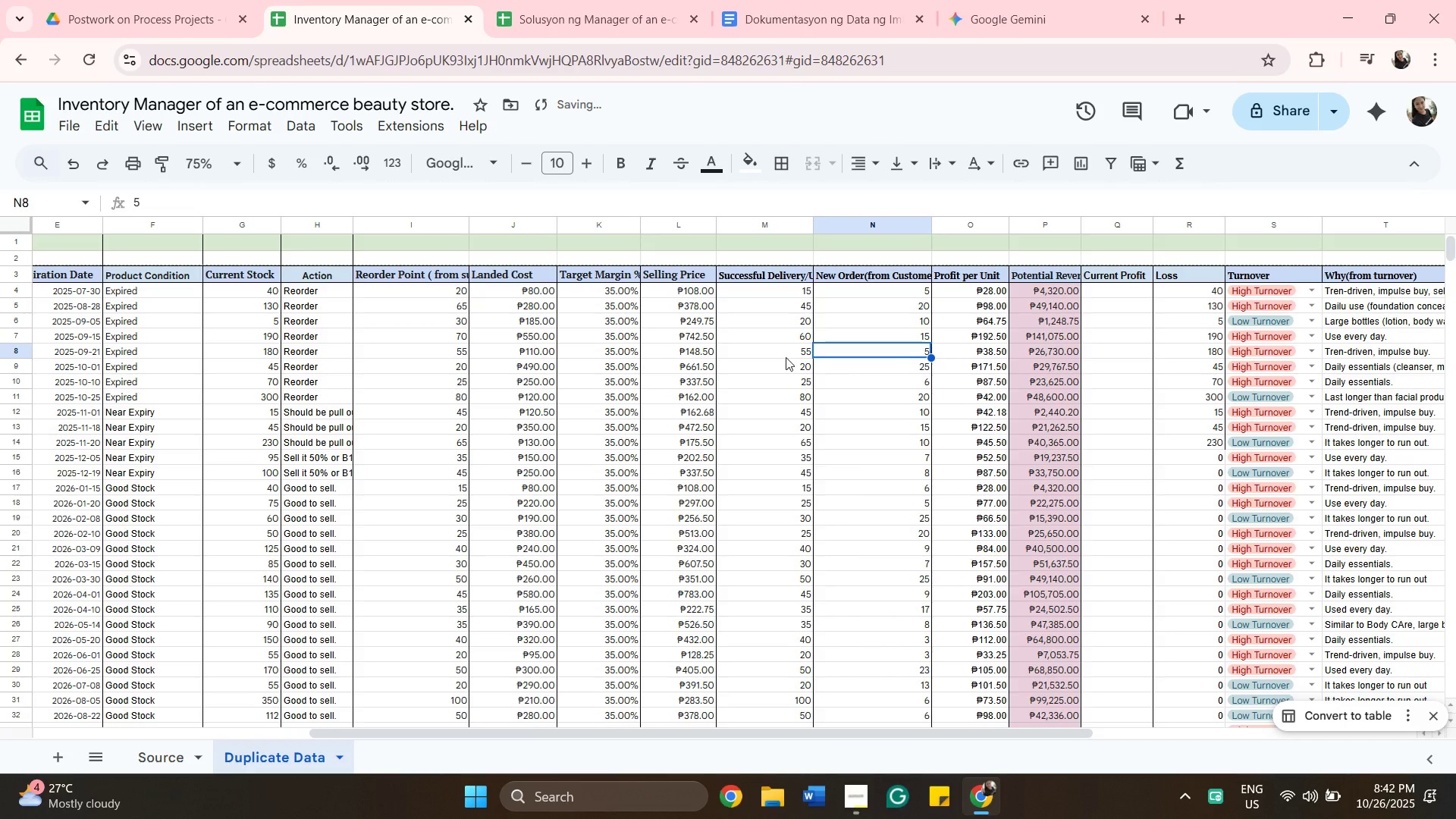 
left_click([450, 355])
 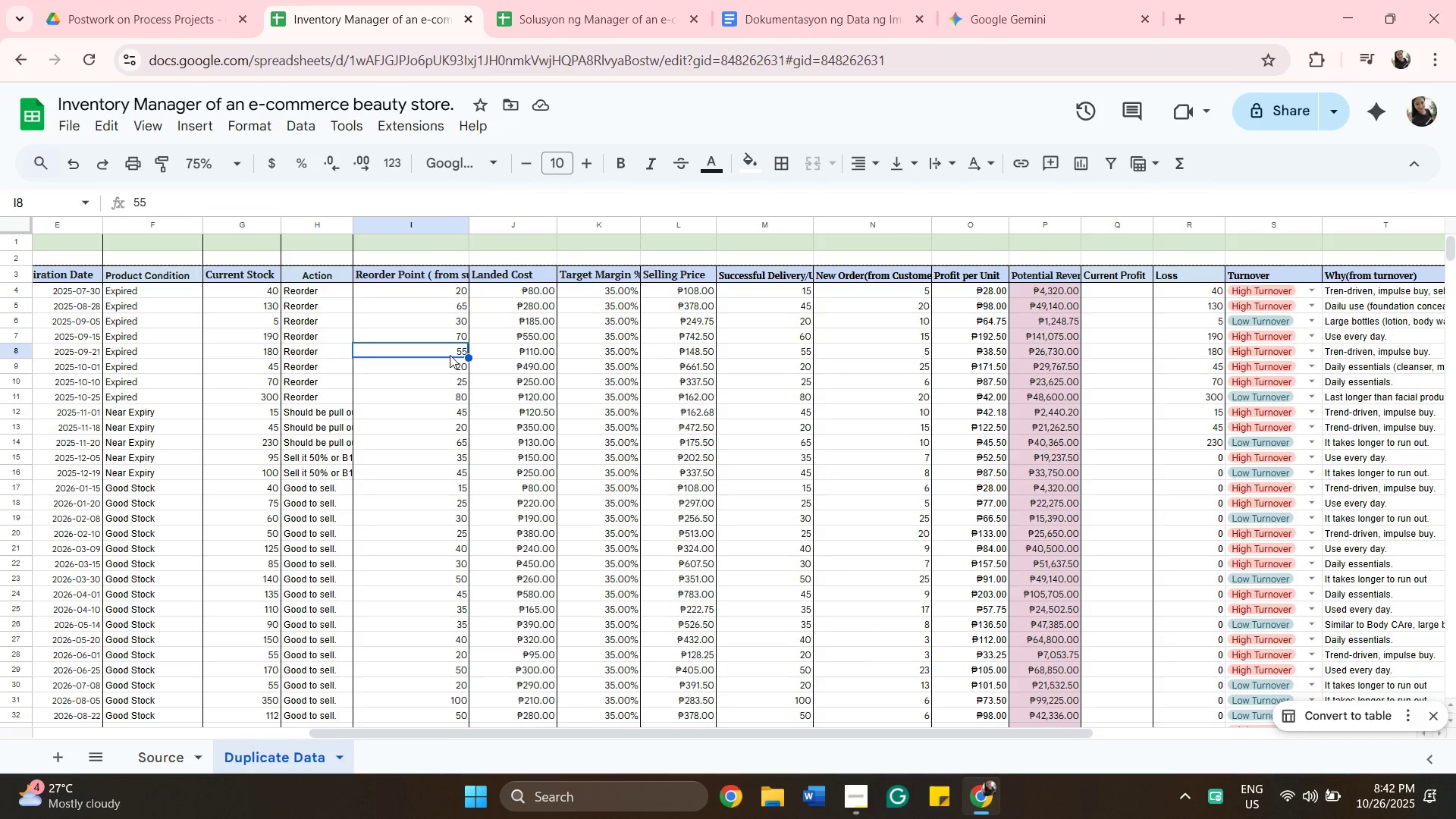 
type(60)
 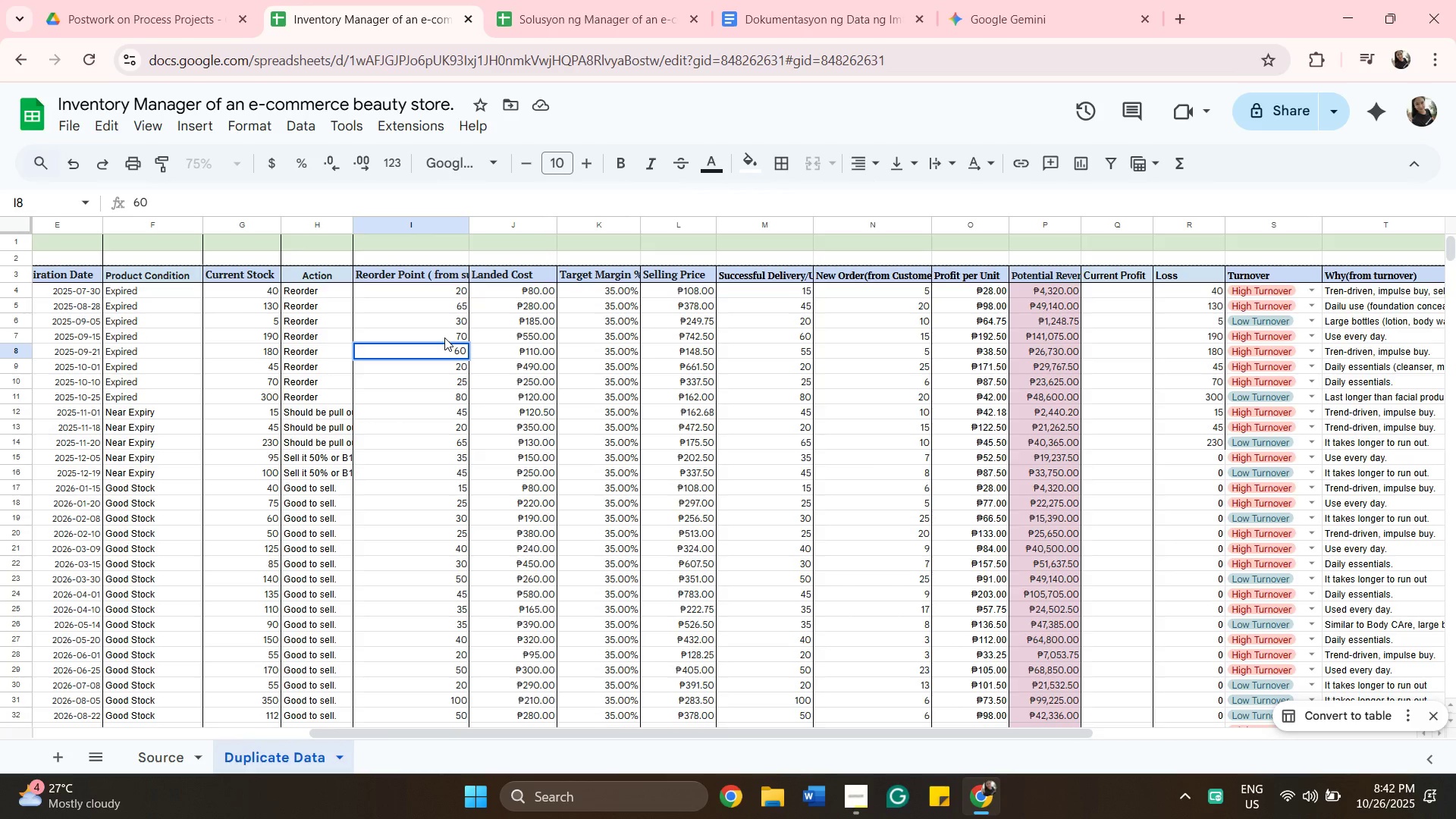 
left_click([446, 337])
 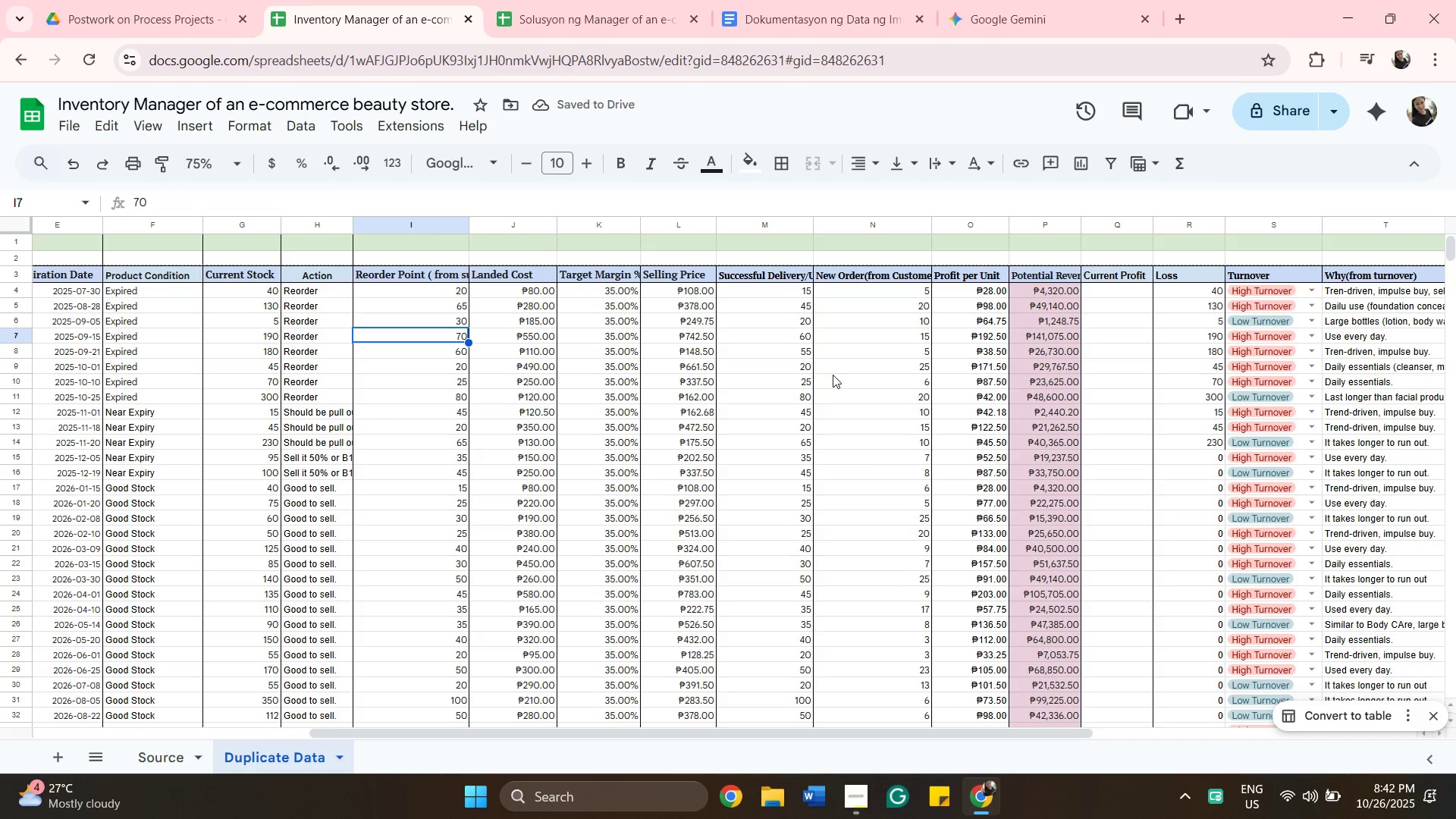 
left_click([752, 358])
 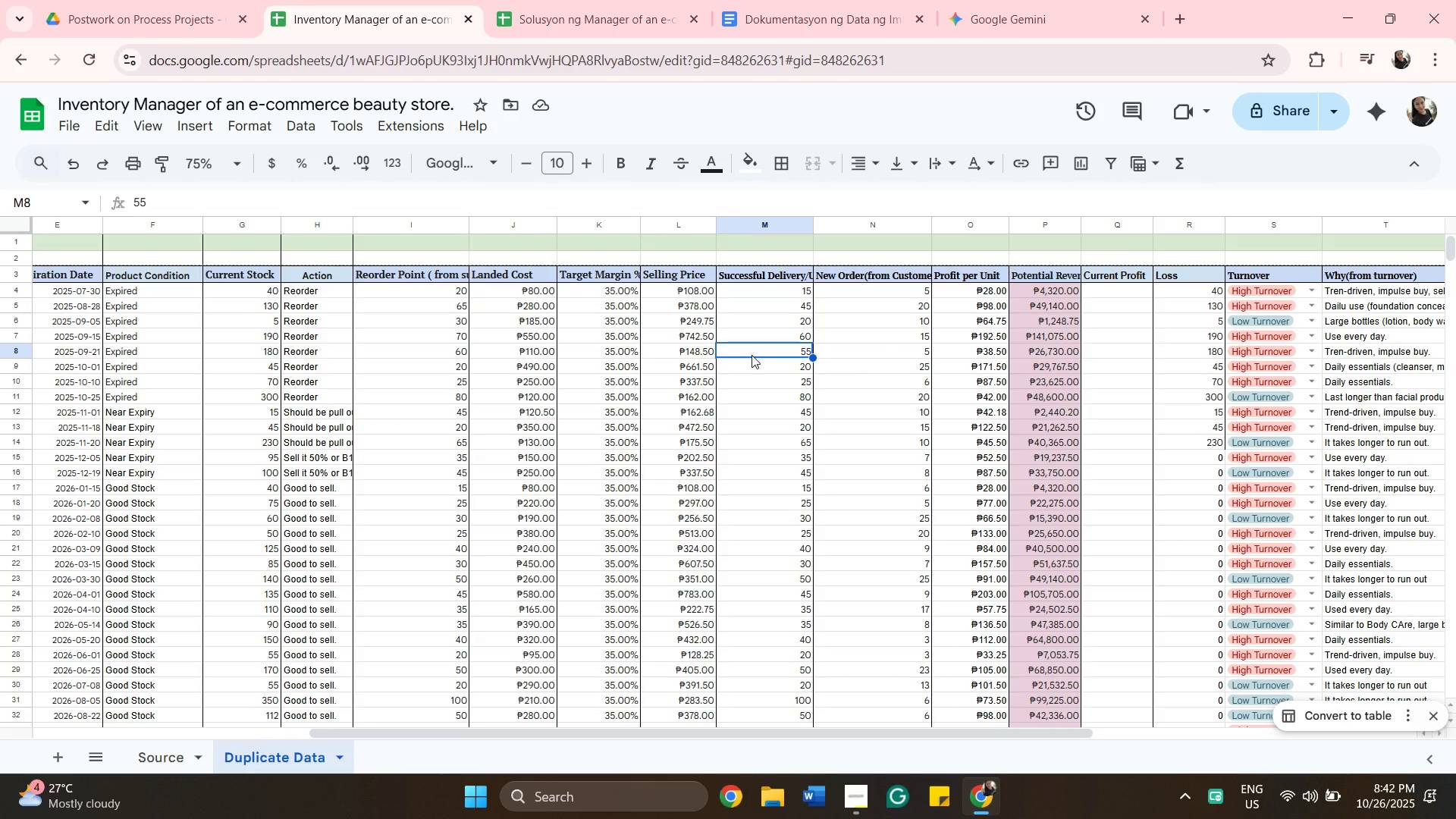 
wait(5.4)
 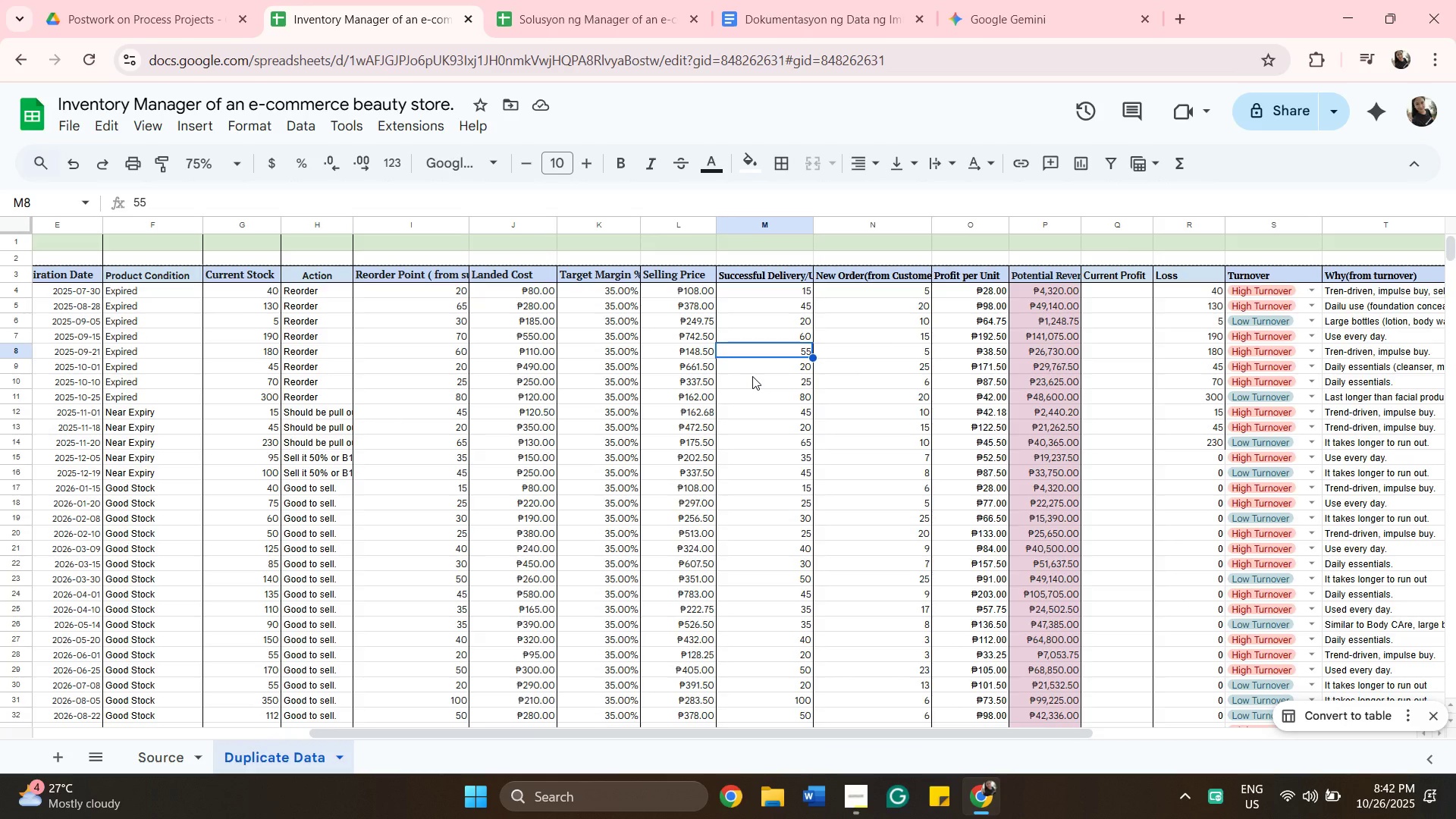 
left_click([752, 369])
 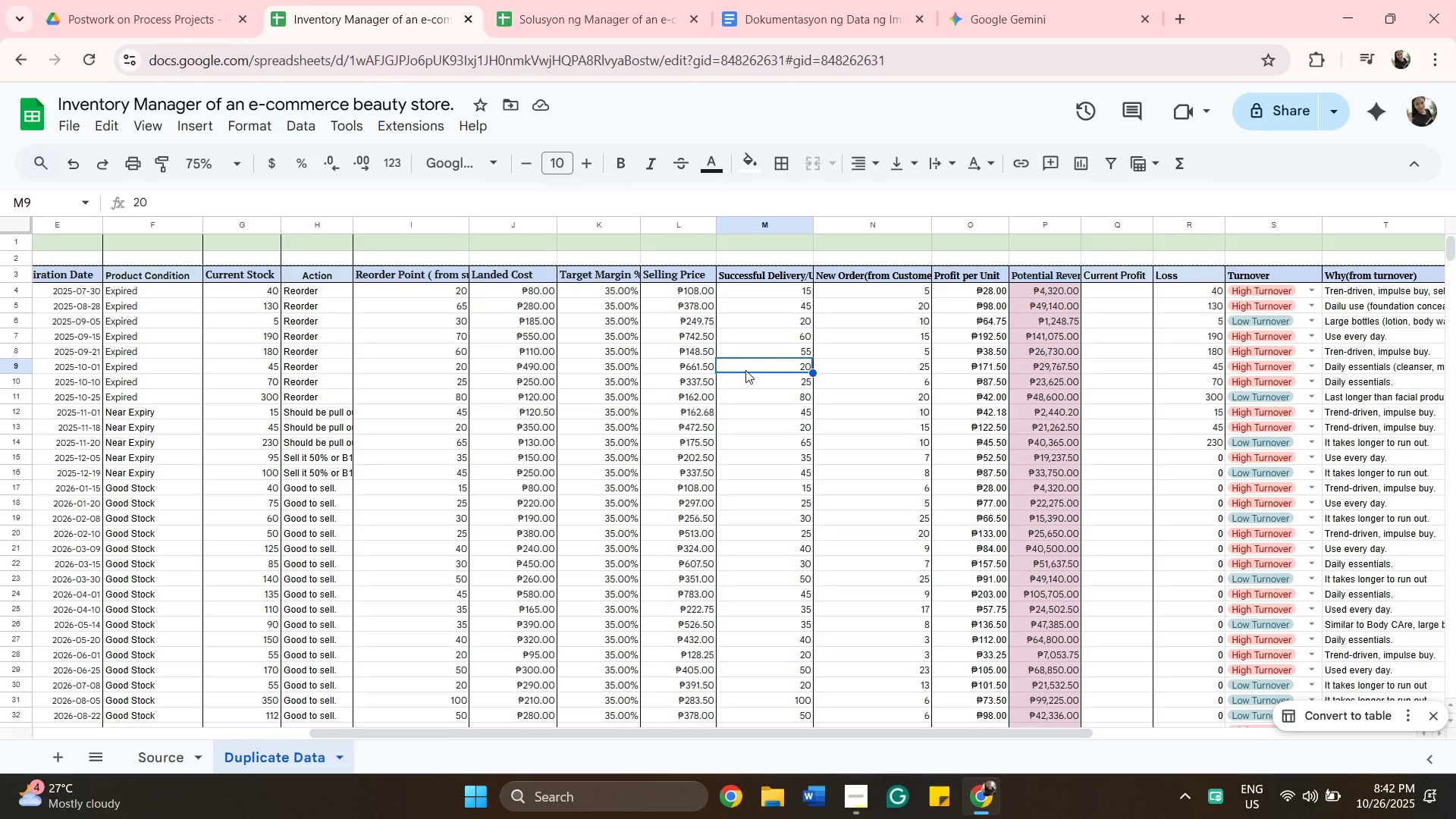 
wait(6.64)
 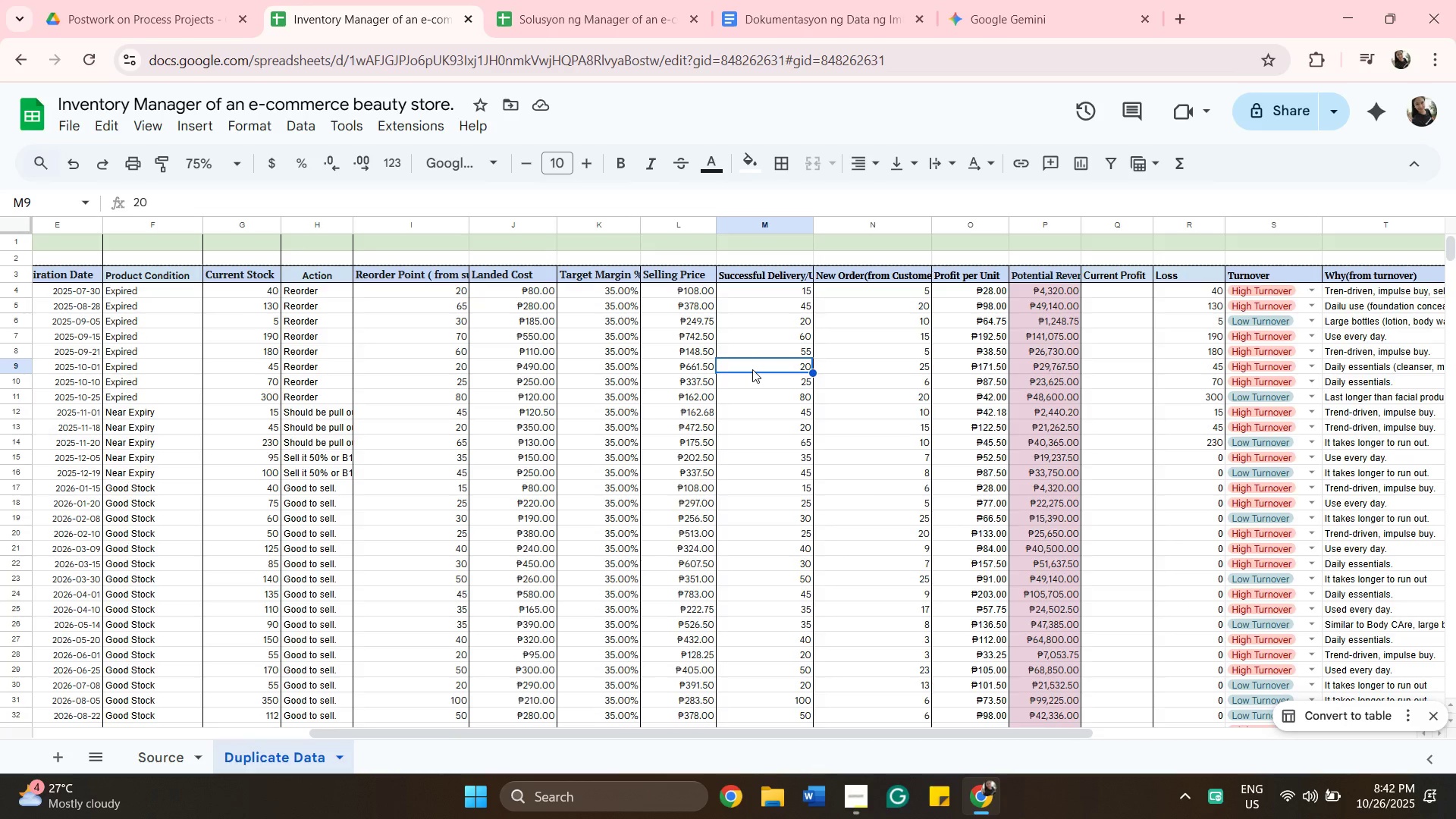 
left_click([420, 366])
 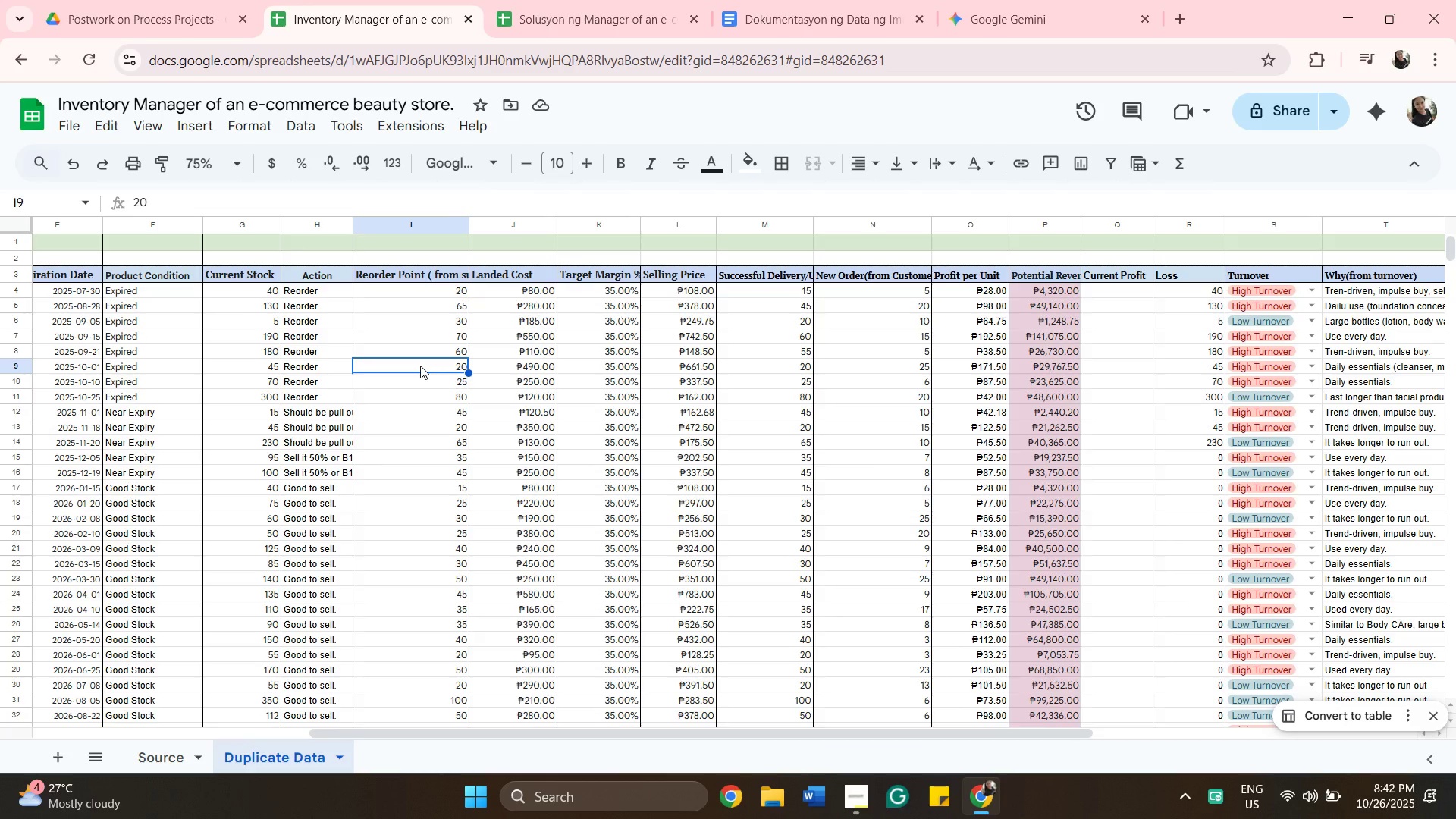 
type(55)
 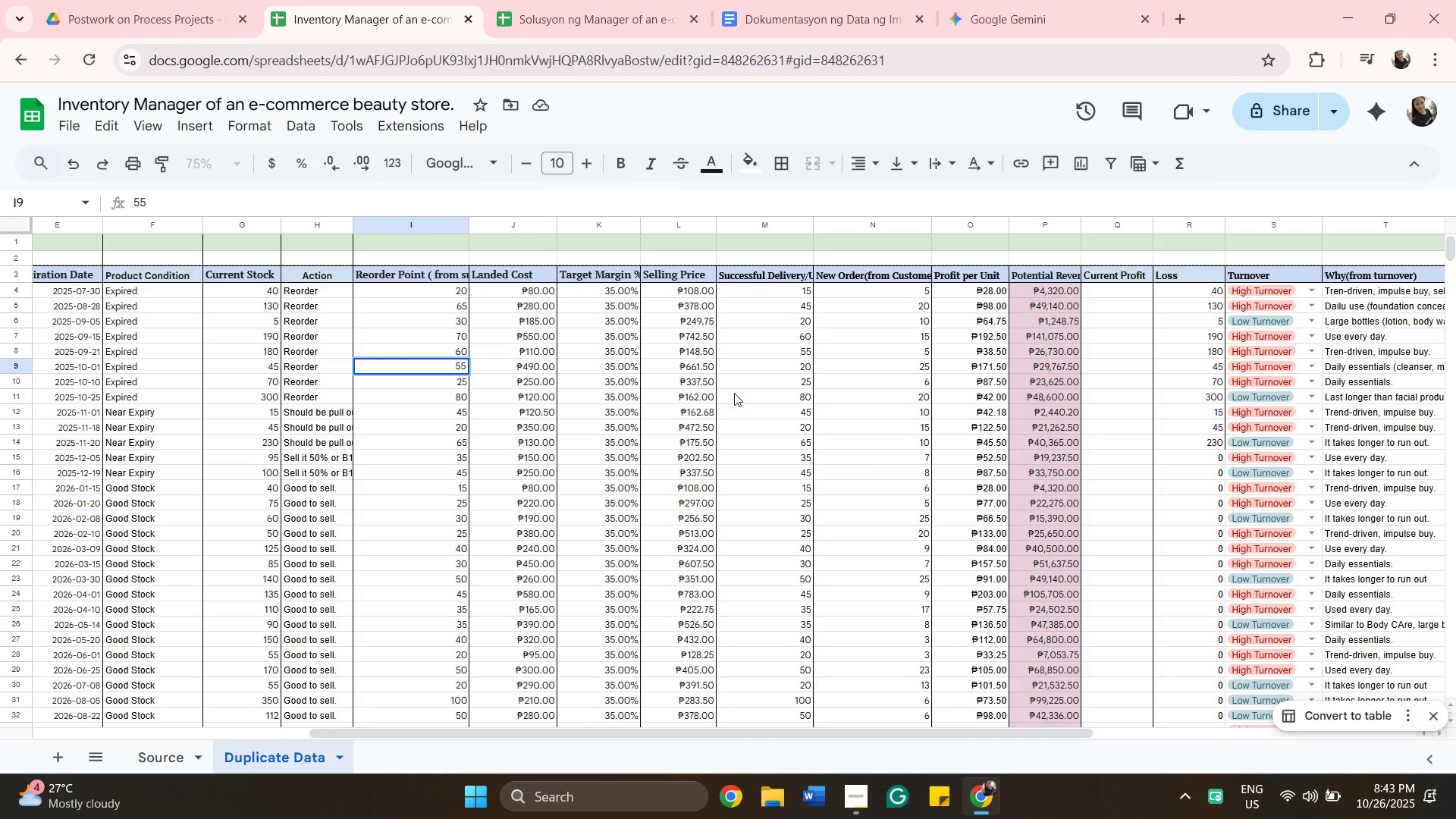 
left_click([757, 388])
 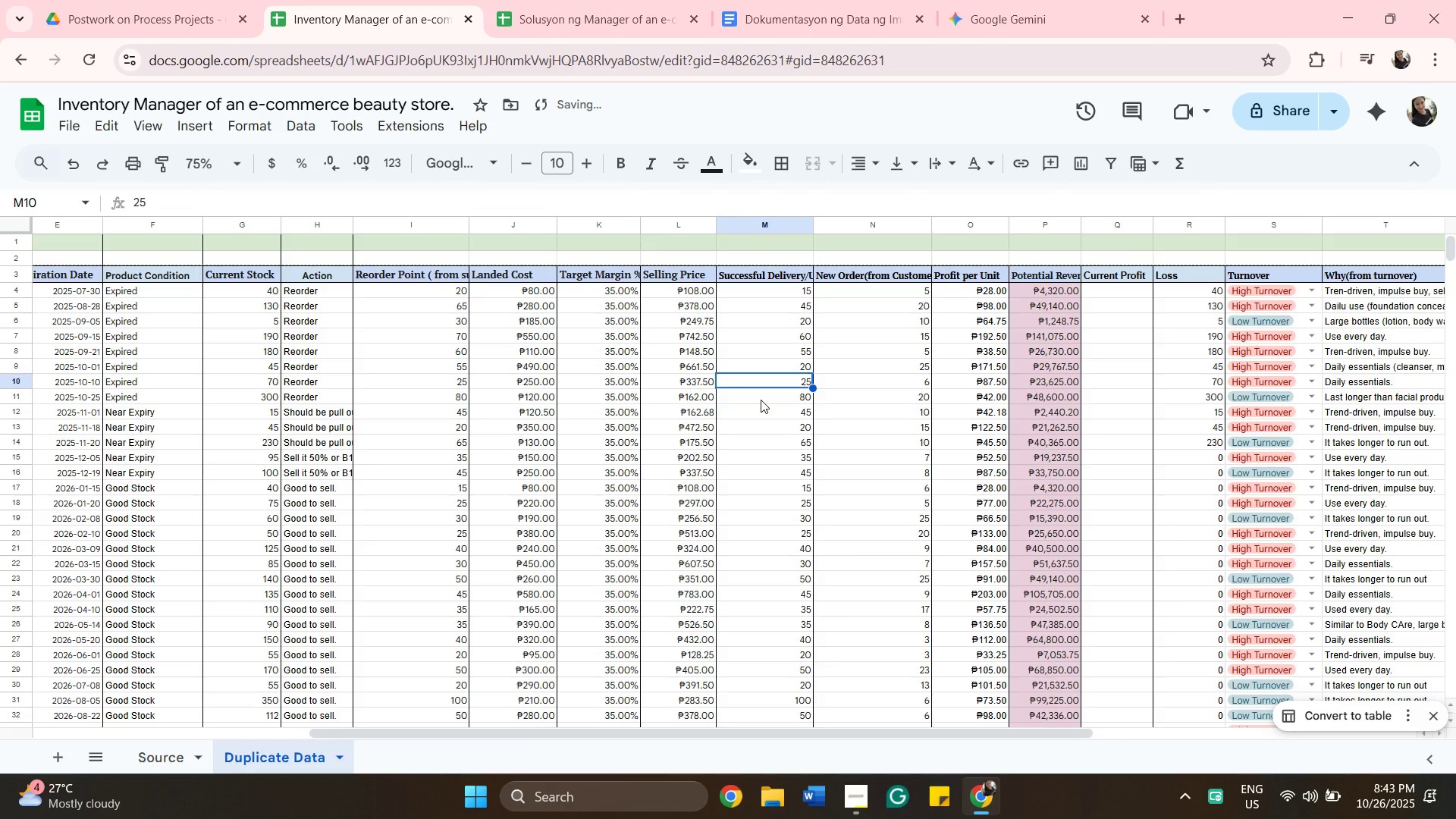 
left_click([761, 400])
 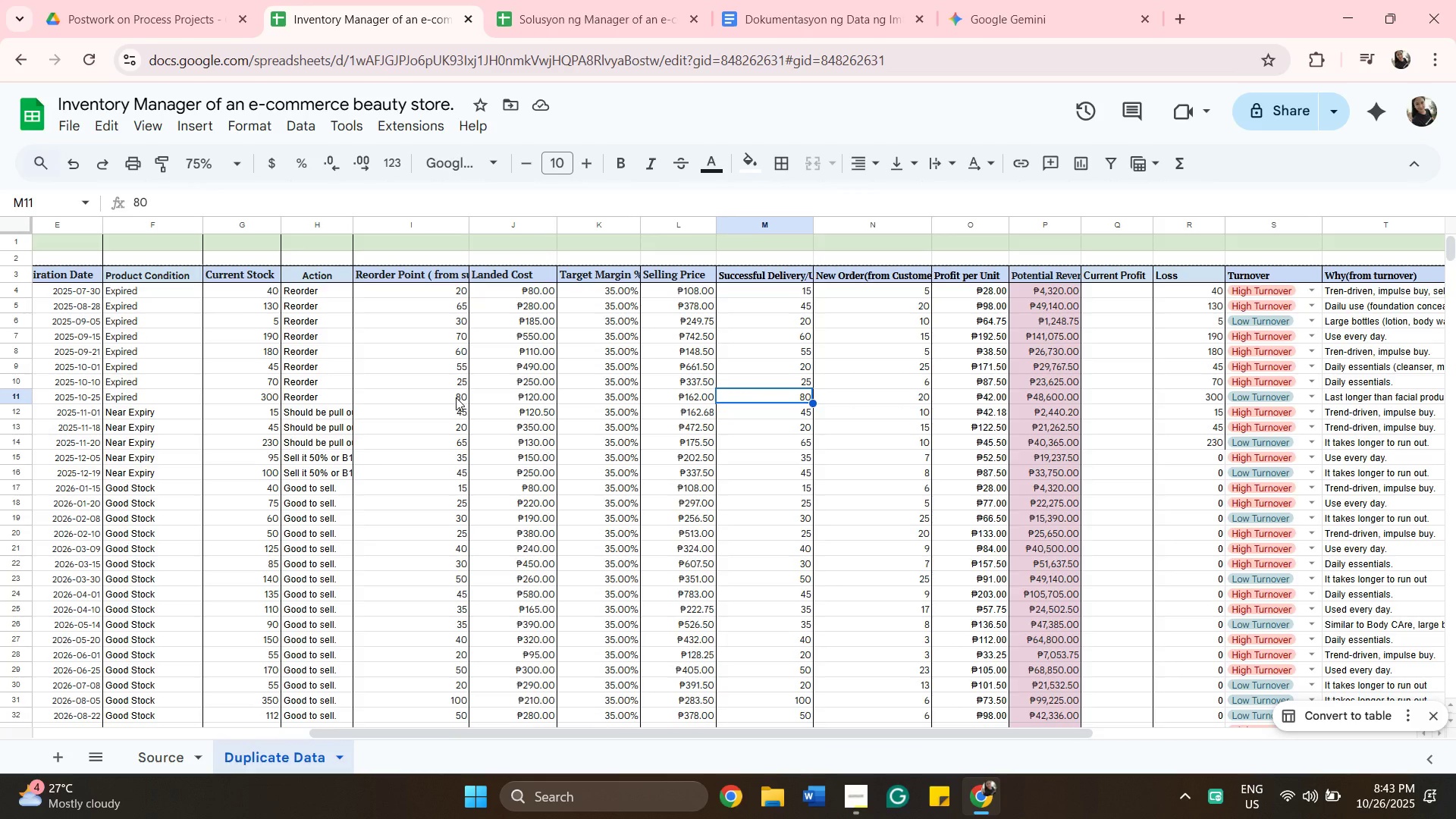 
wait(12.46)
 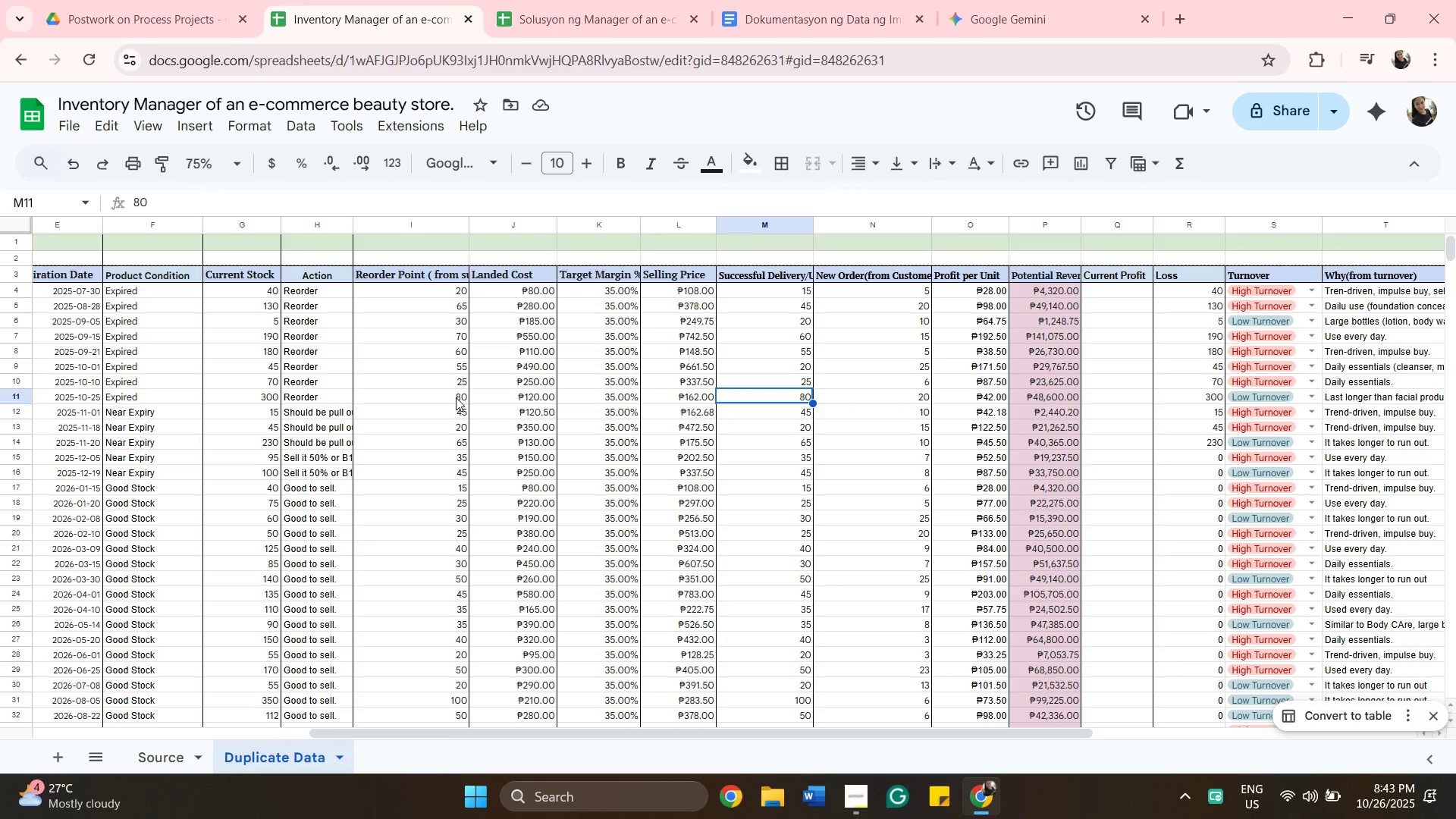 
left_click([455, 397])
 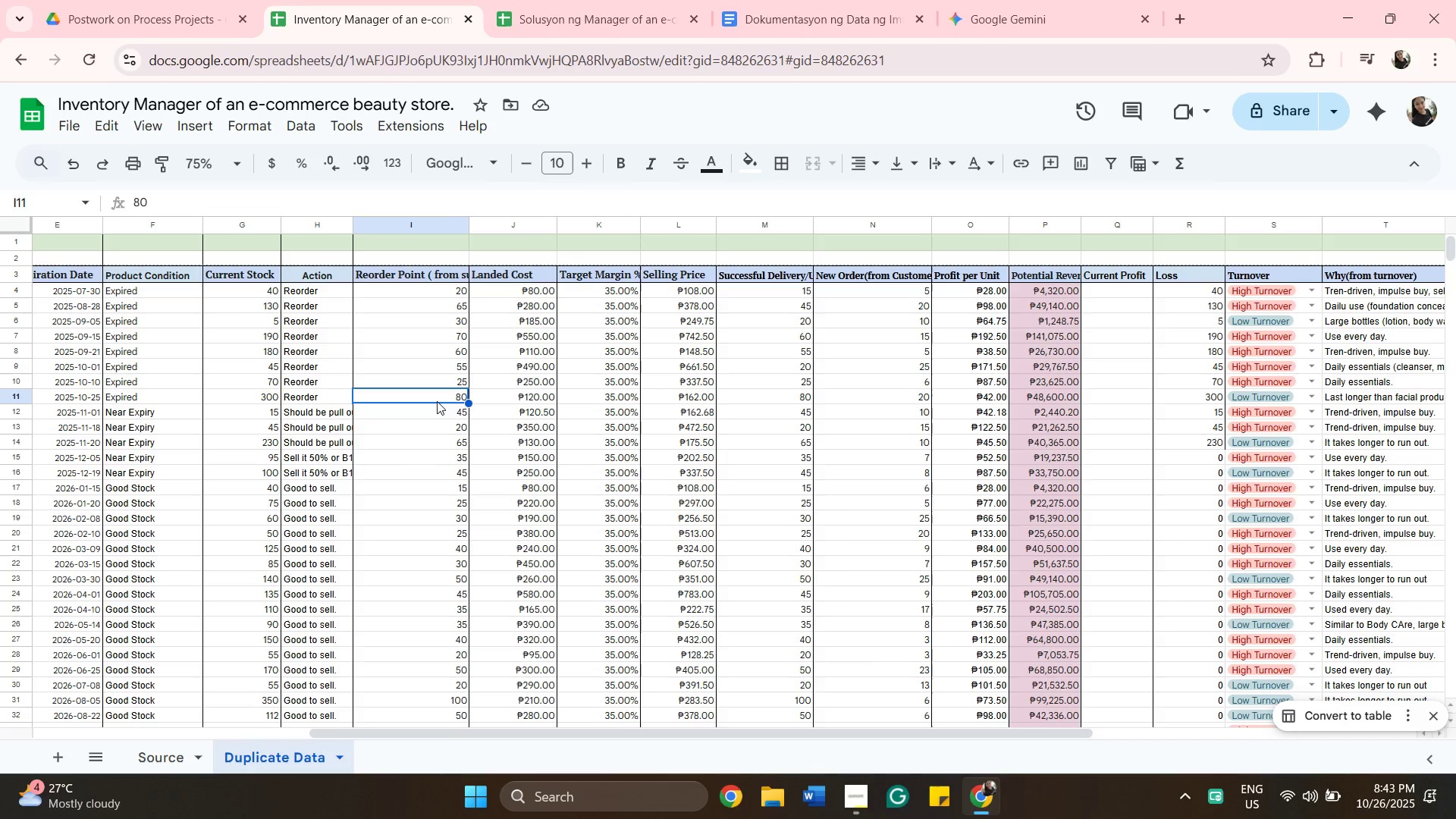 
type(100)
 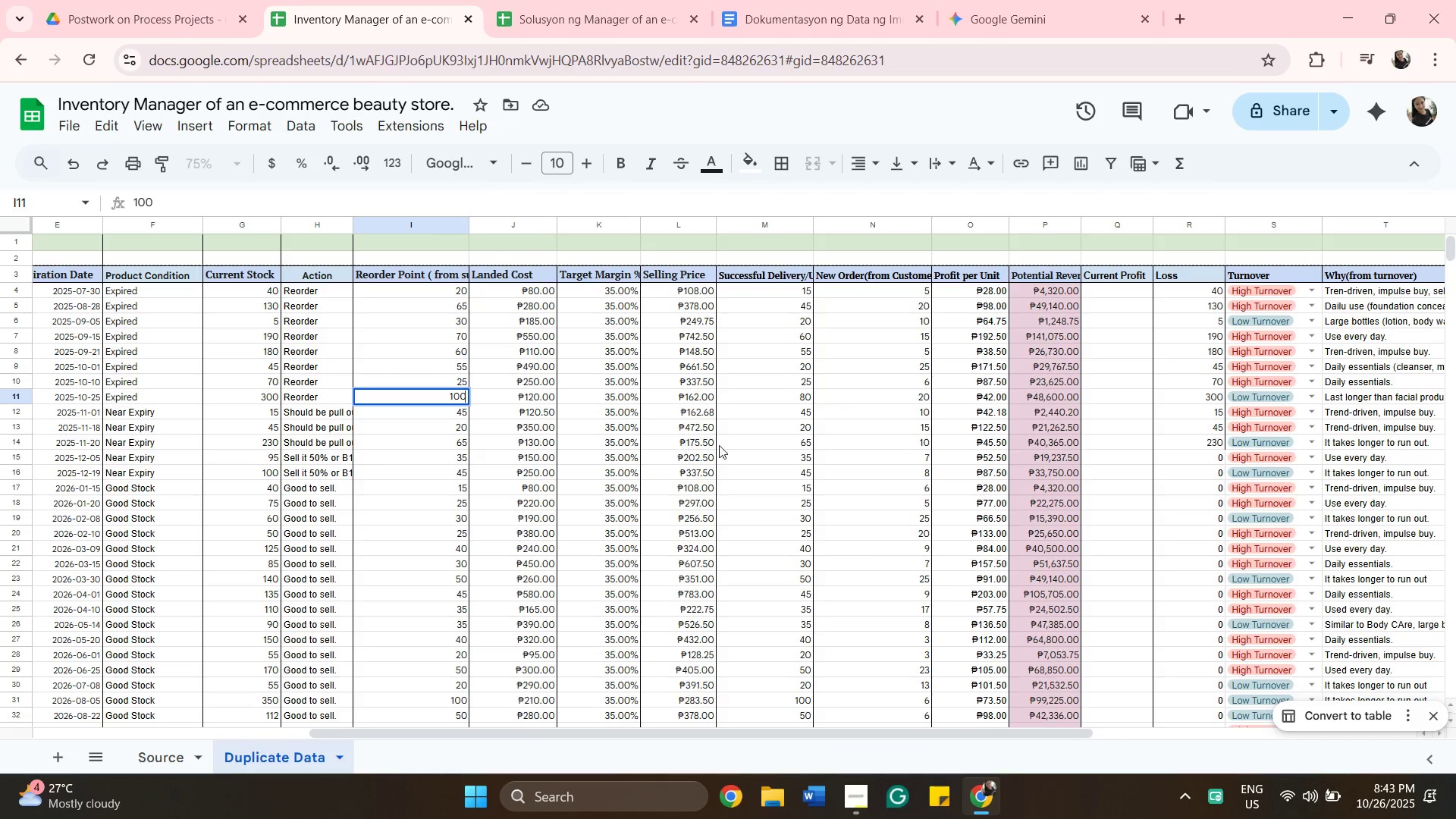 
left_click_drag(start_coordinate=[770, 409], to_coordinate=[780, 414])
 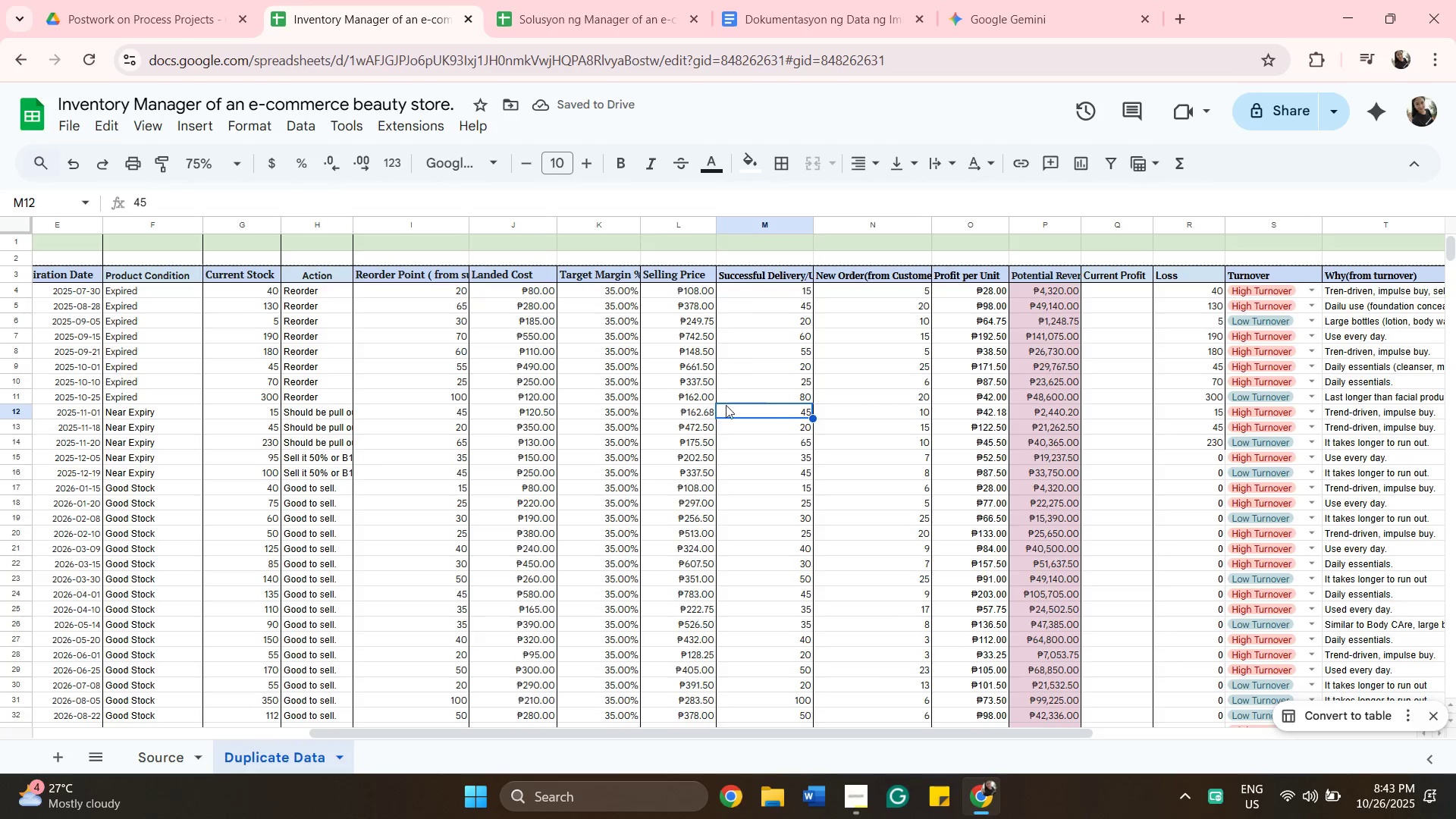 
wait(6.26)
 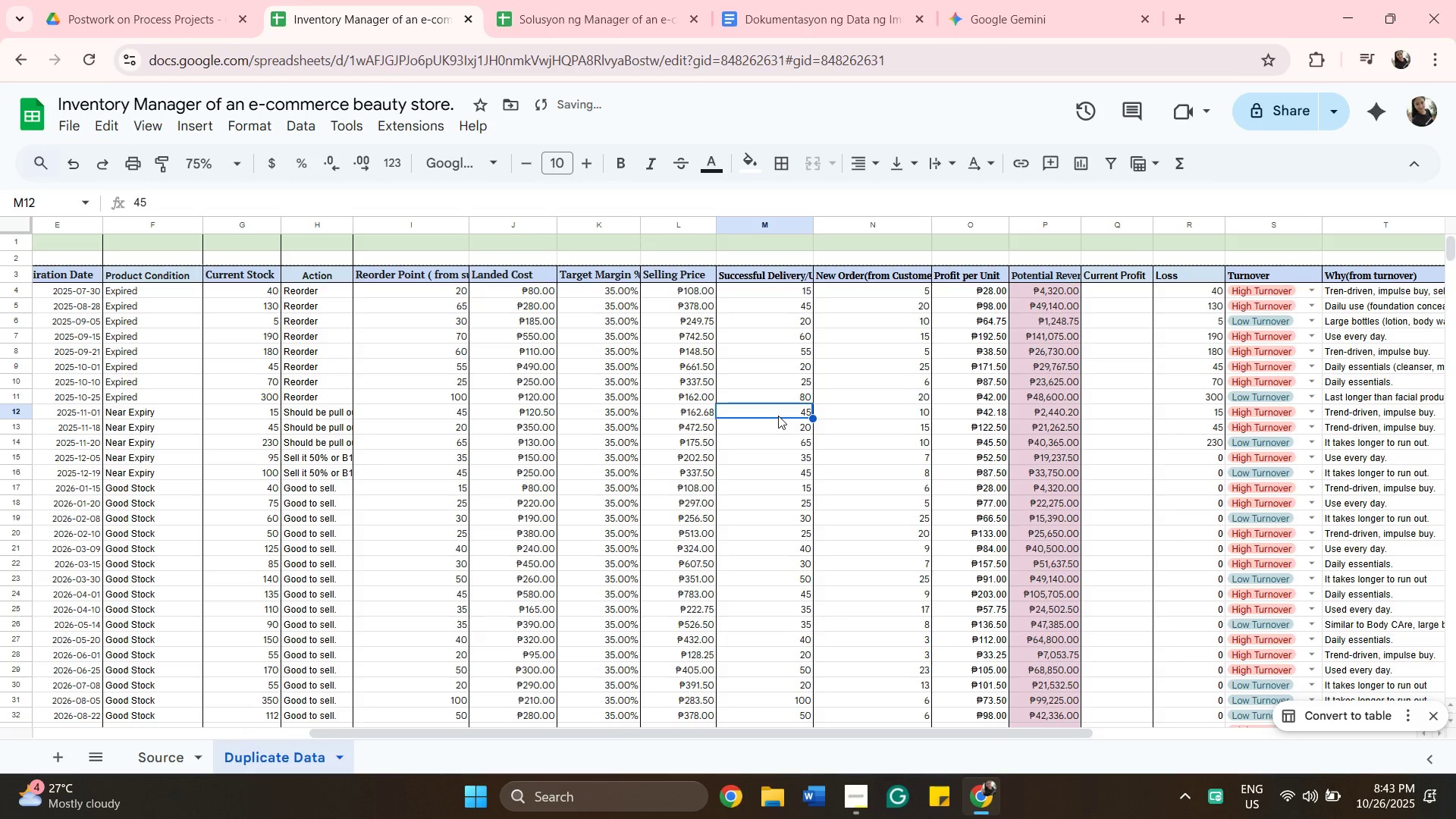 
left_click([446, 411])
 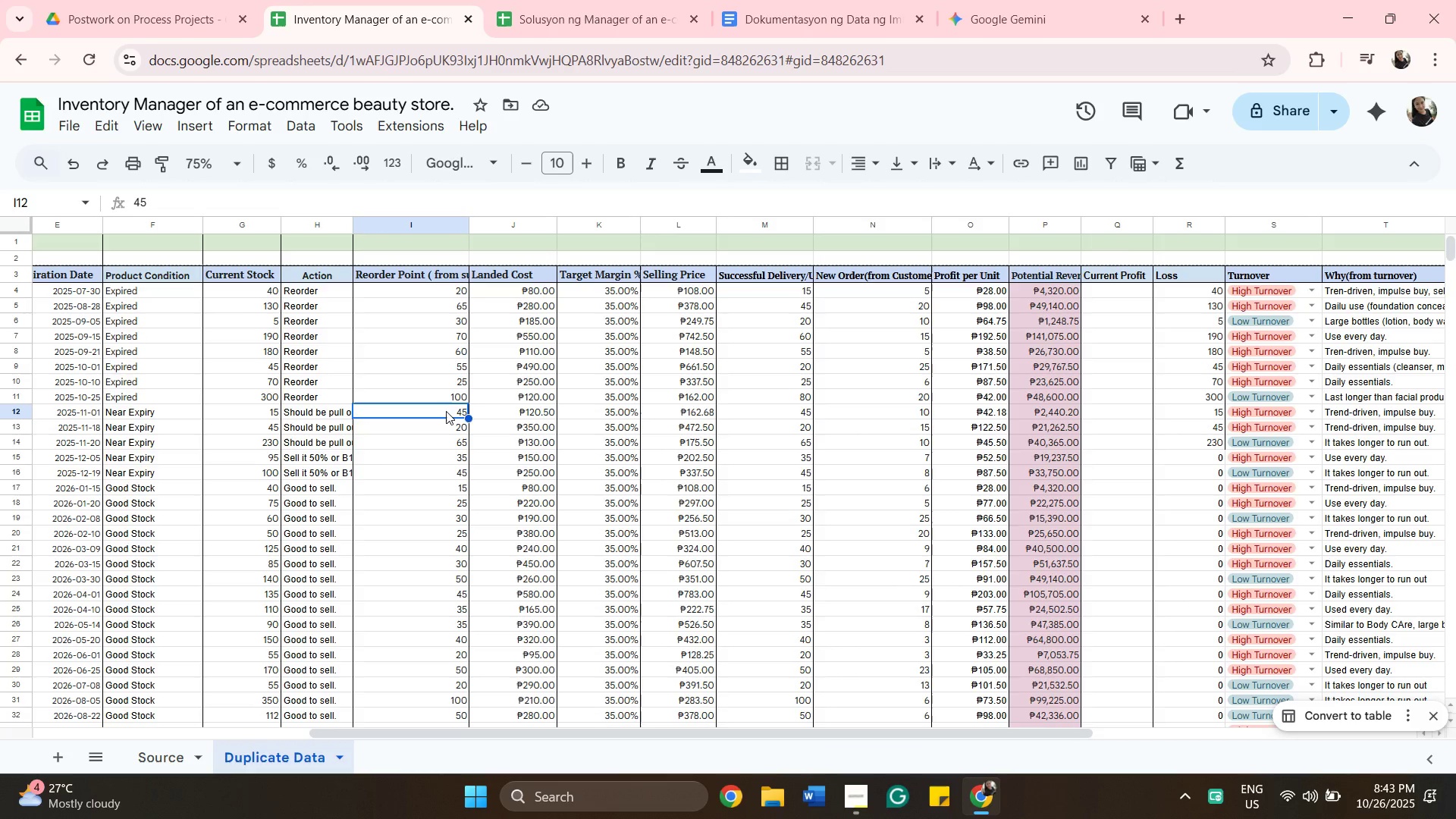 
type(55)
 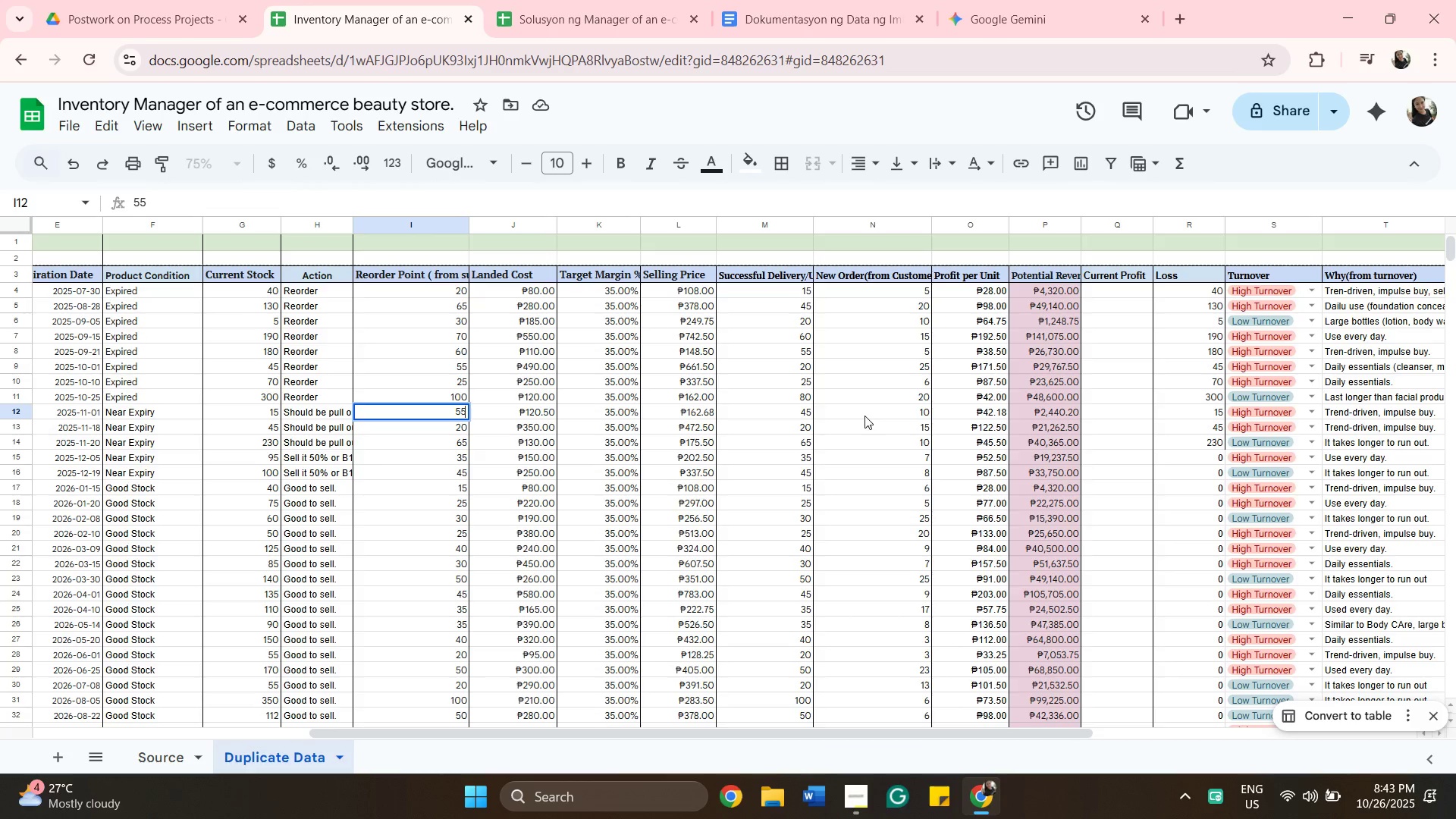 
left_click([865, 424])
 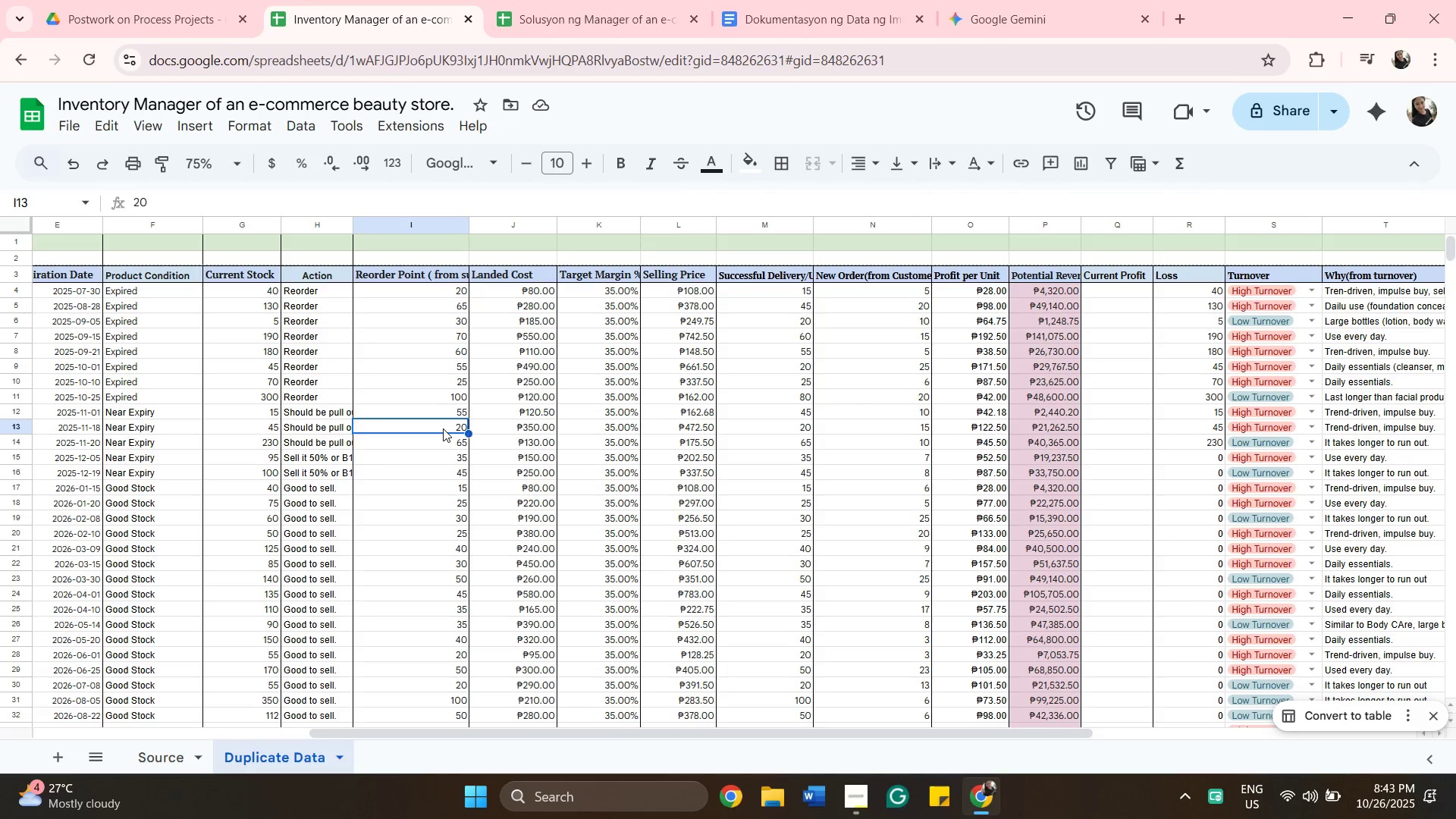 
wait(7.2)
 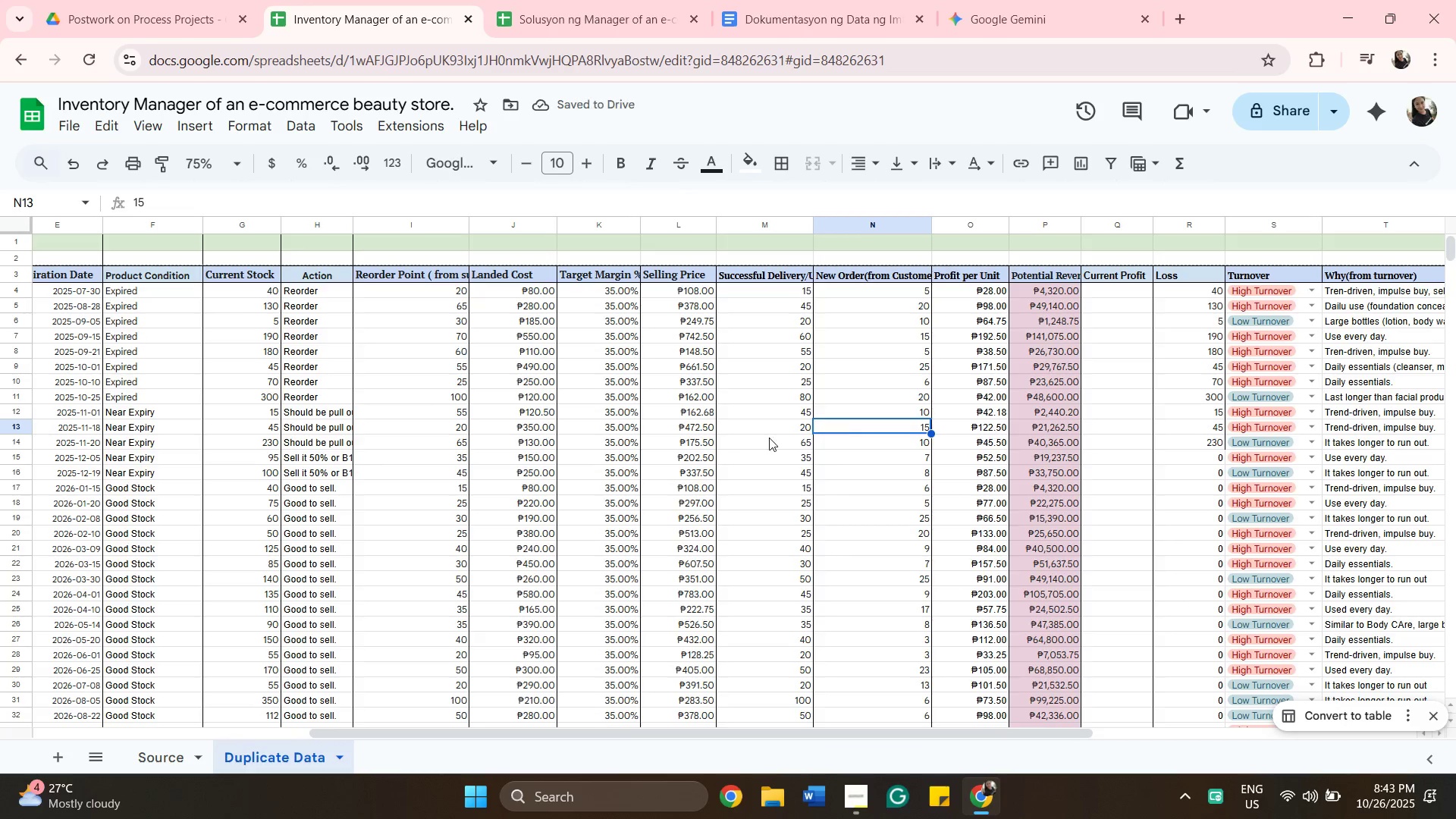 
type(35)
 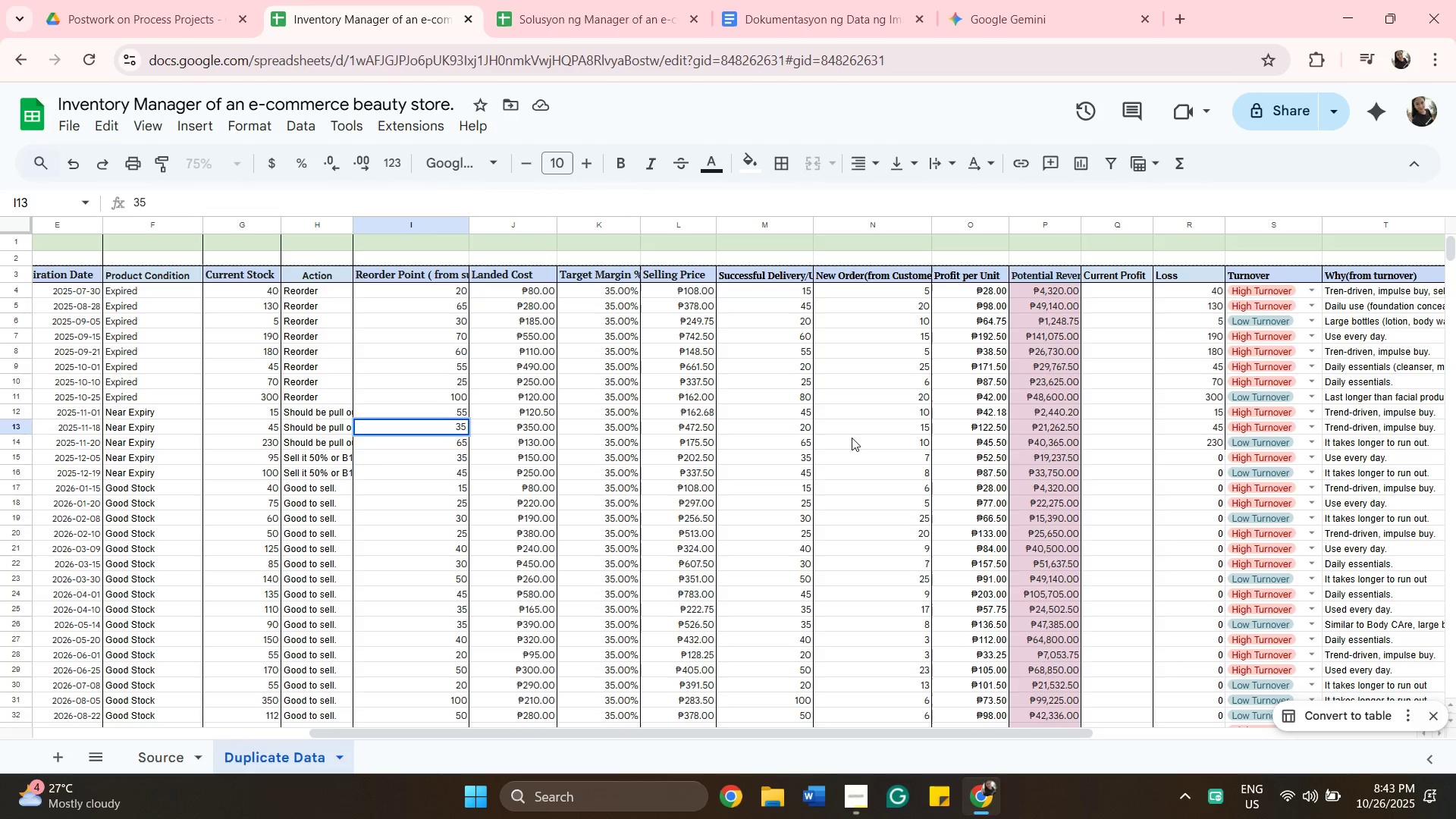 
left_click([419, 440])
 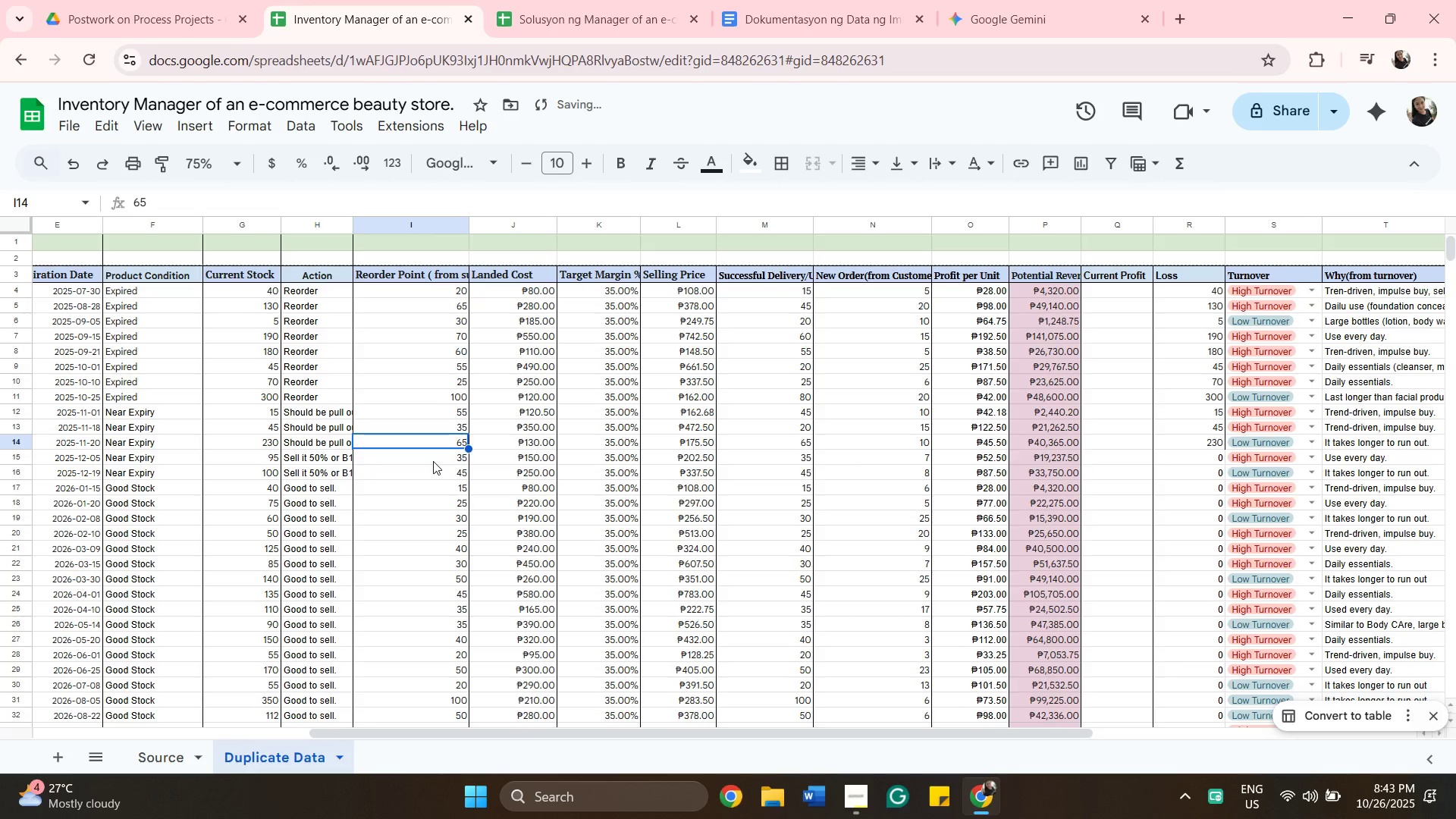 
type(75)
 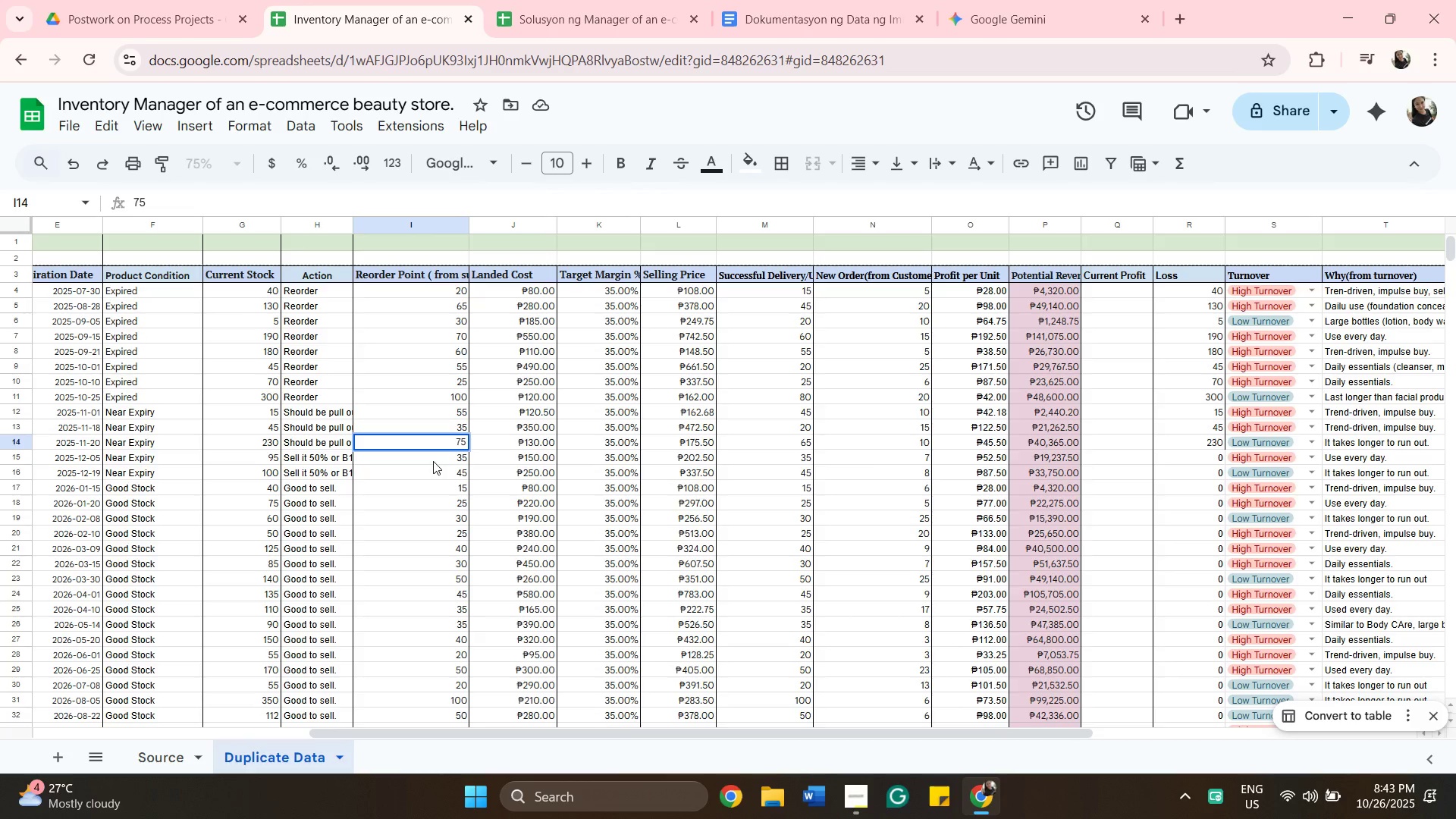 
wait(6.38)
 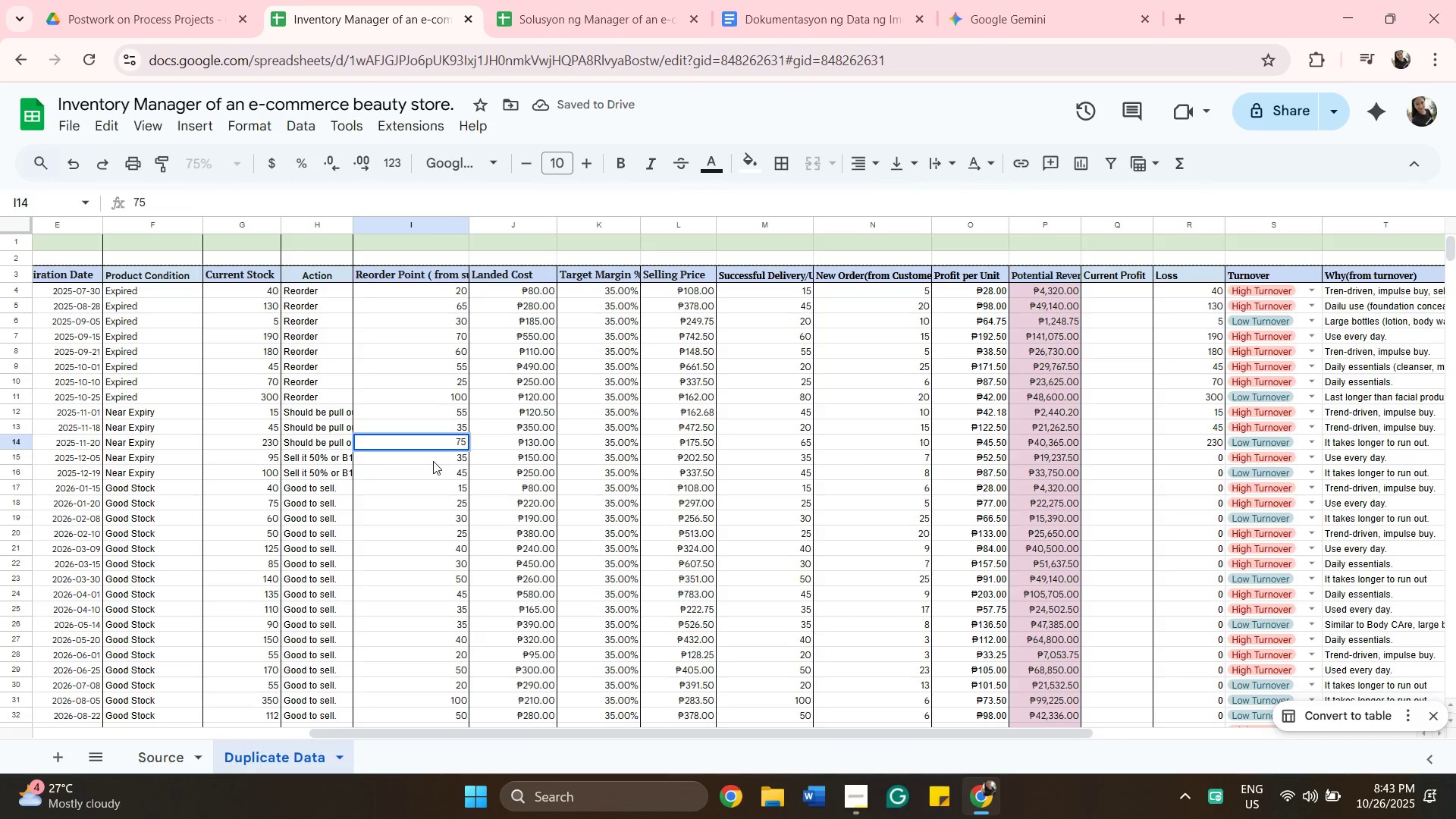 
left_click([752, 457])
 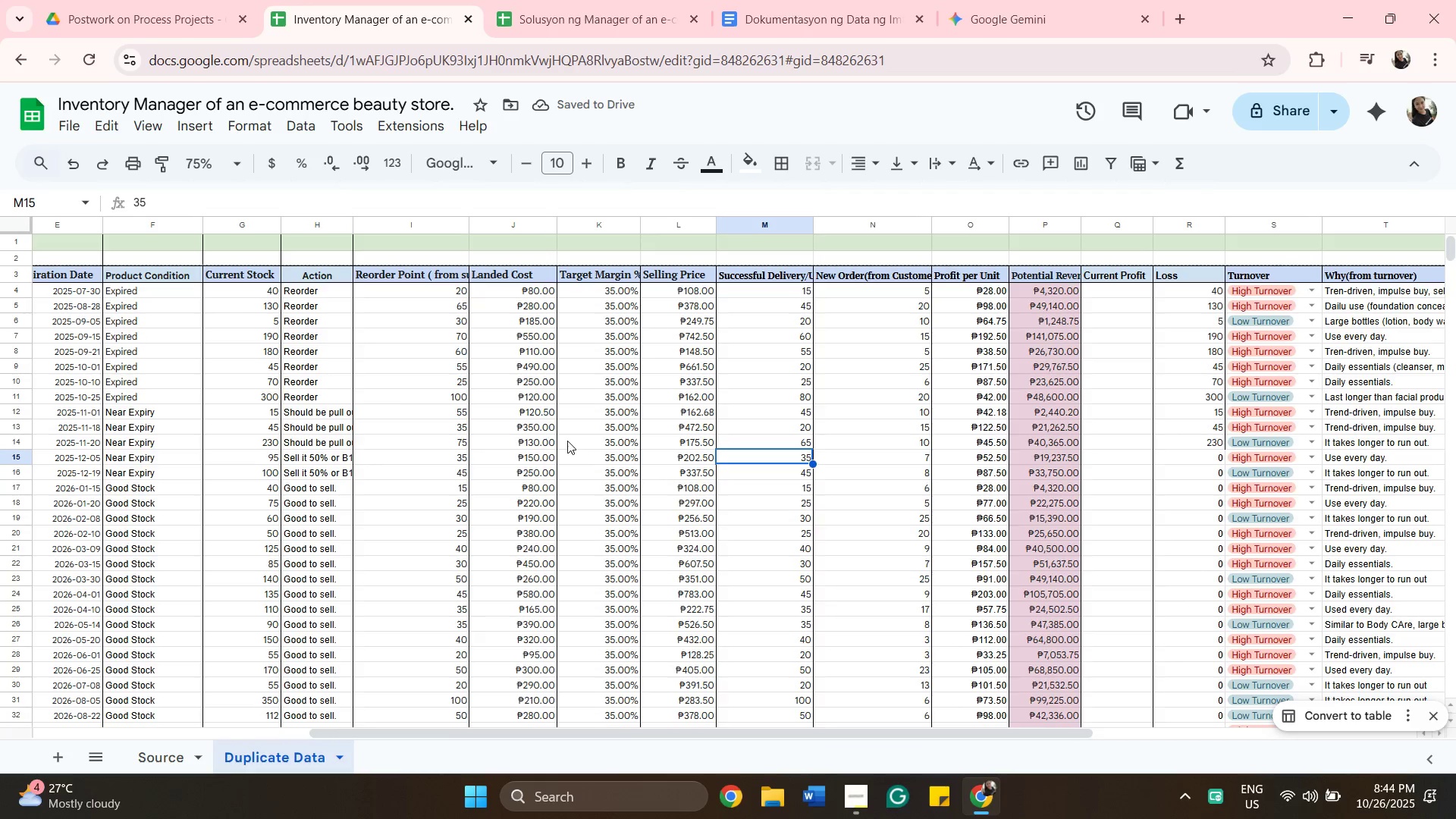 
left_click([448, 461])
 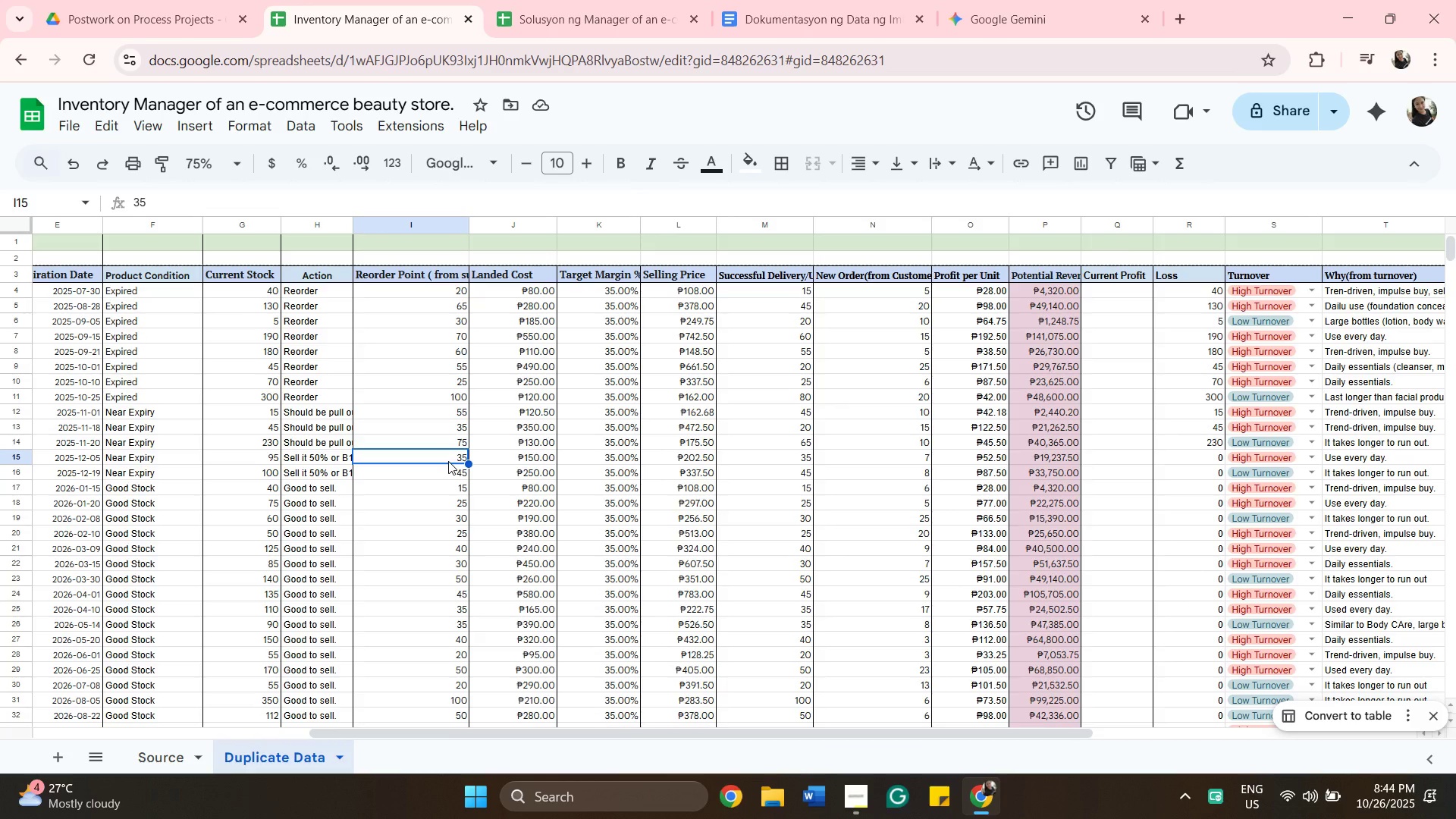 
type(42)
 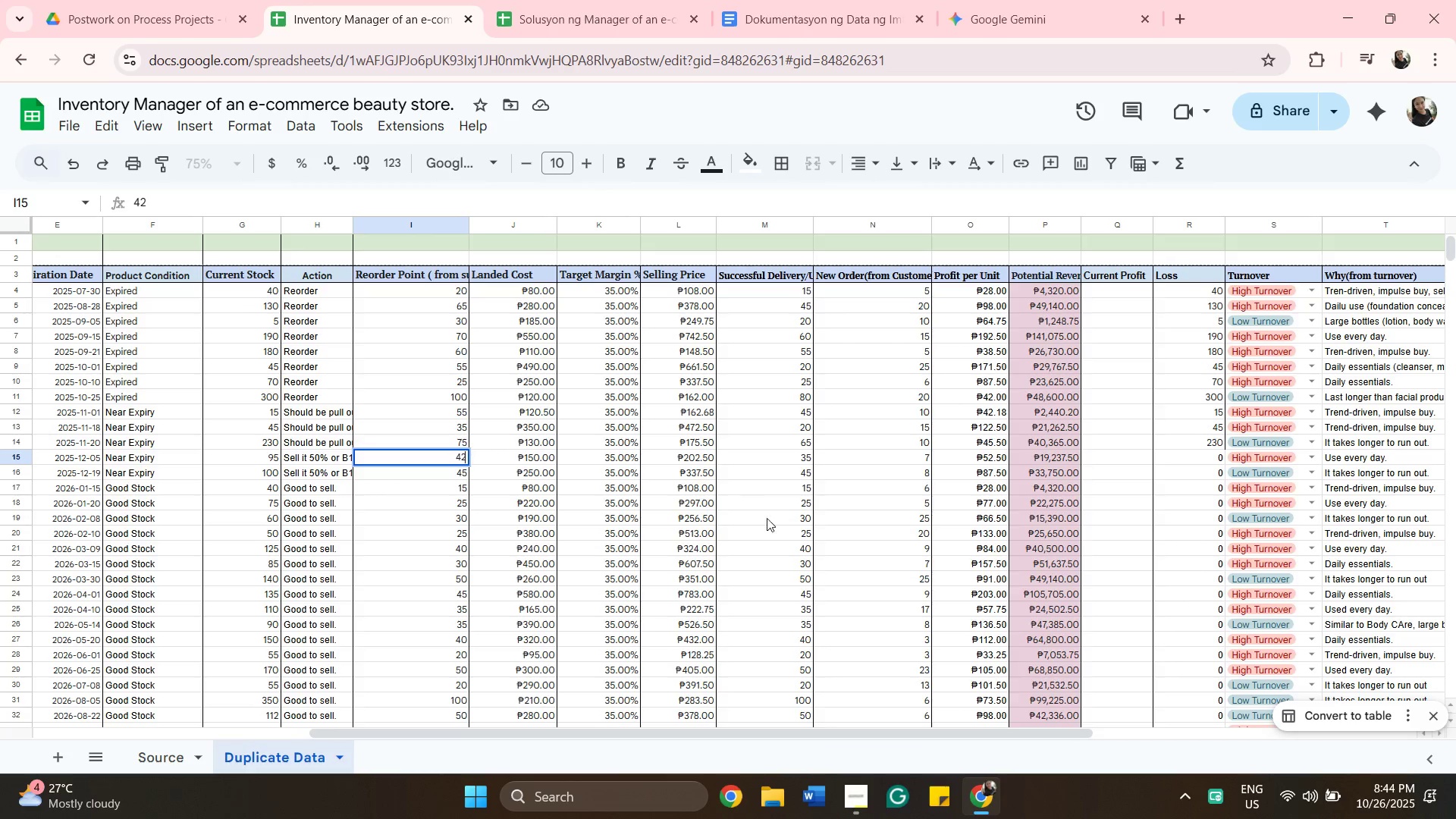 
left_click([826, 475])
 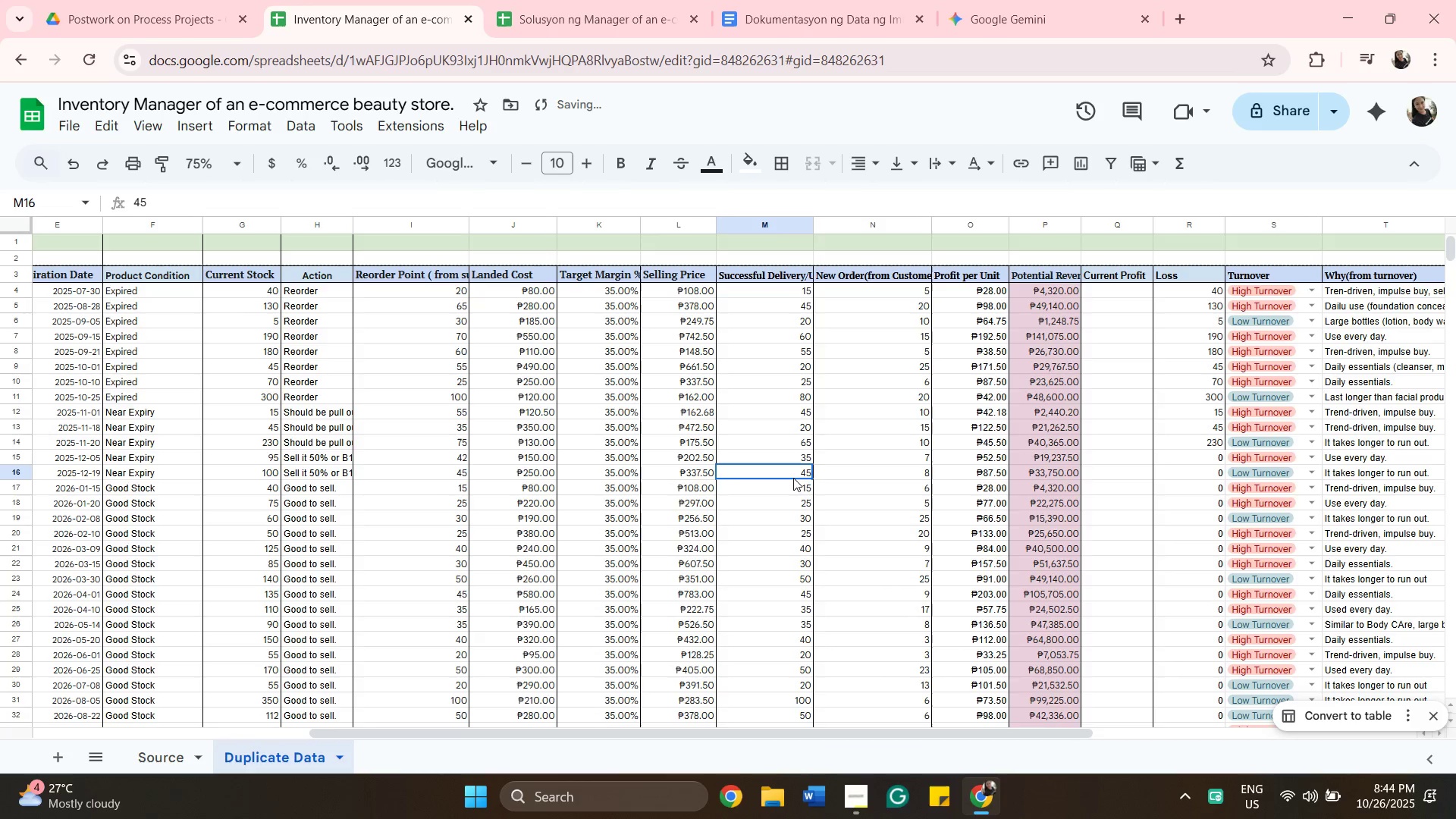 
left_click([793, 478])
 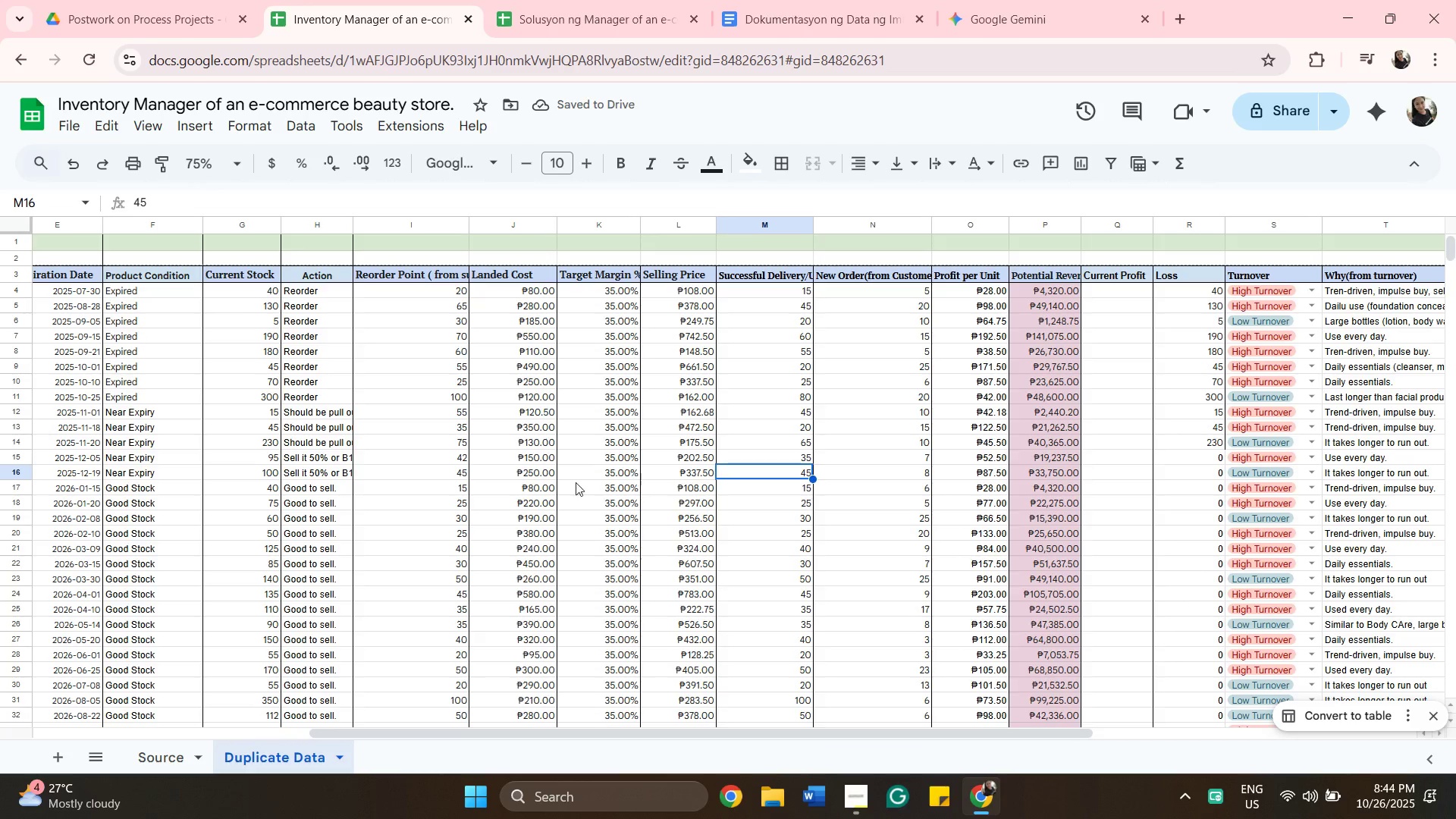 
left_click([437, 480])
 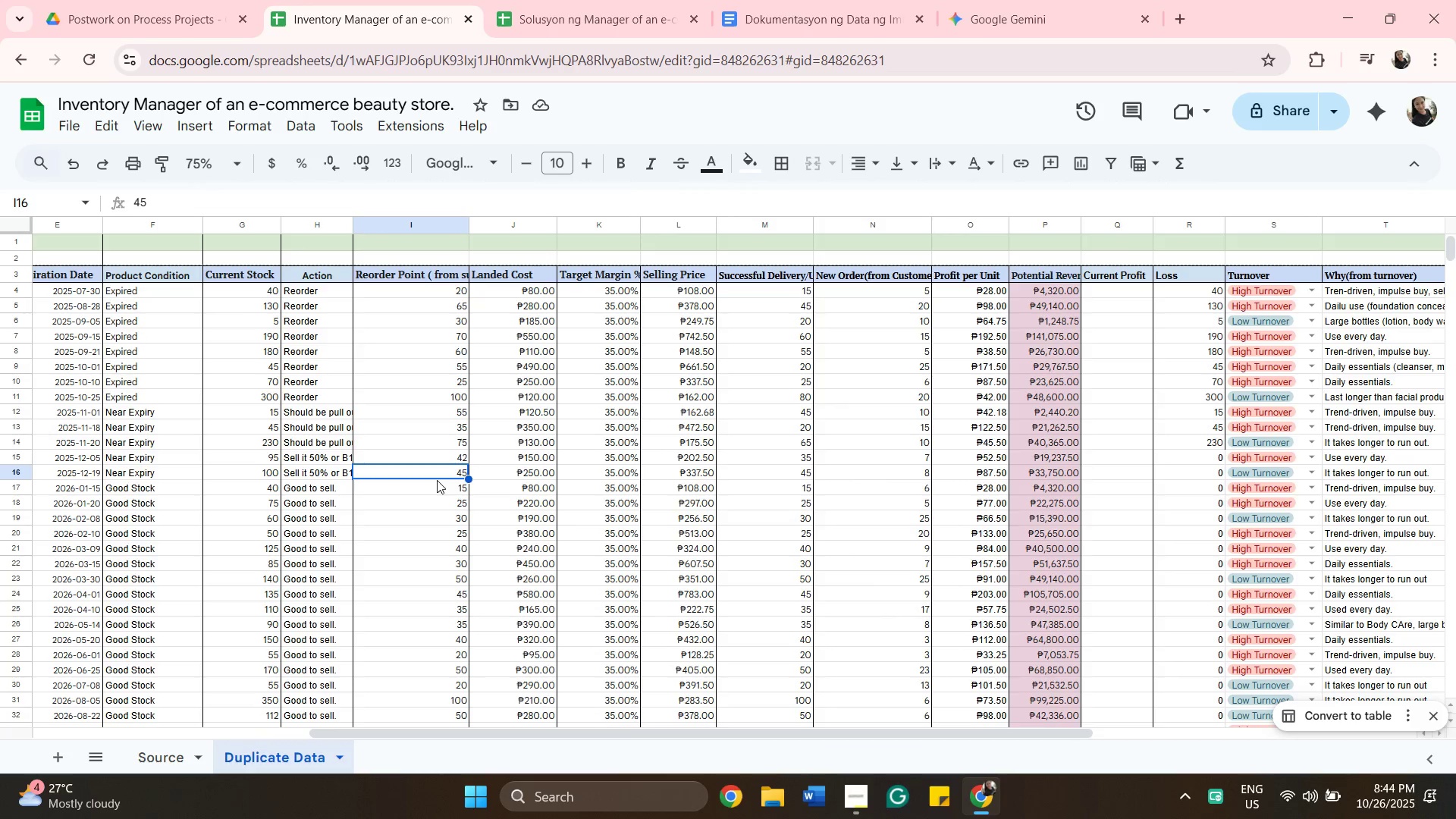 
type(53)
 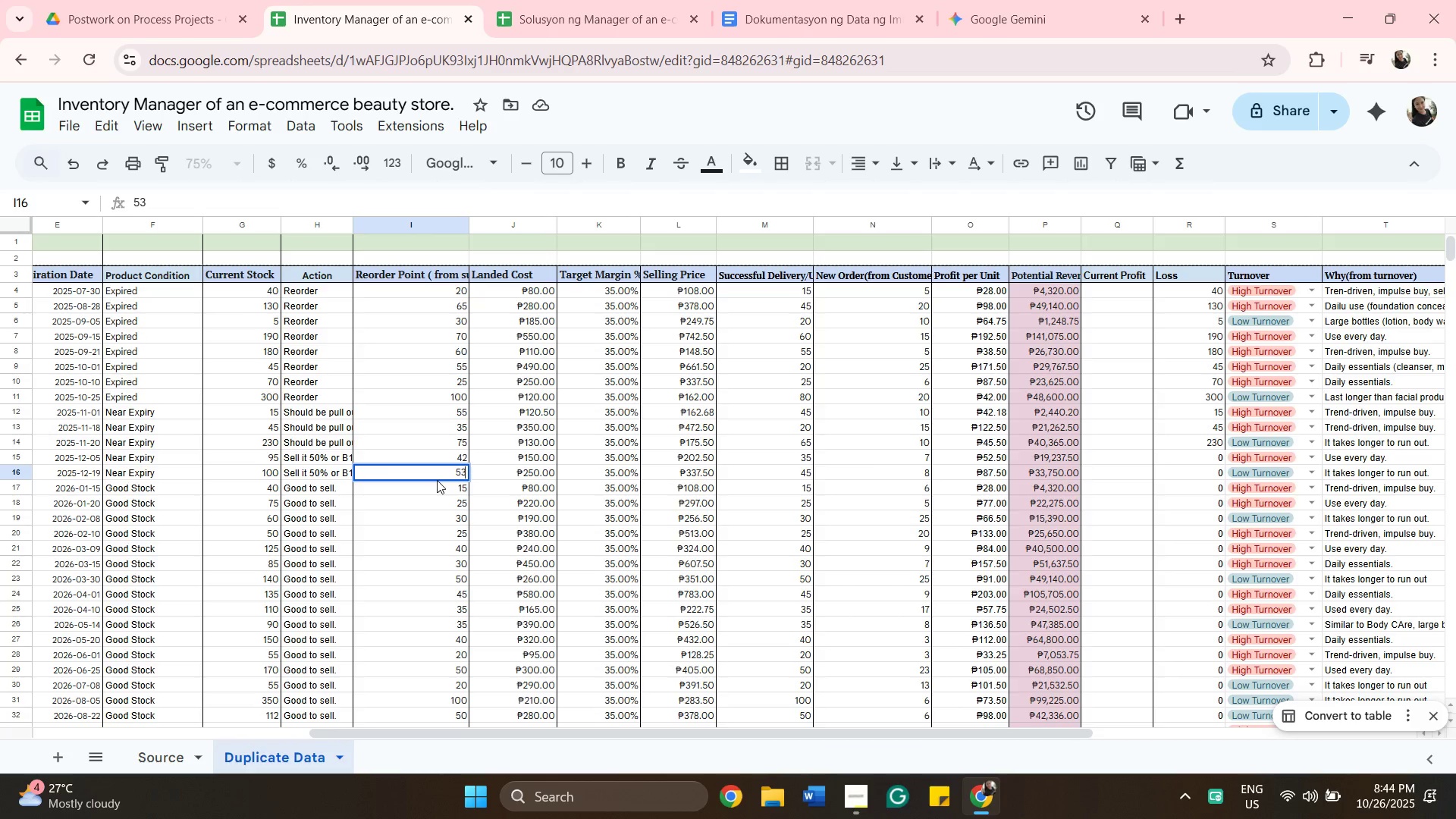 
wait(10.71)
 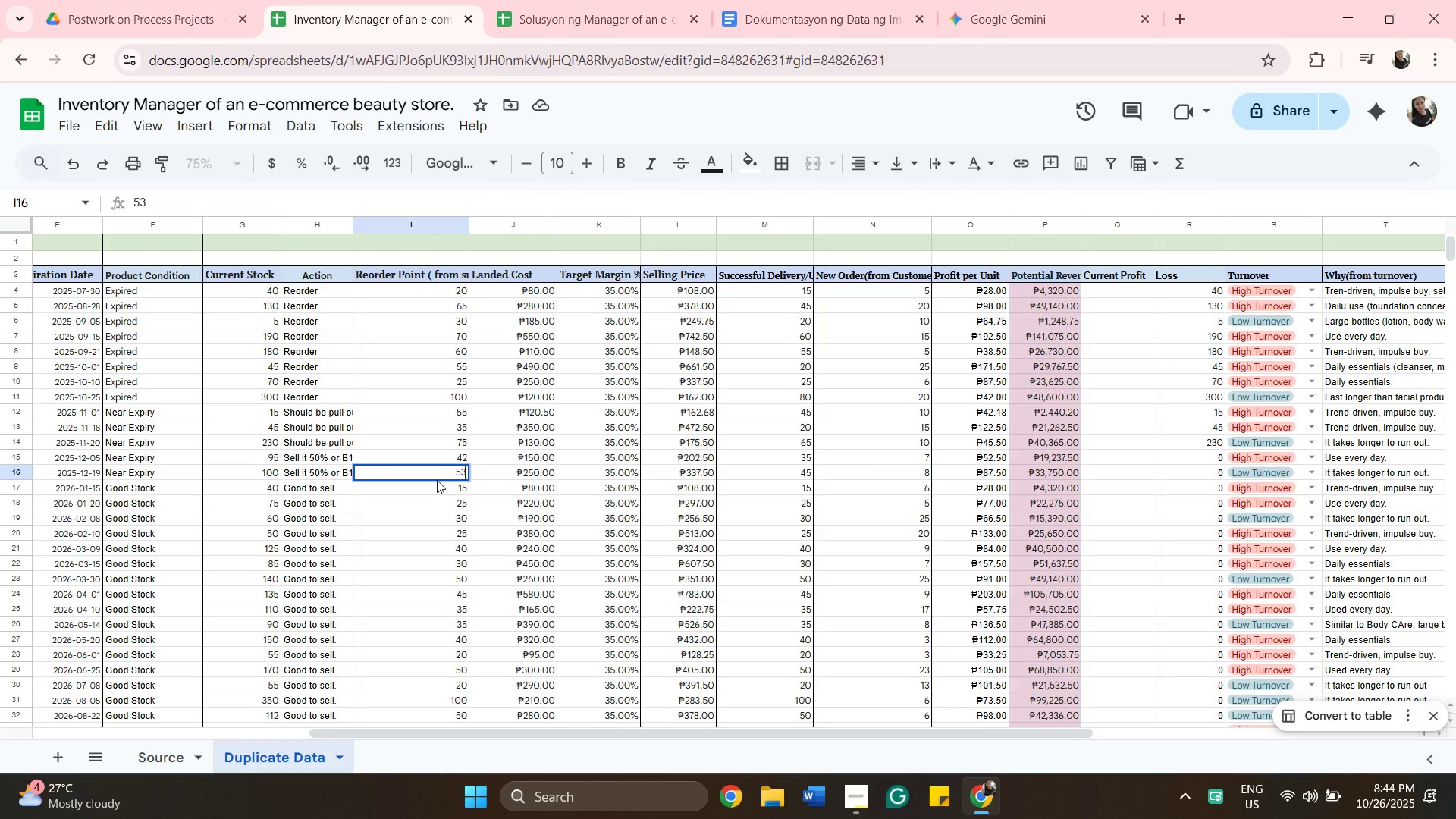 
left_click([449, 496])
 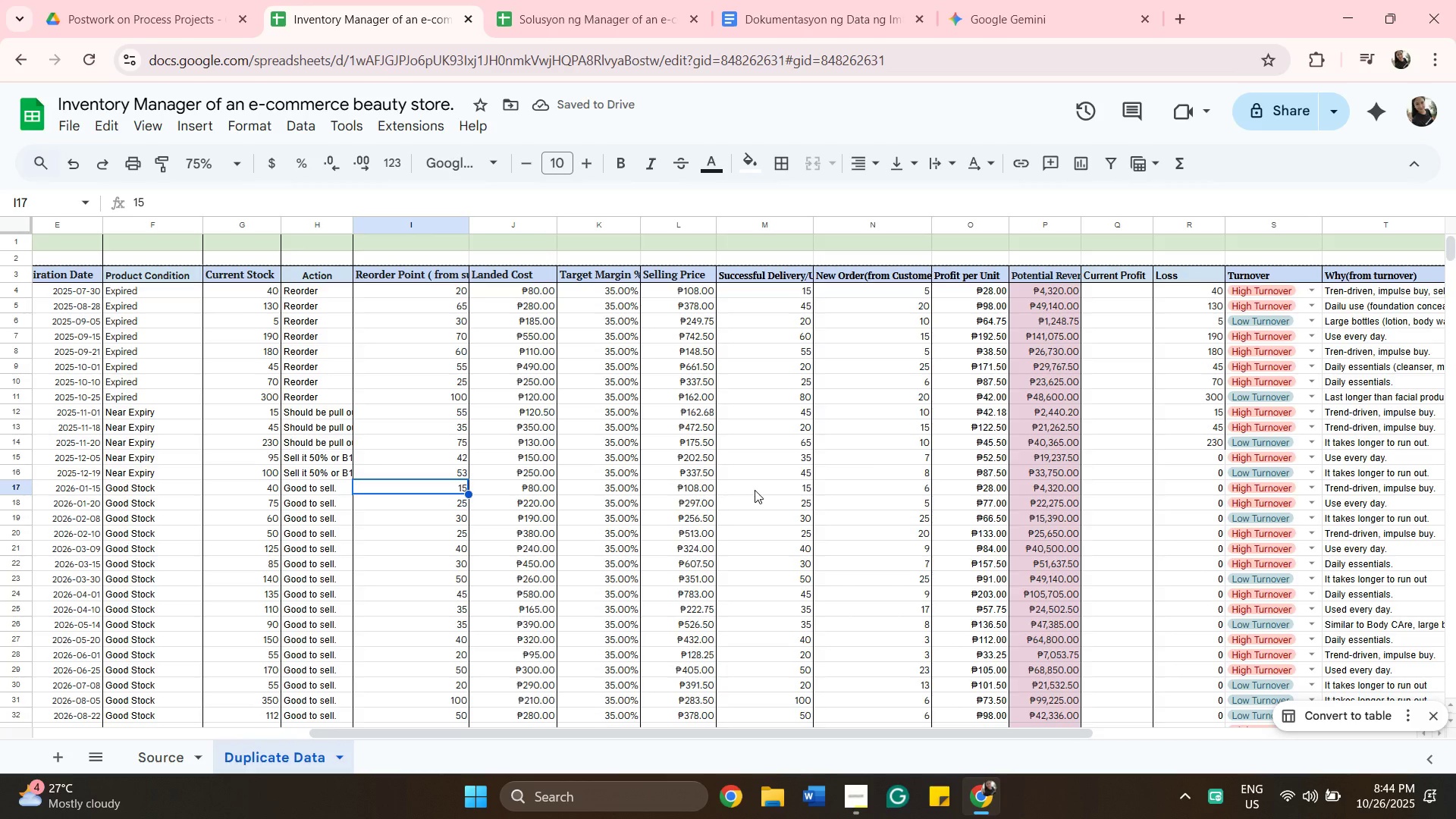 
wait(5.67)
 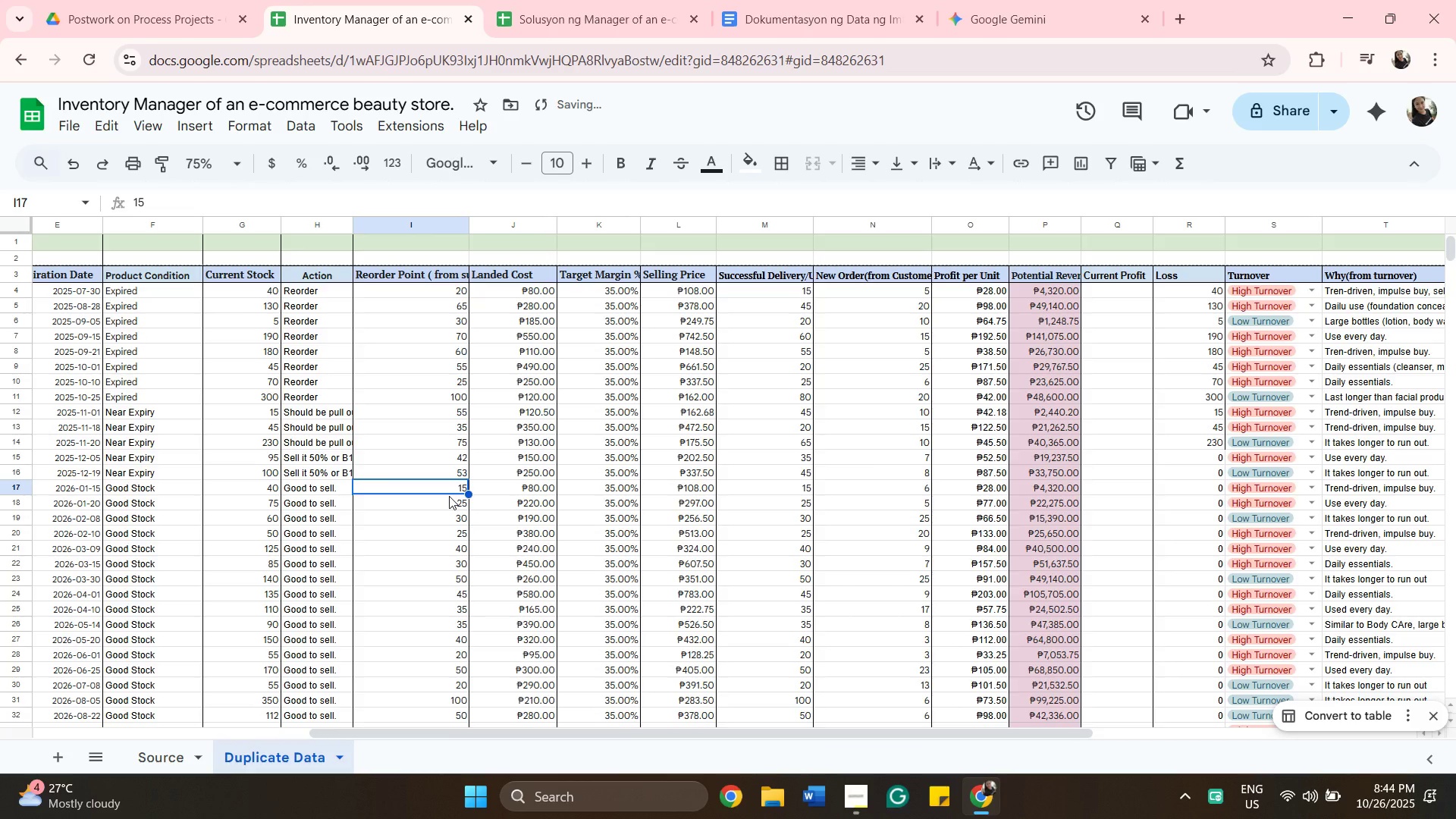 
left_click([892, 488])
 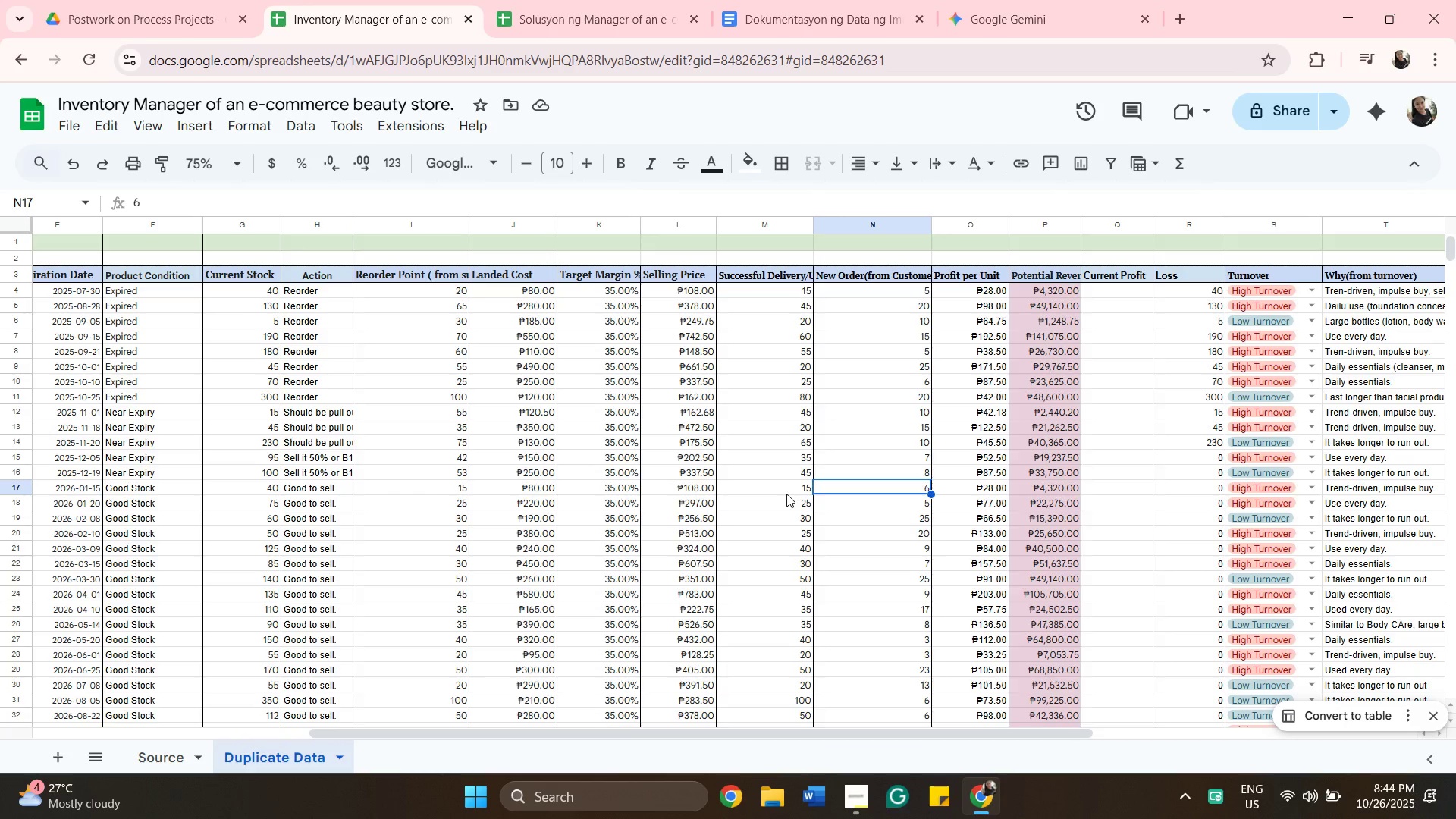 
left_click([786, 494])
 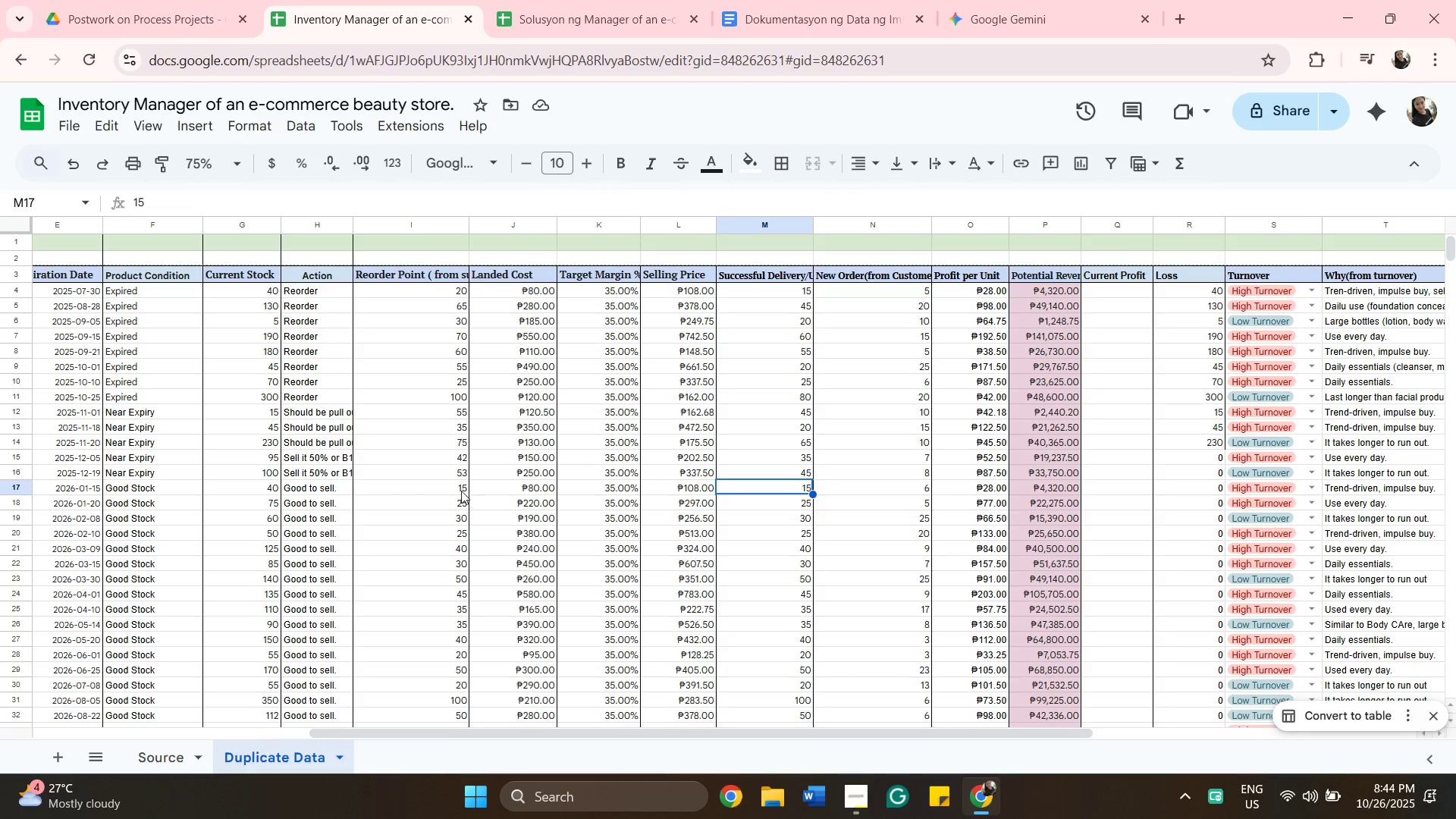 
left_click([458, 488])
 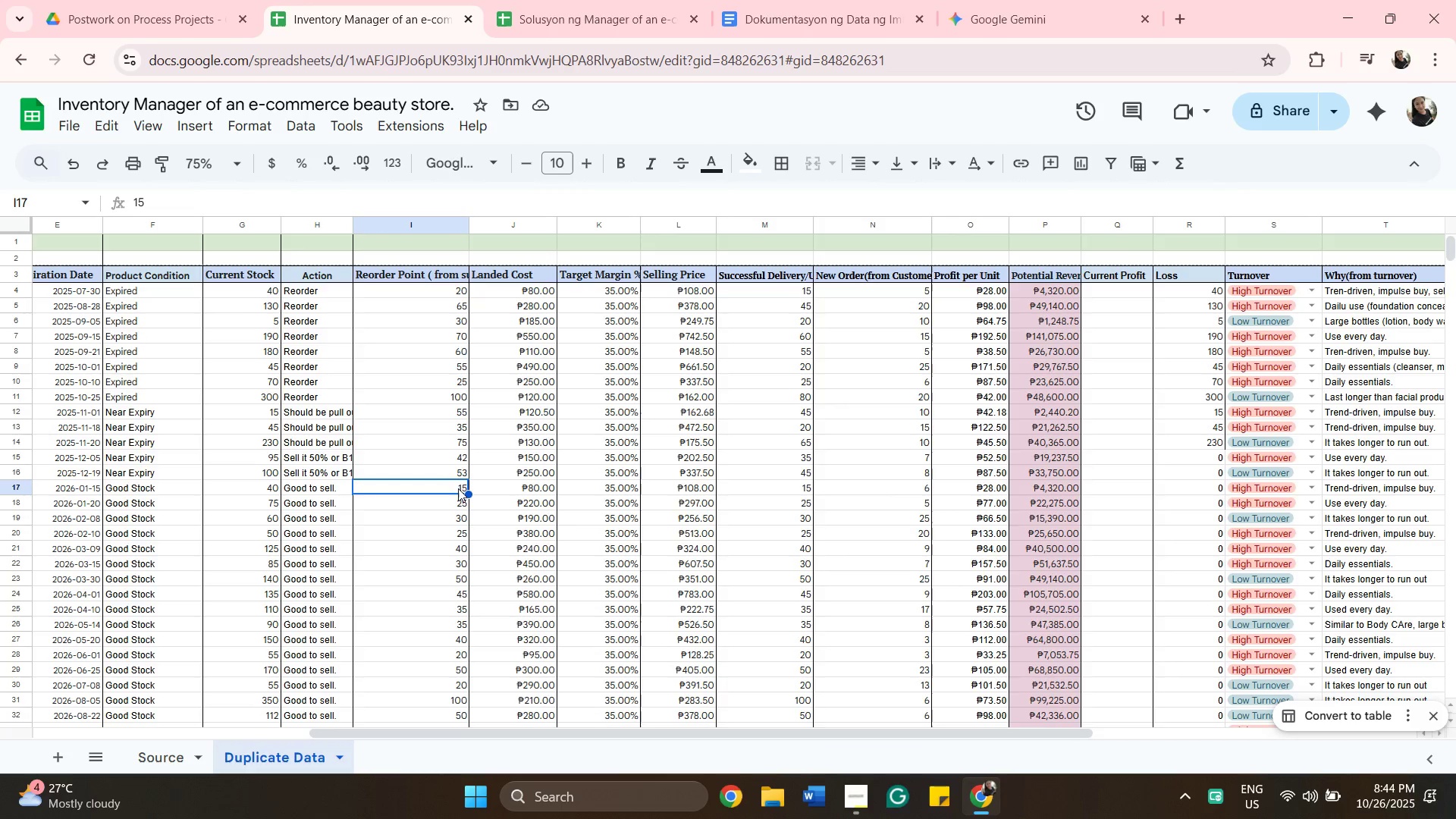 
type(21)
 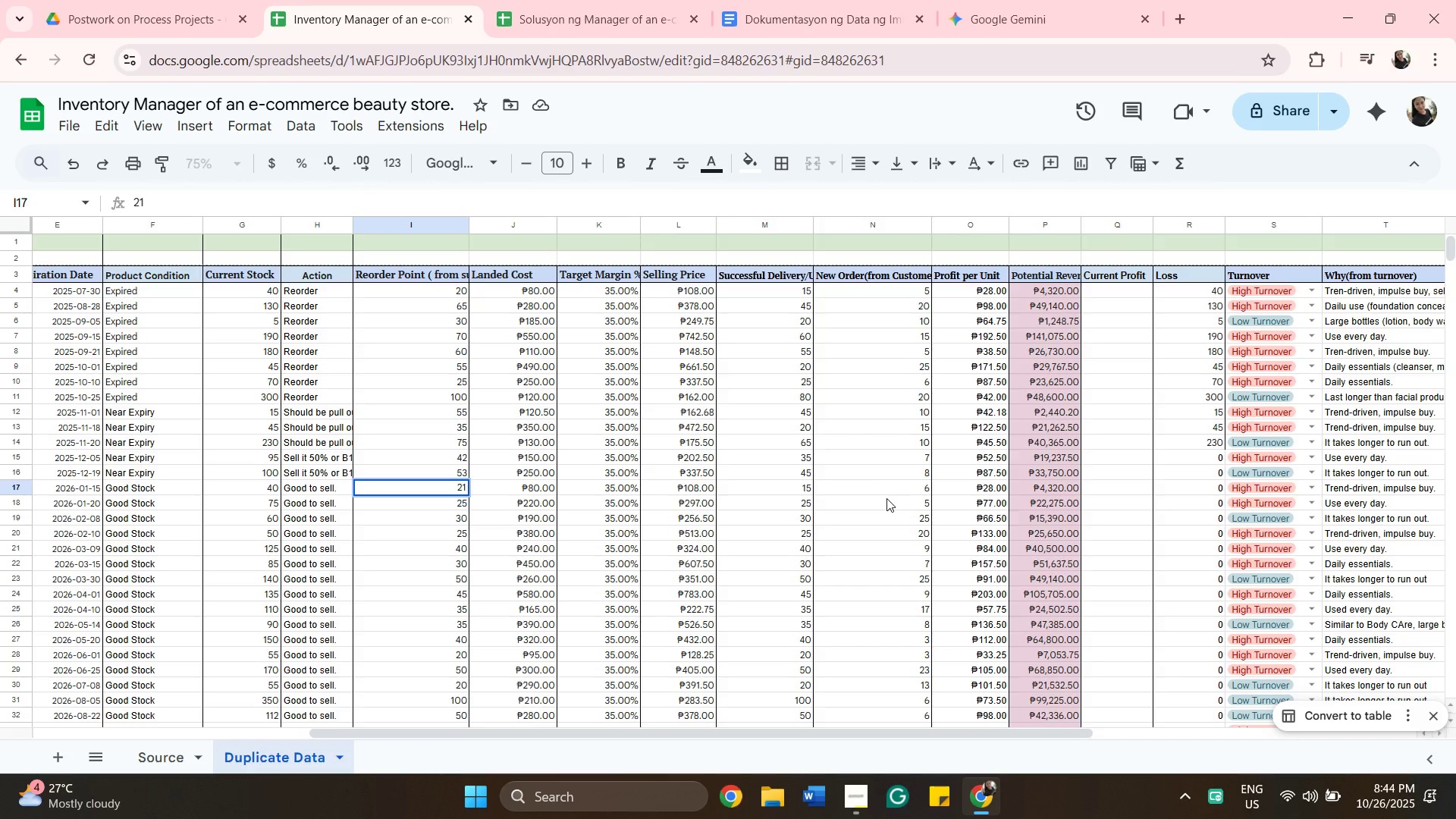 
left_click([886, 505])
 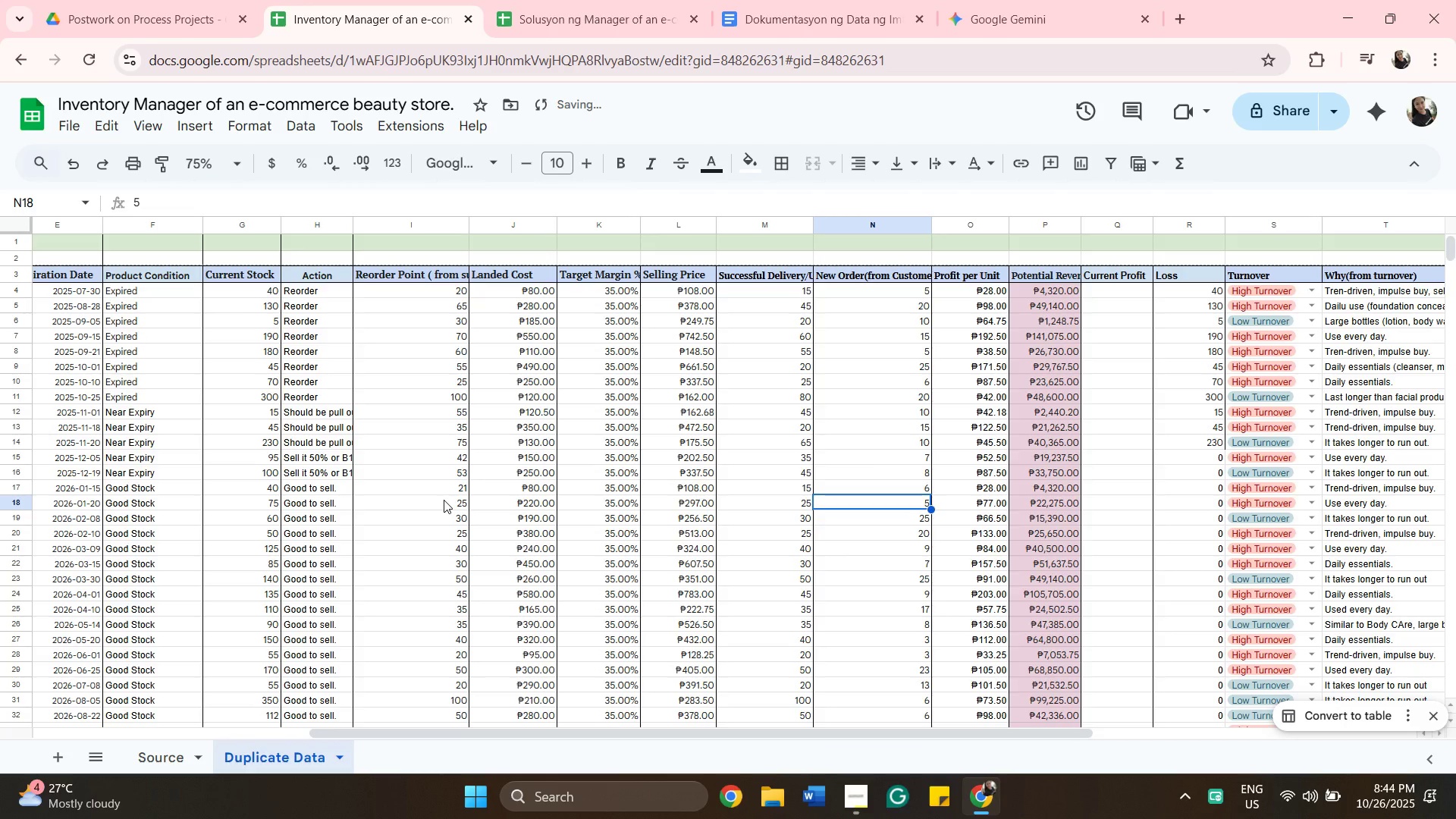 
left_click([444, 500])
 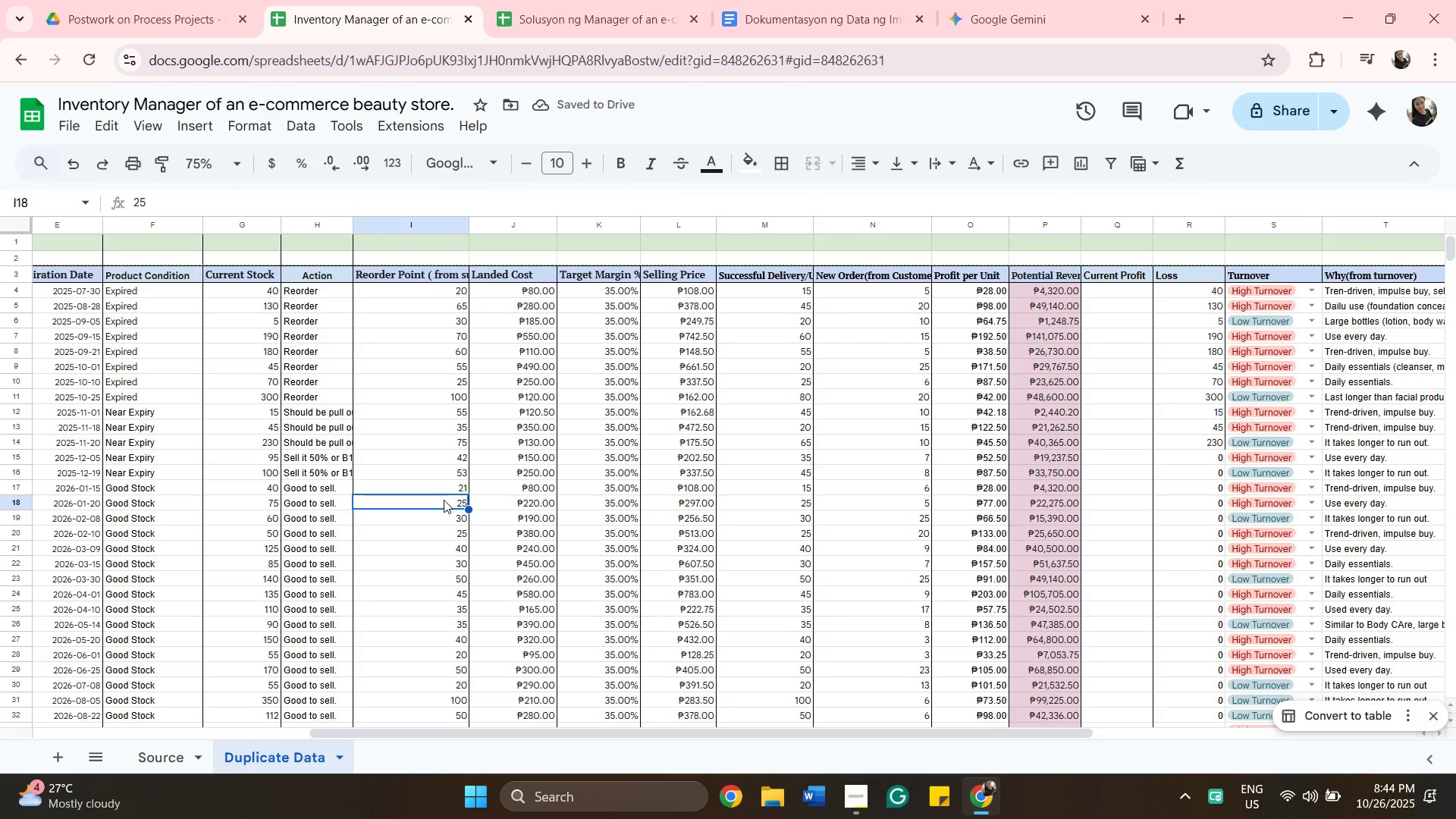 
type(30)
 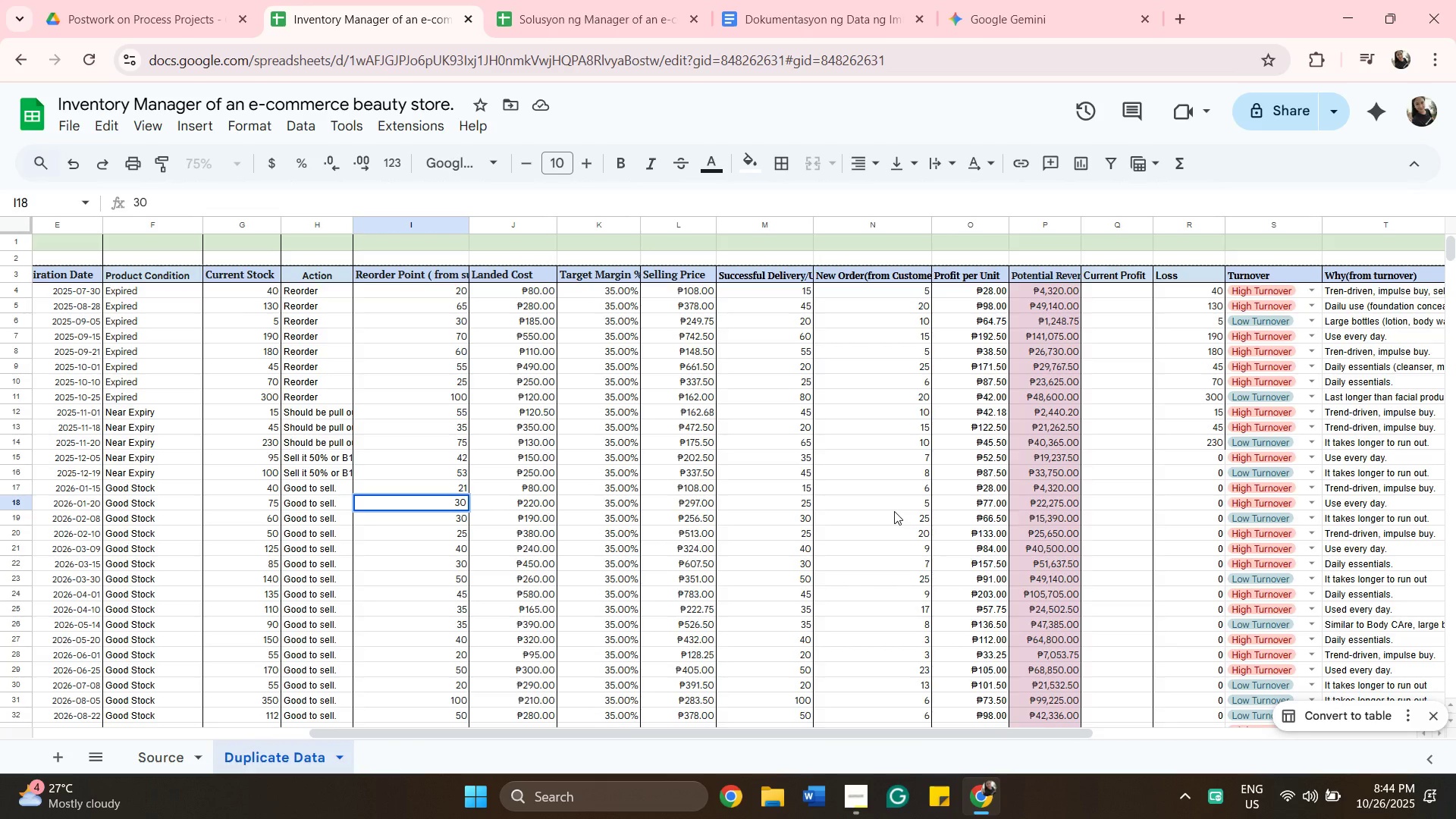 
wait(10.11)
 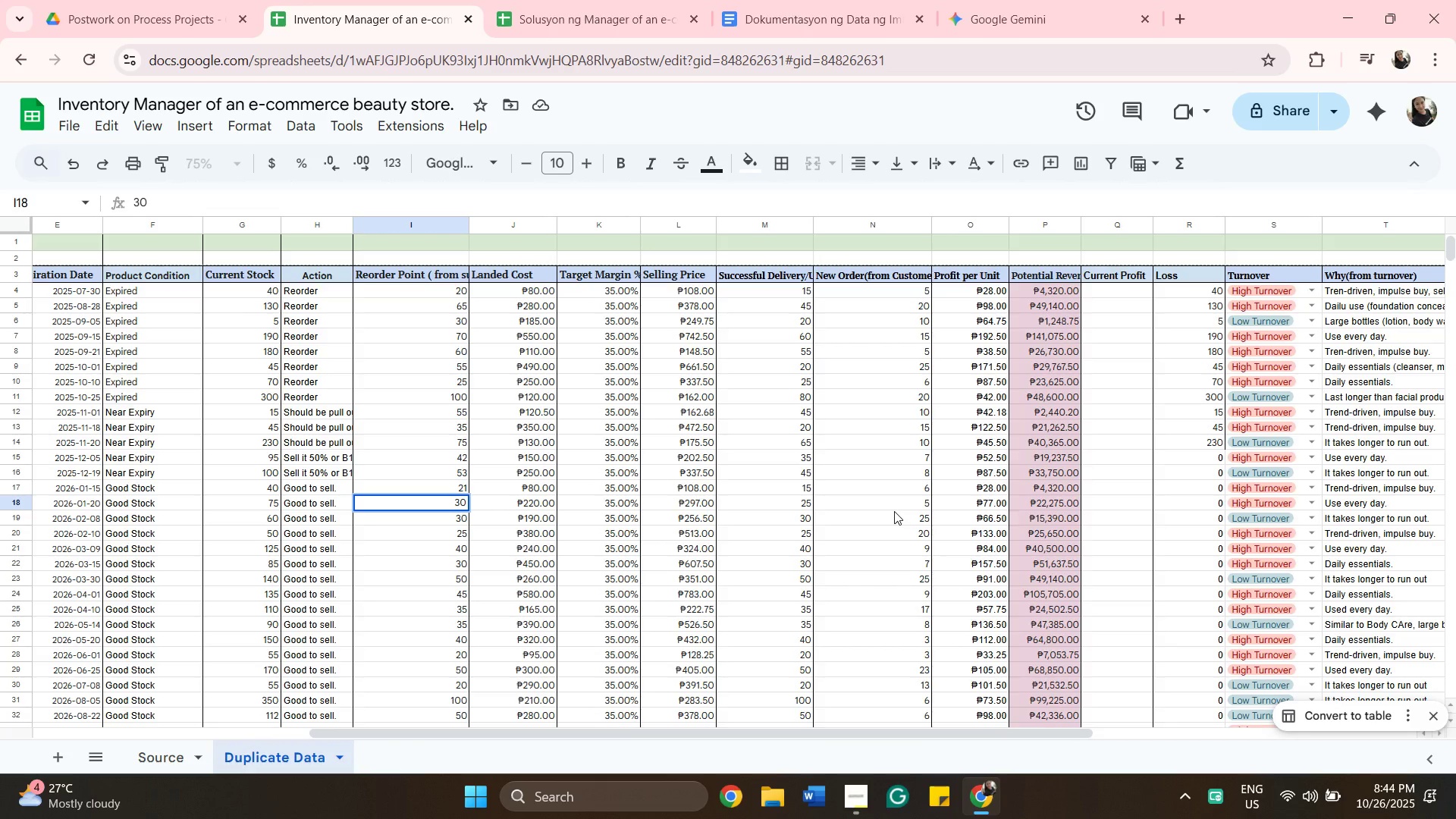 
left_click([425, 521])
 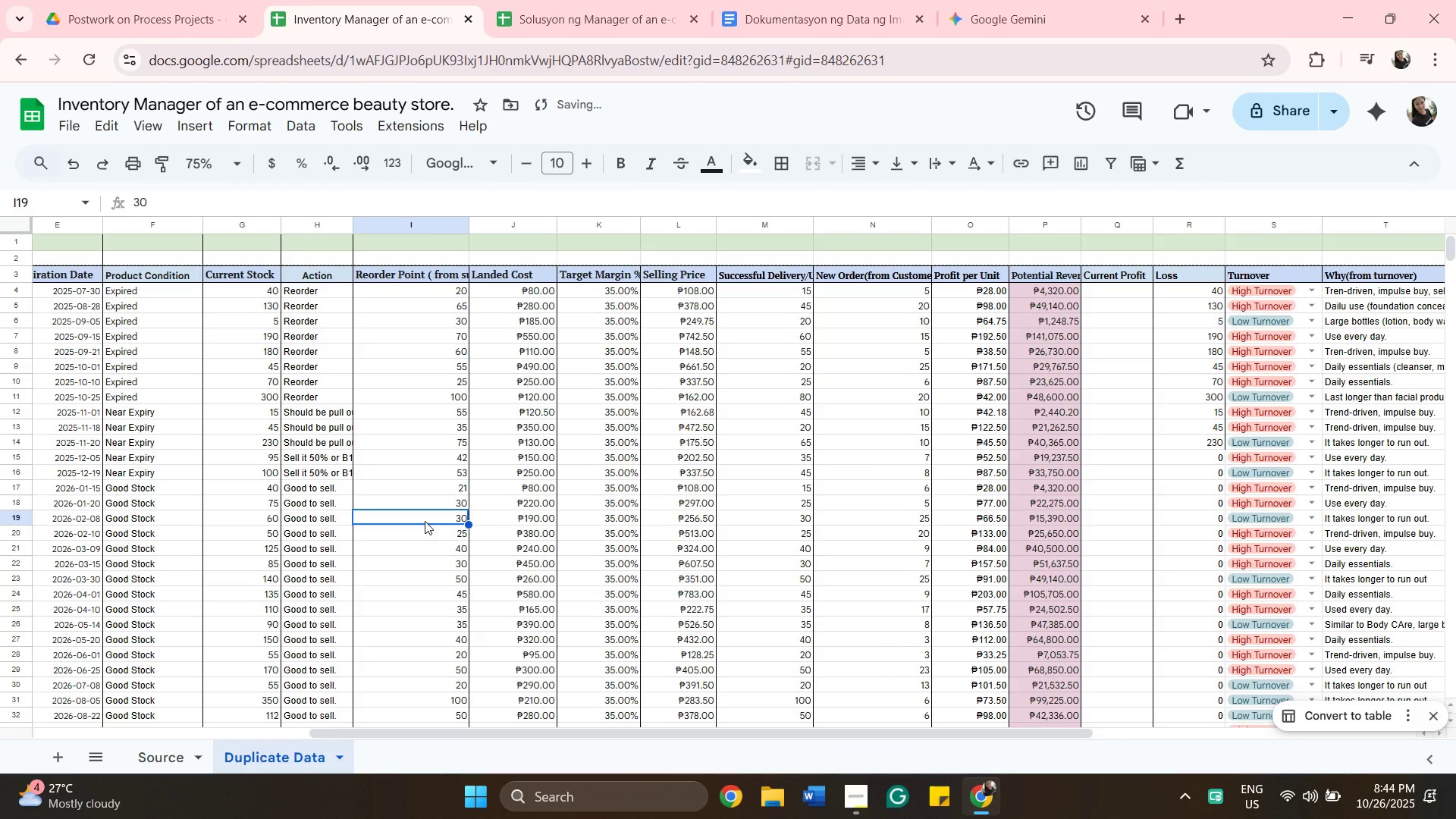 
type(55)
 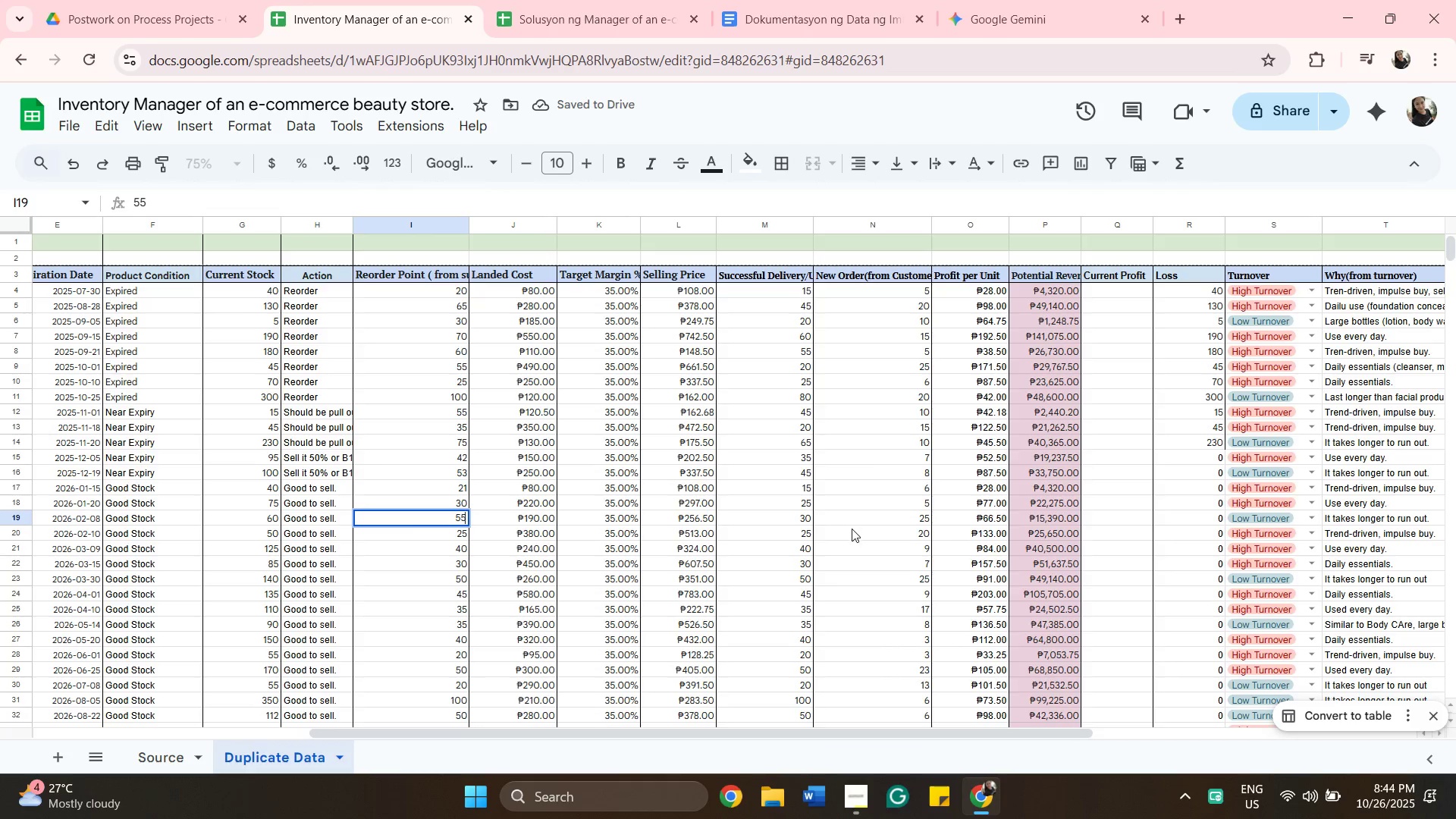 
left_click([853, 533])
 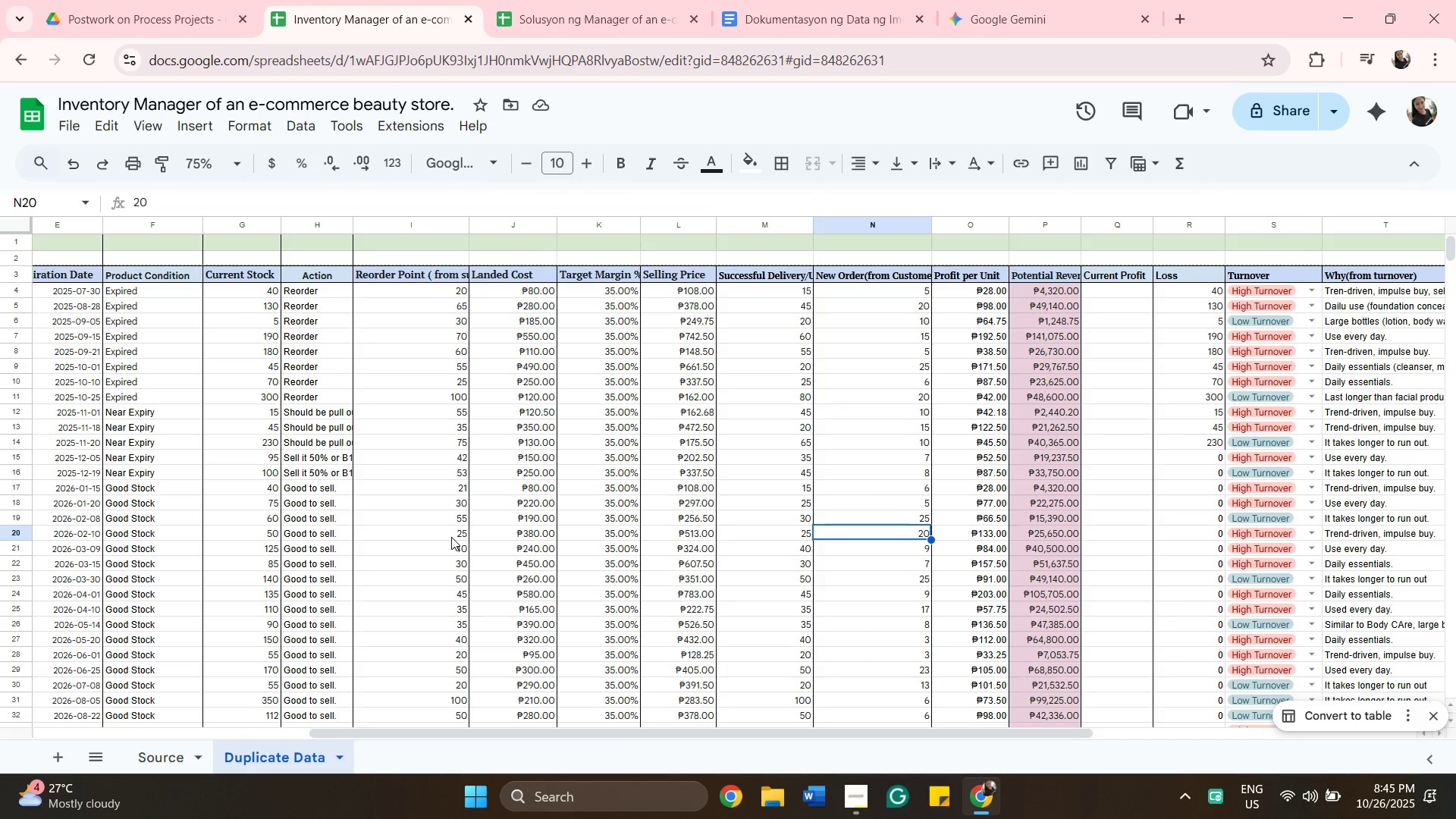 
wait(7.22)
 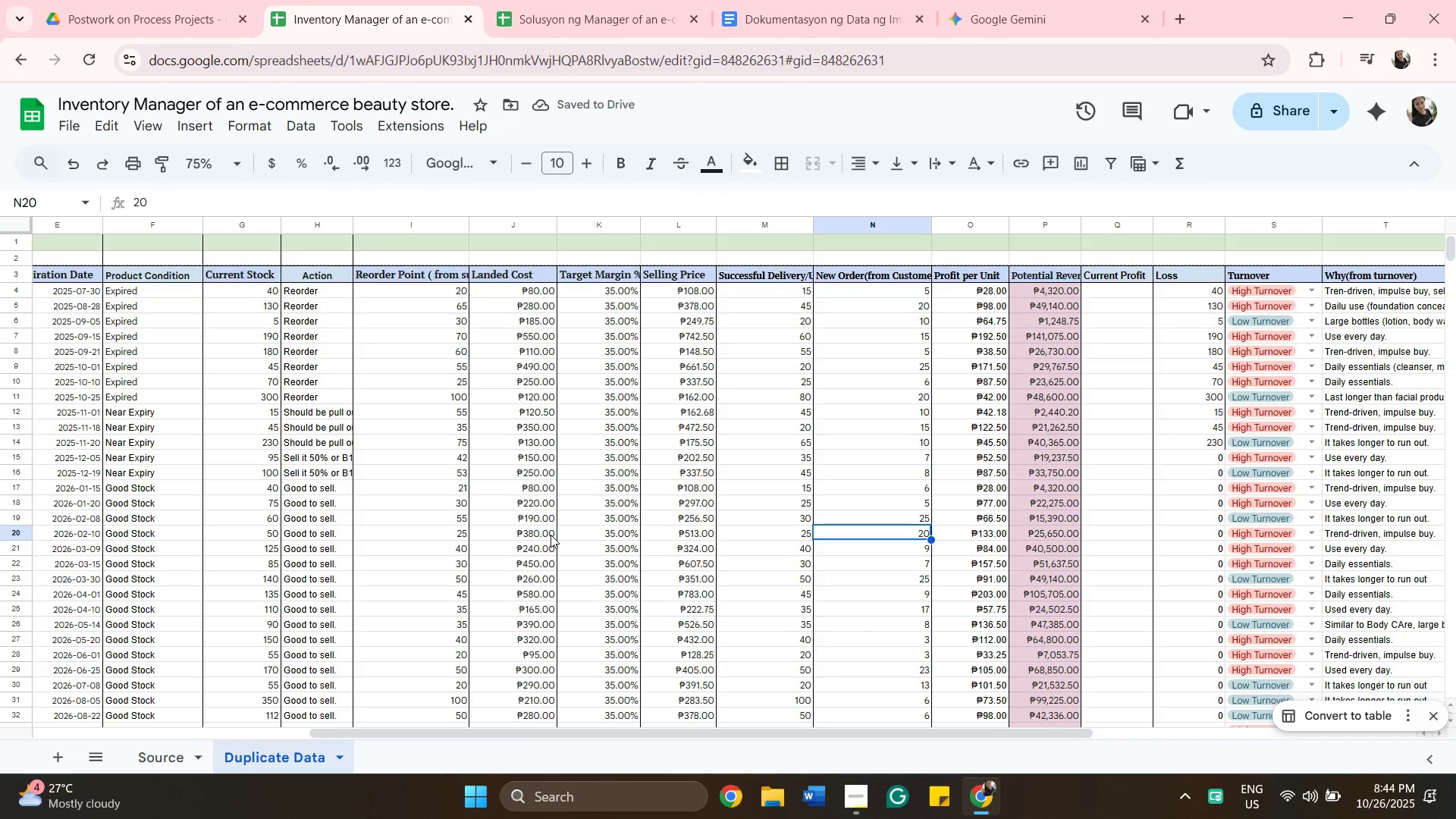 
left_click([451, 537])
 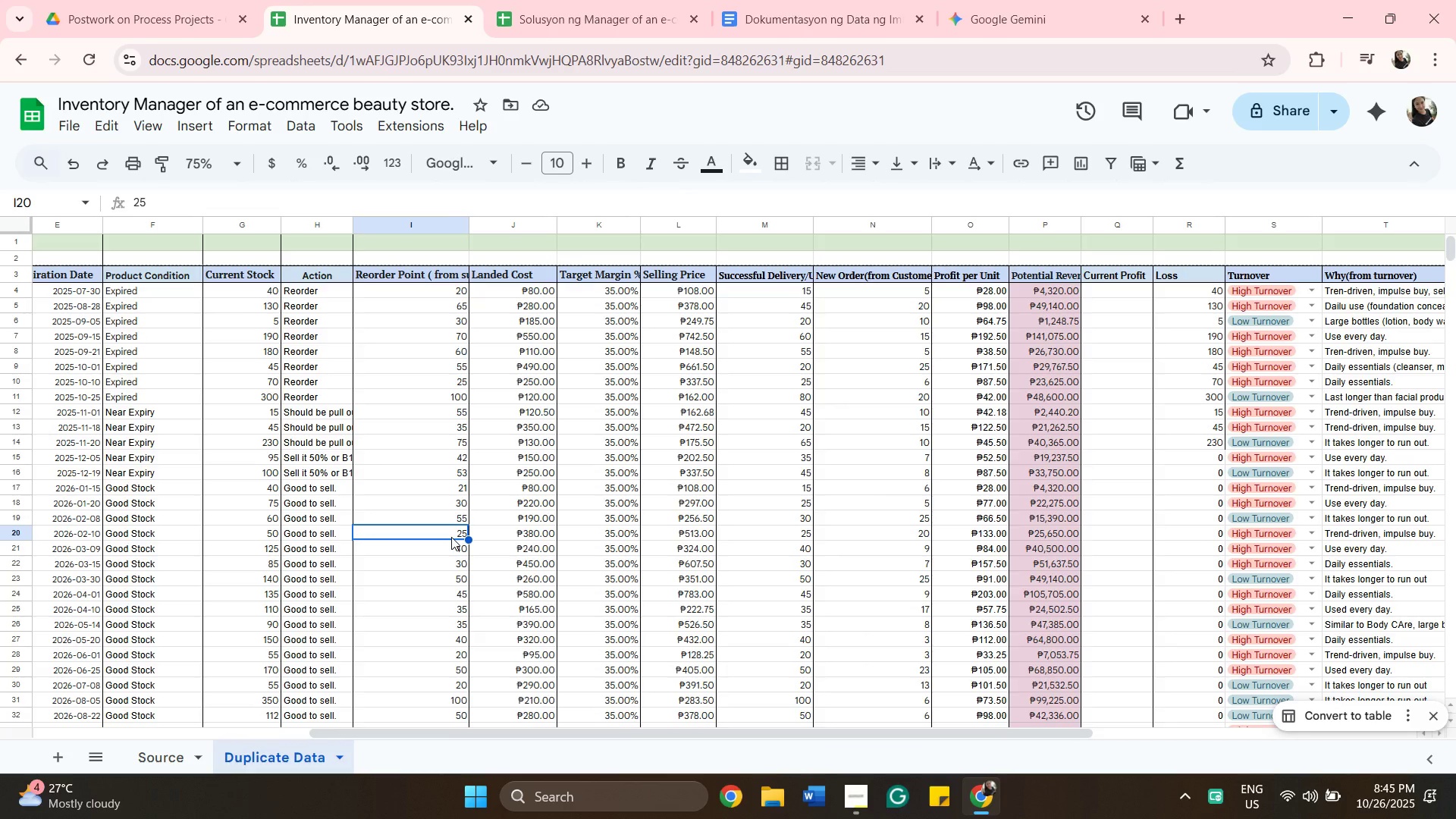 
type(55)
 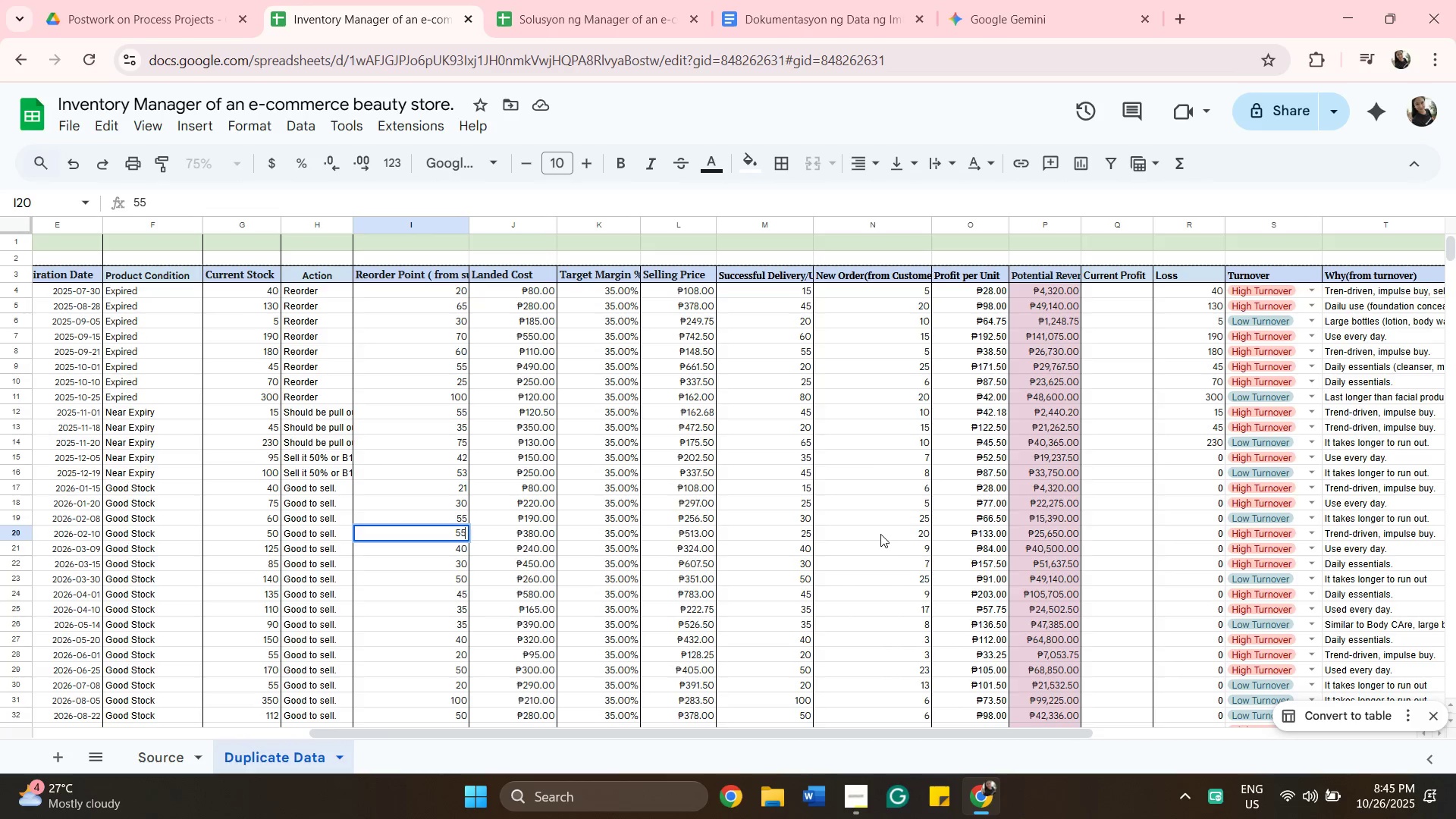 
wait(5.77)
 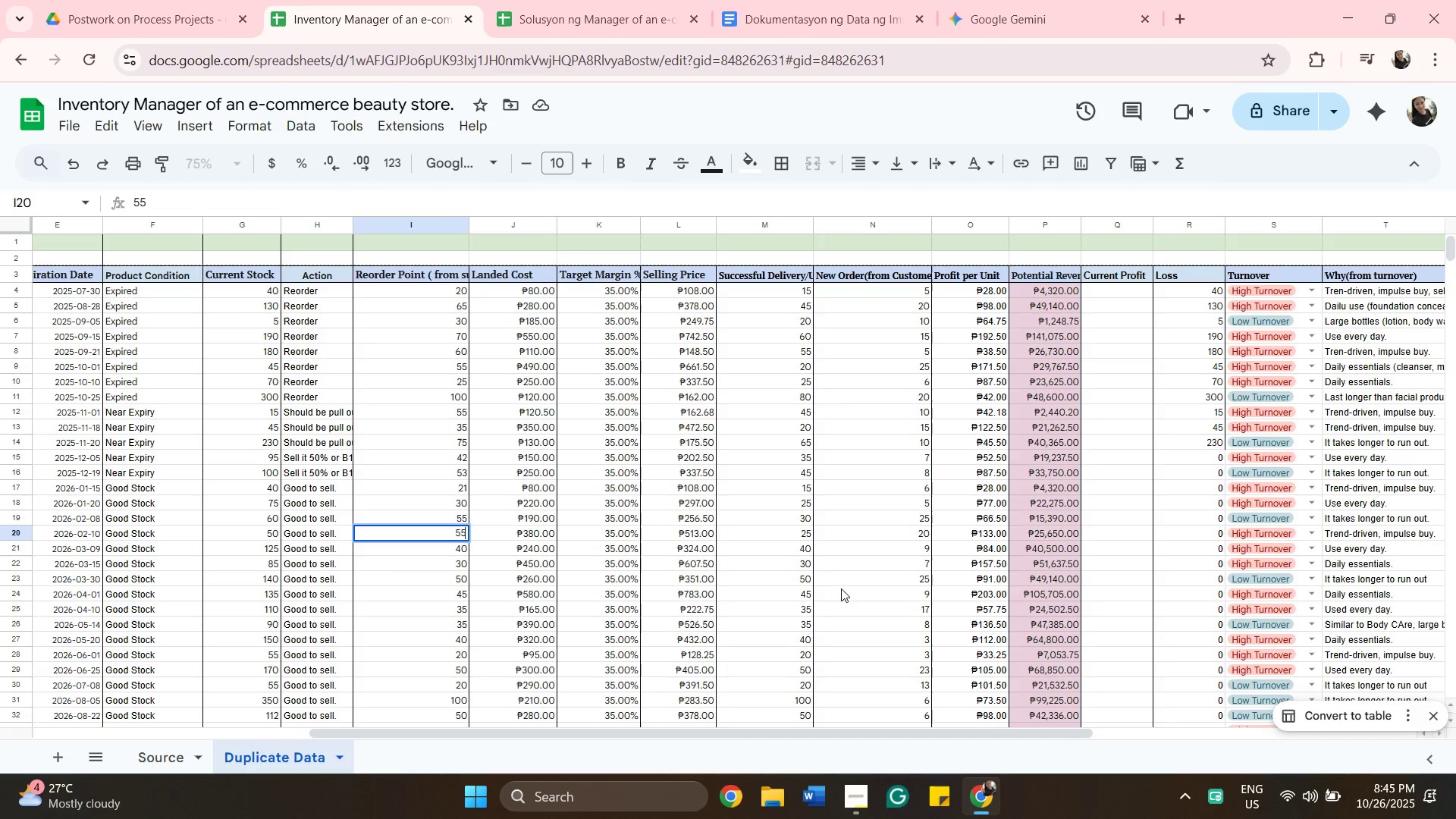 
left_click([885, 551])
 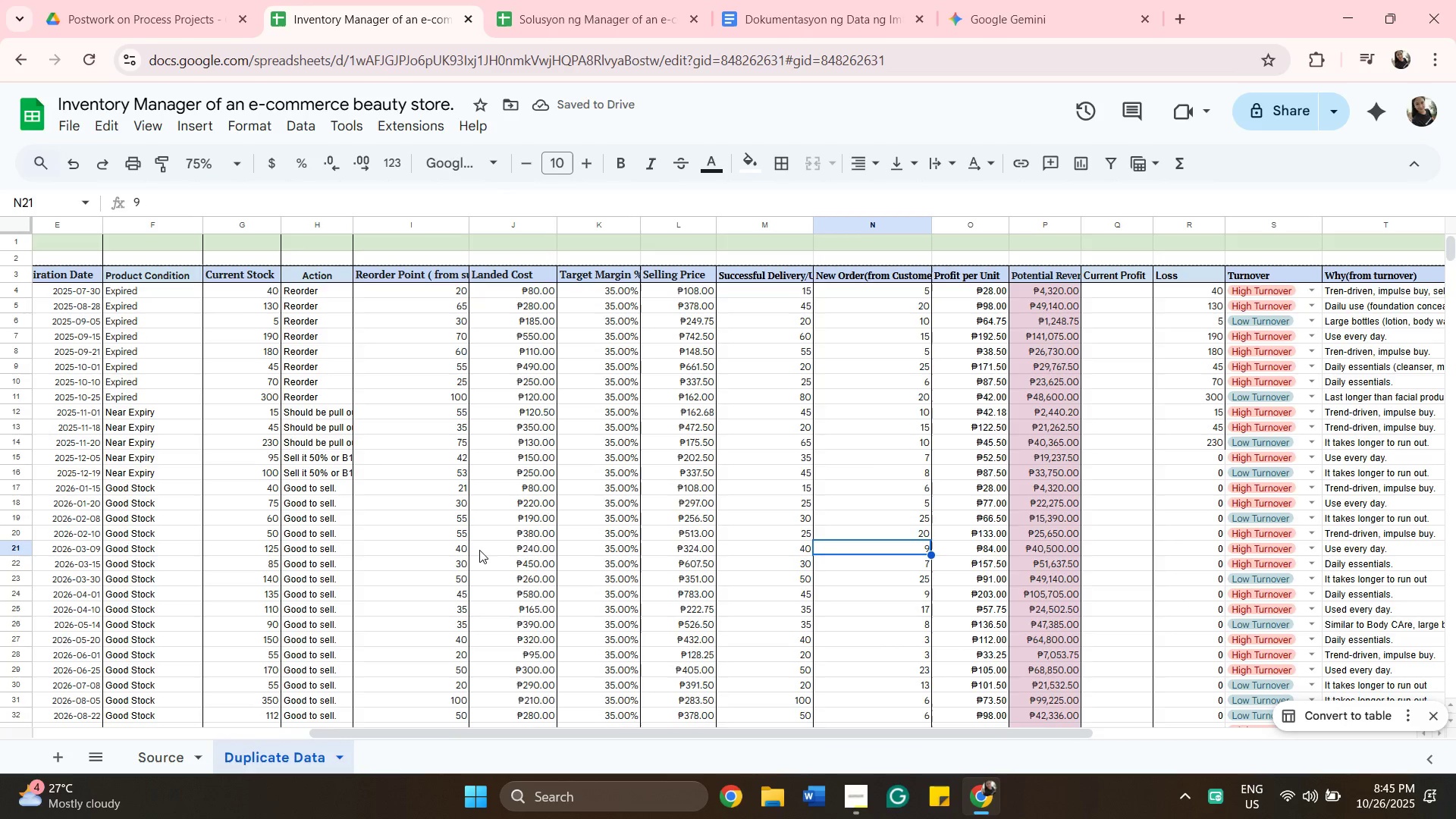 
left_click([460, 552])
 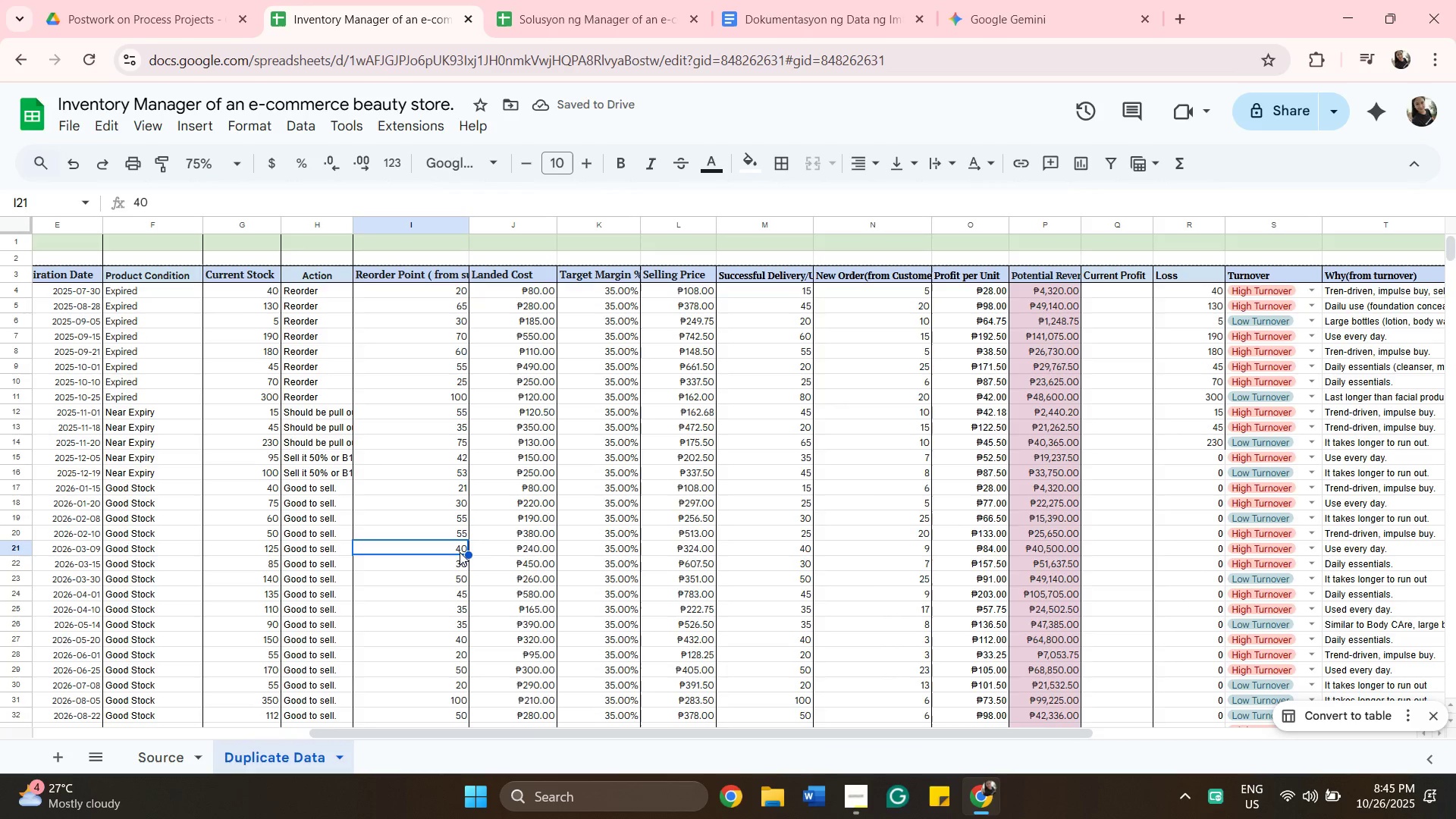 
hold_key(key=5, duration=0.37)
 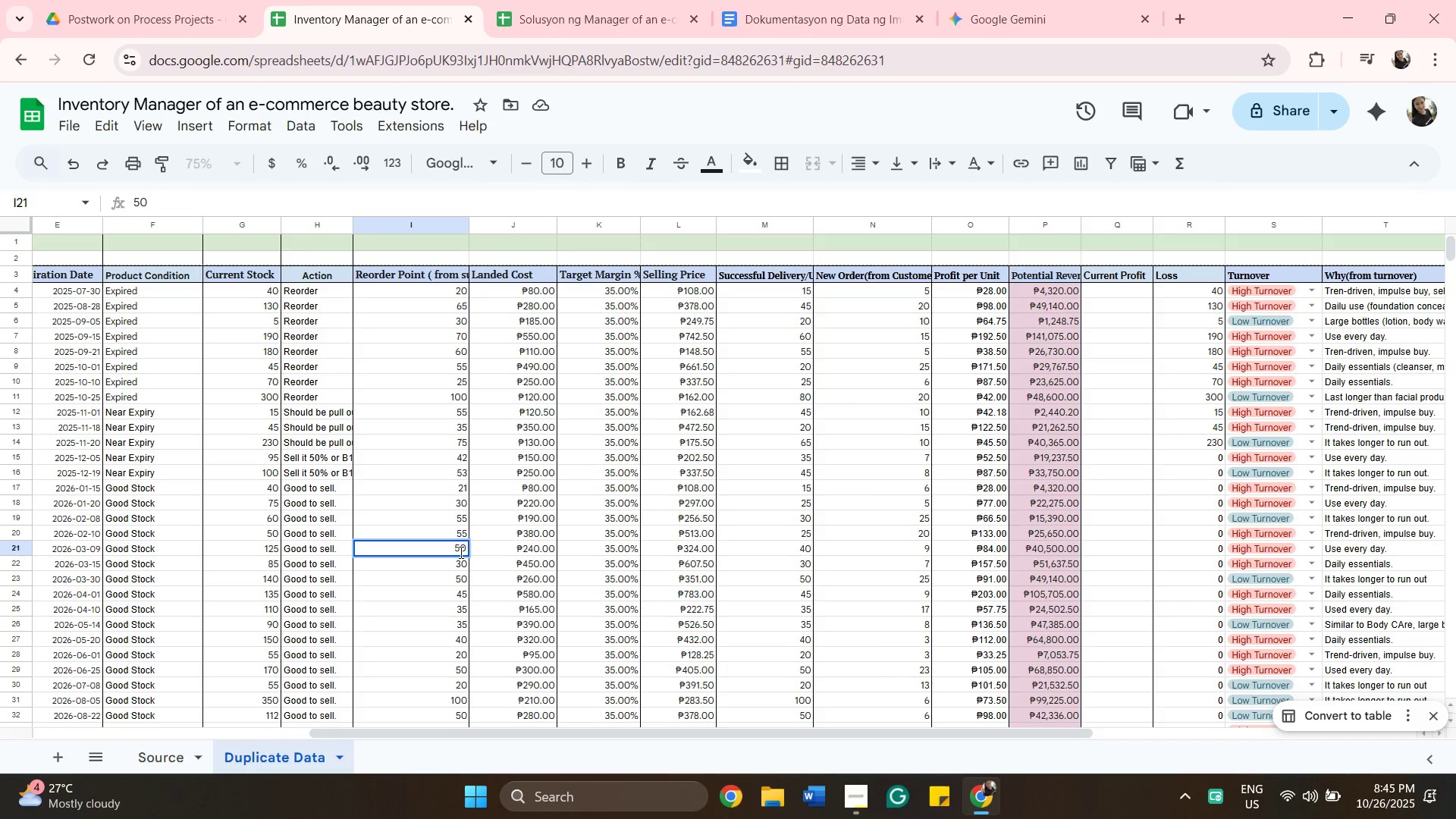 
key(0)
 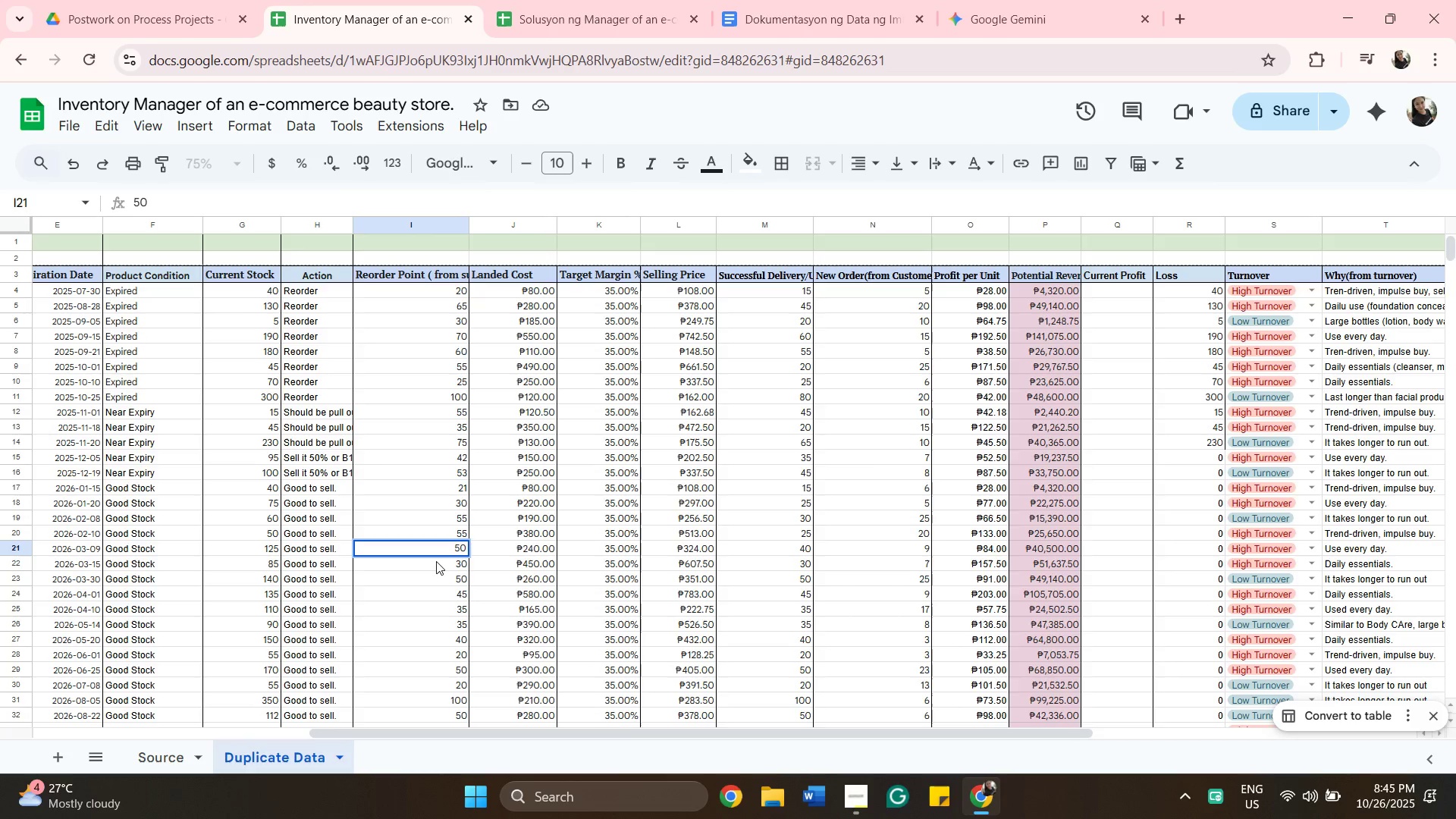 
left_click([436, 561])
 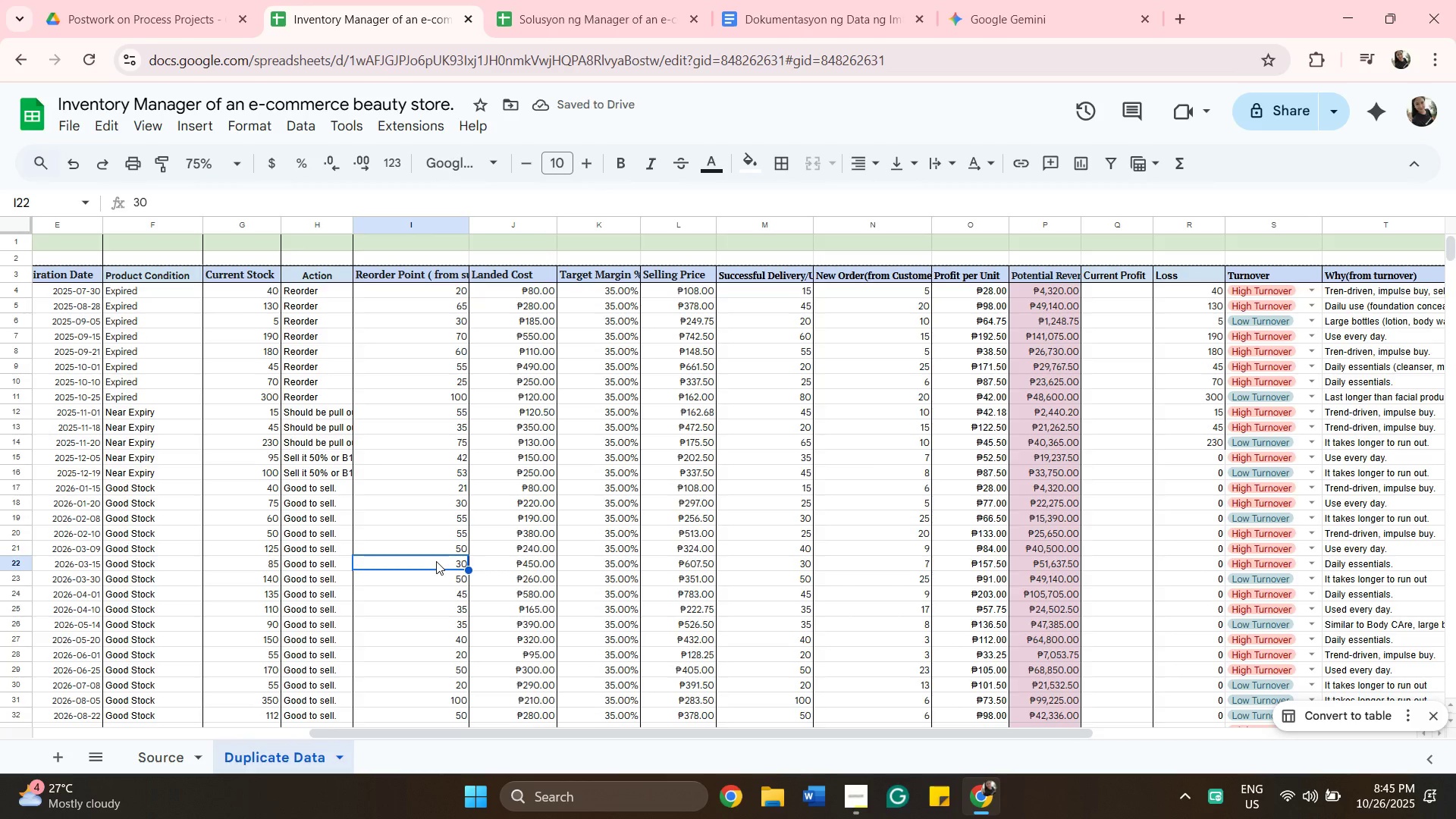 
type(40)
 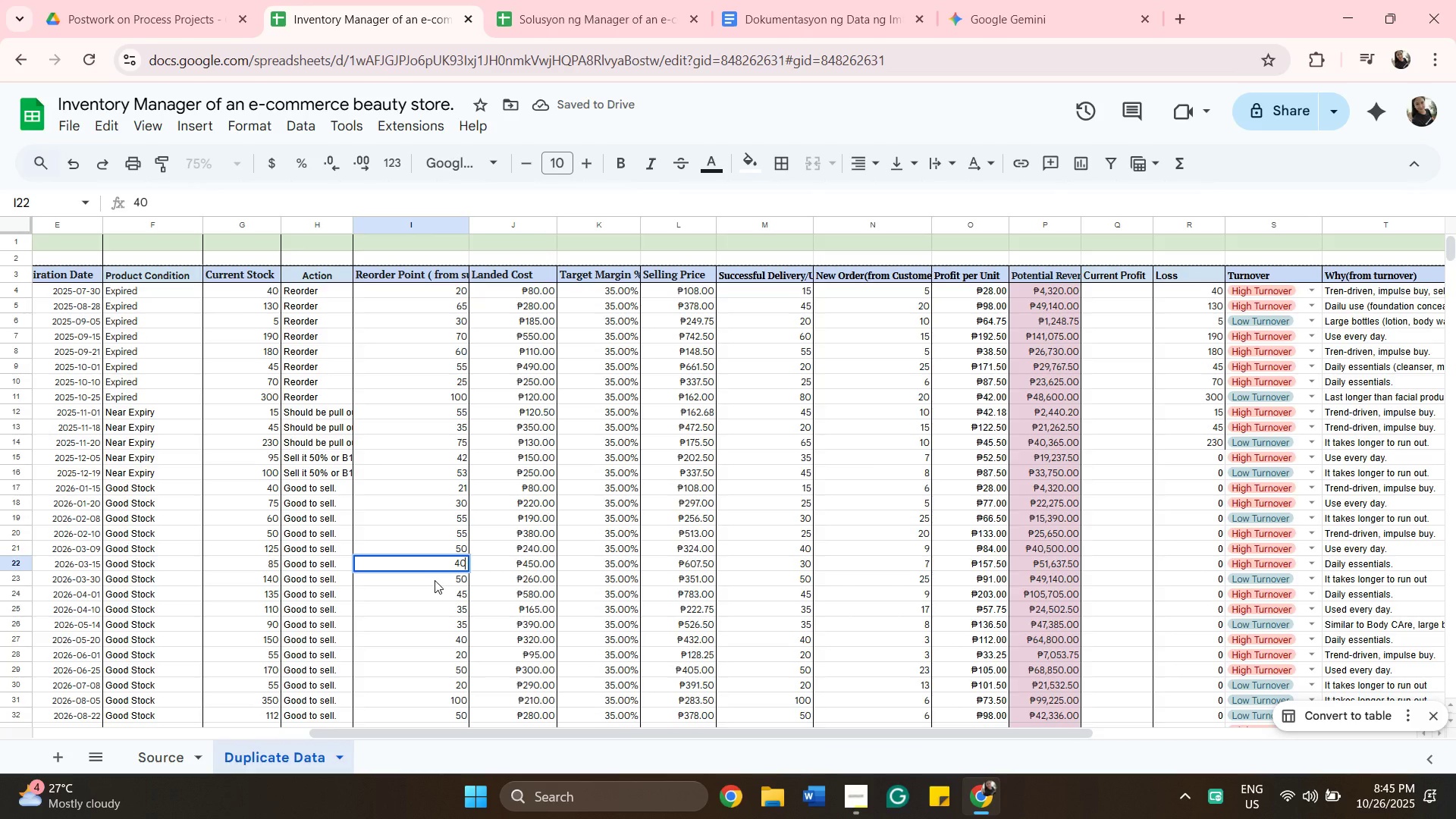 
left_click([435, 580])
 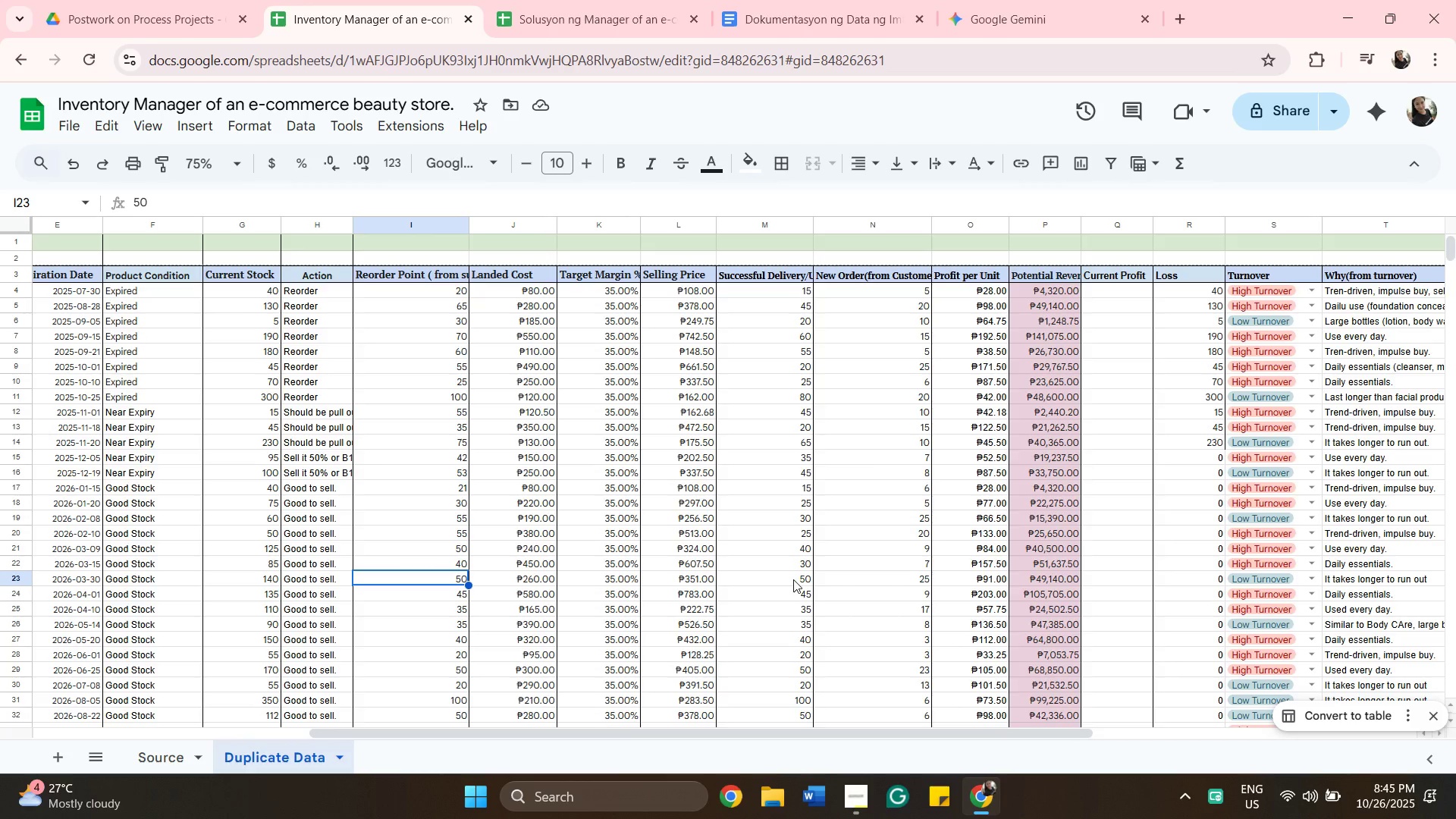 
wait(20.22)
 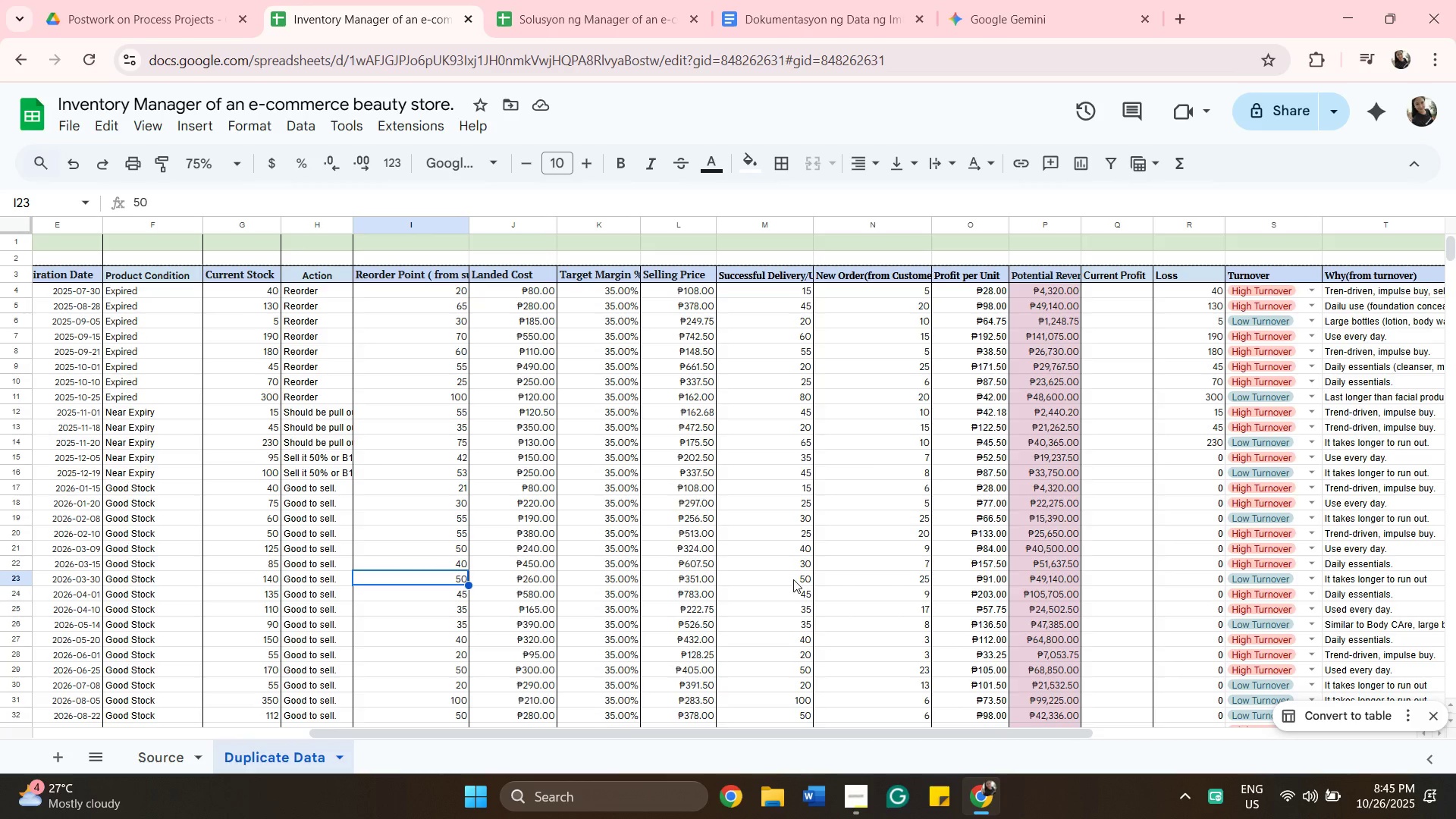 
hold_key(key=7, duration=0.3)
 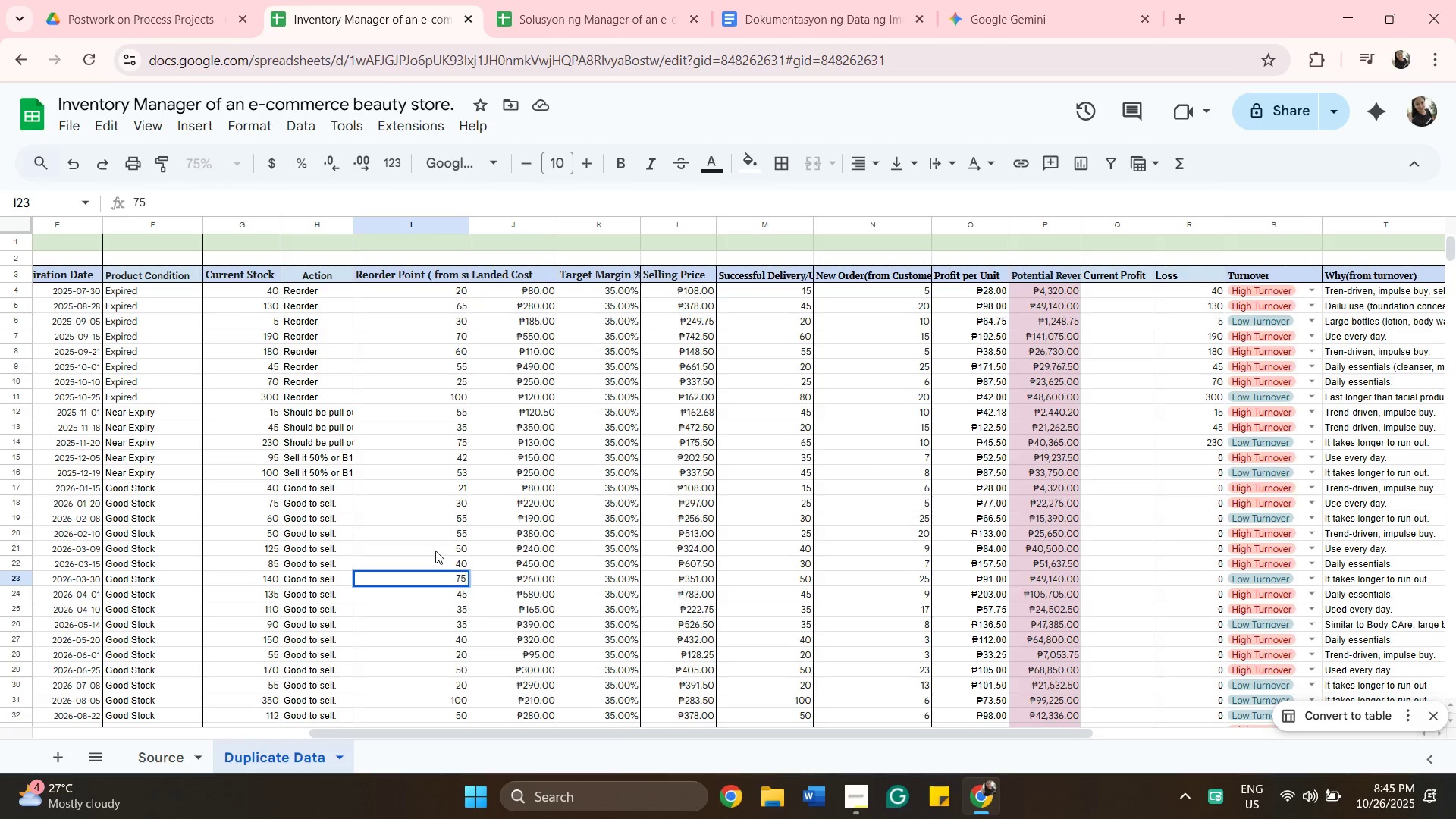 
key(5)
 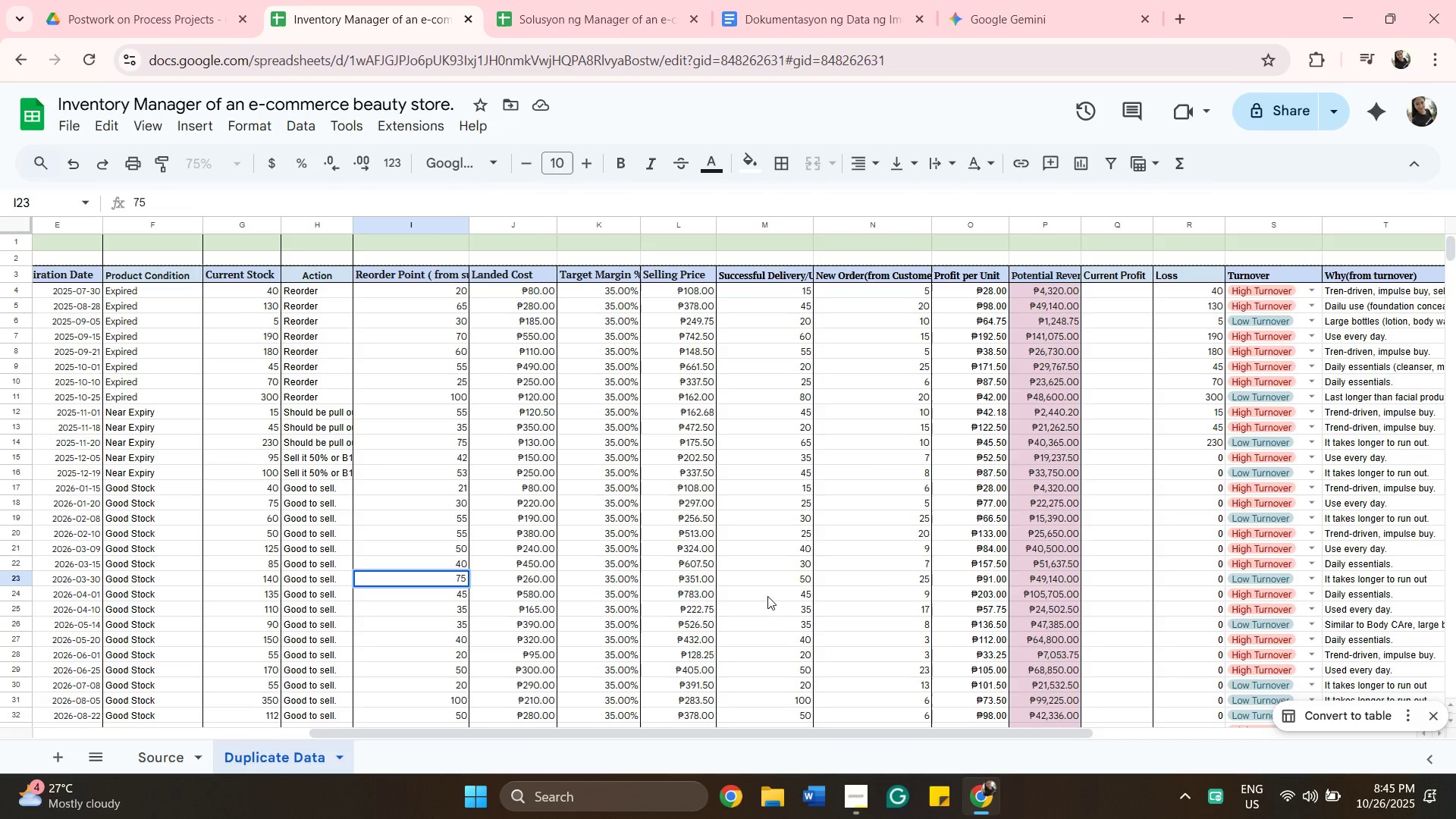 
wait(11.8)
 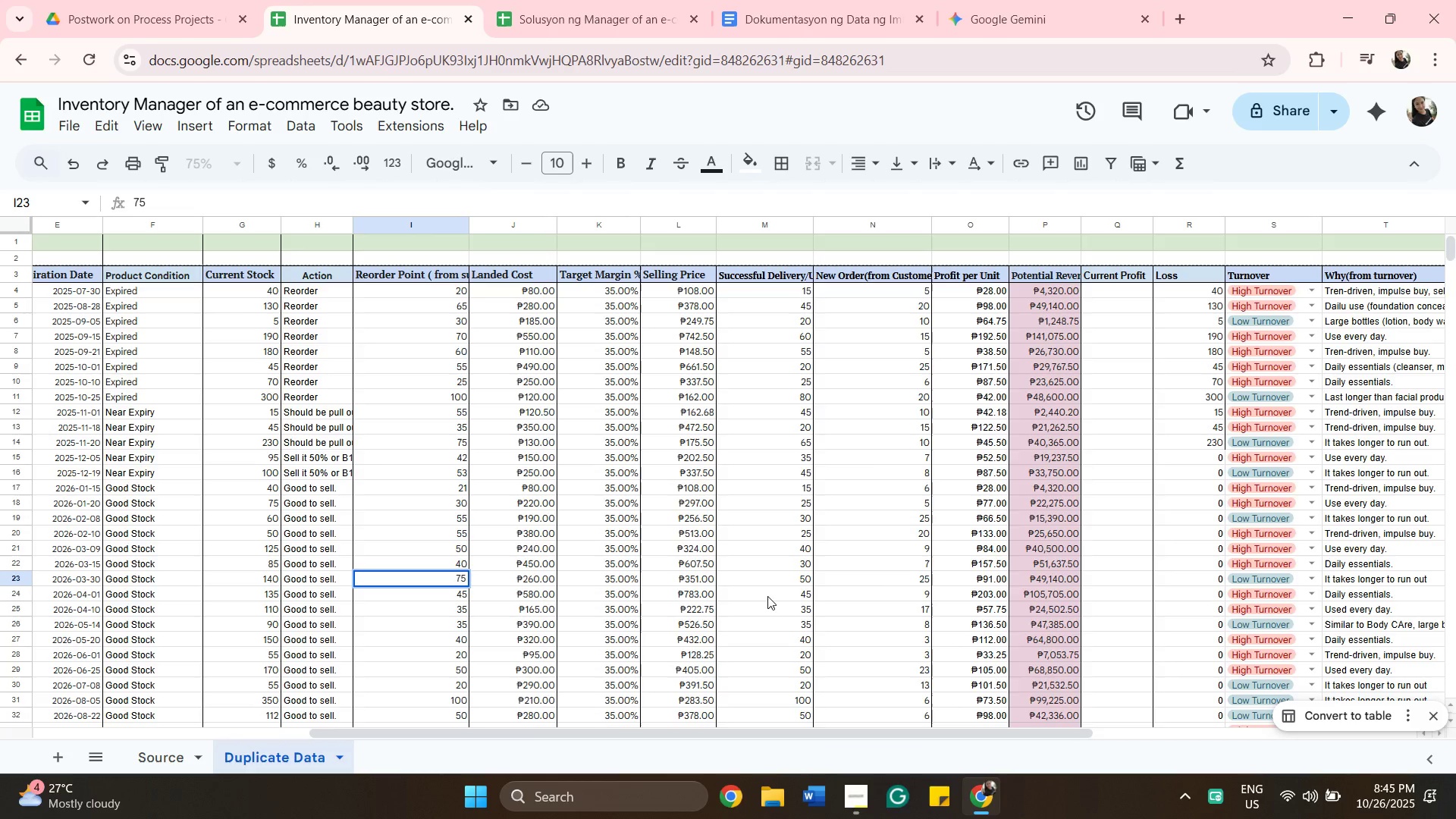 
left_click([454, 600])
 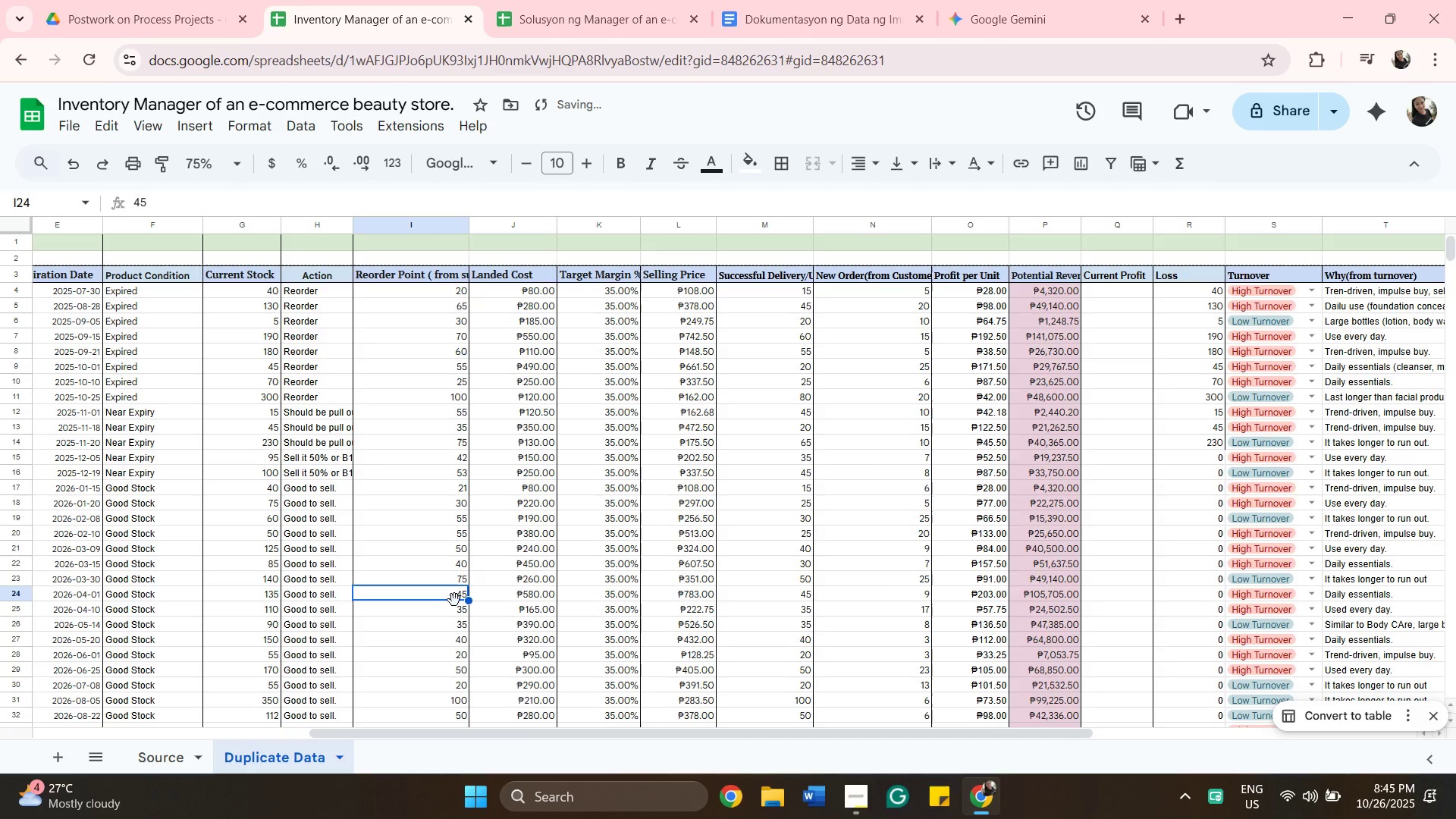 
type(55)
 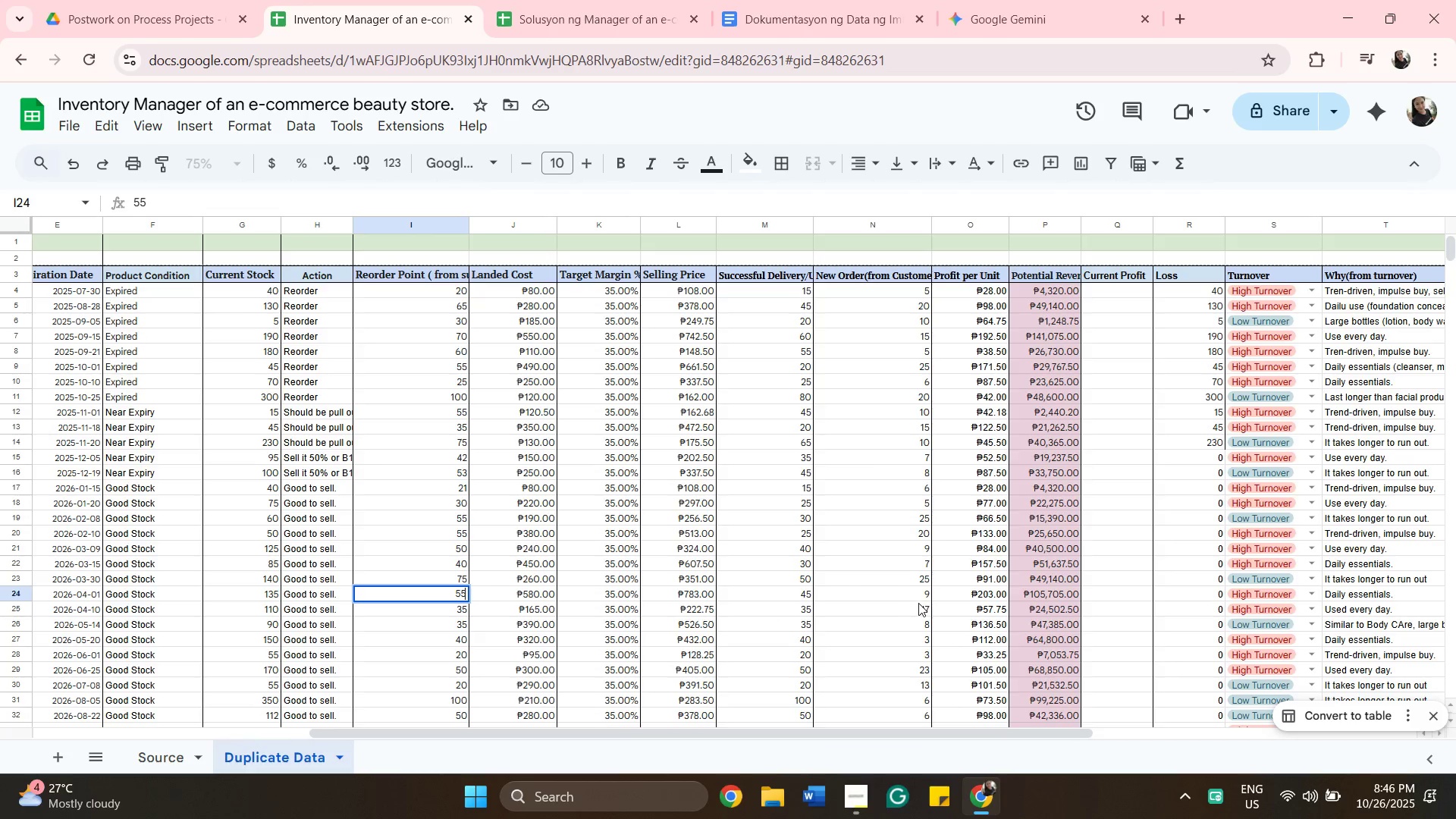 
left_click([913, 612])
 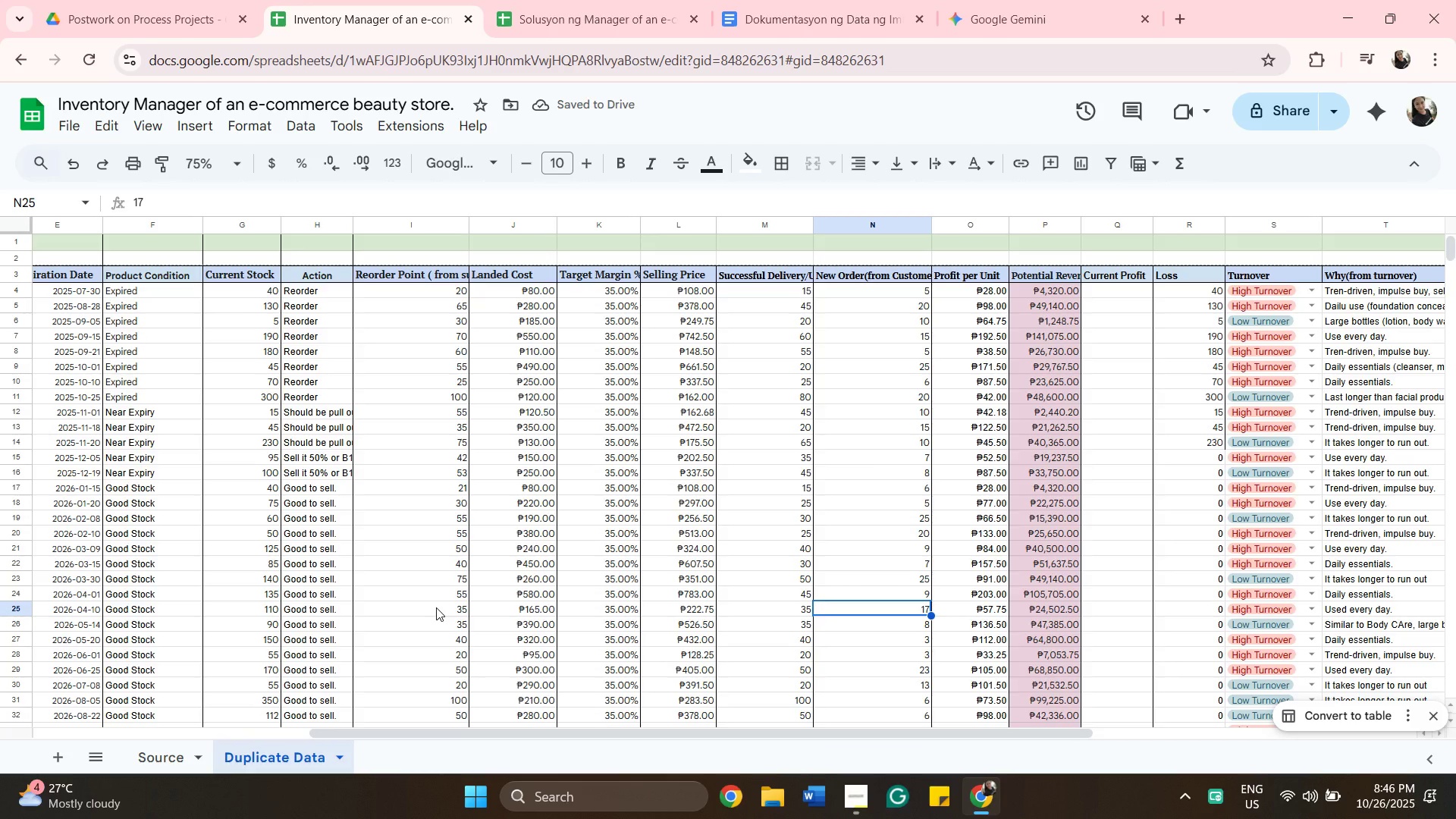 
wait(8.01)
 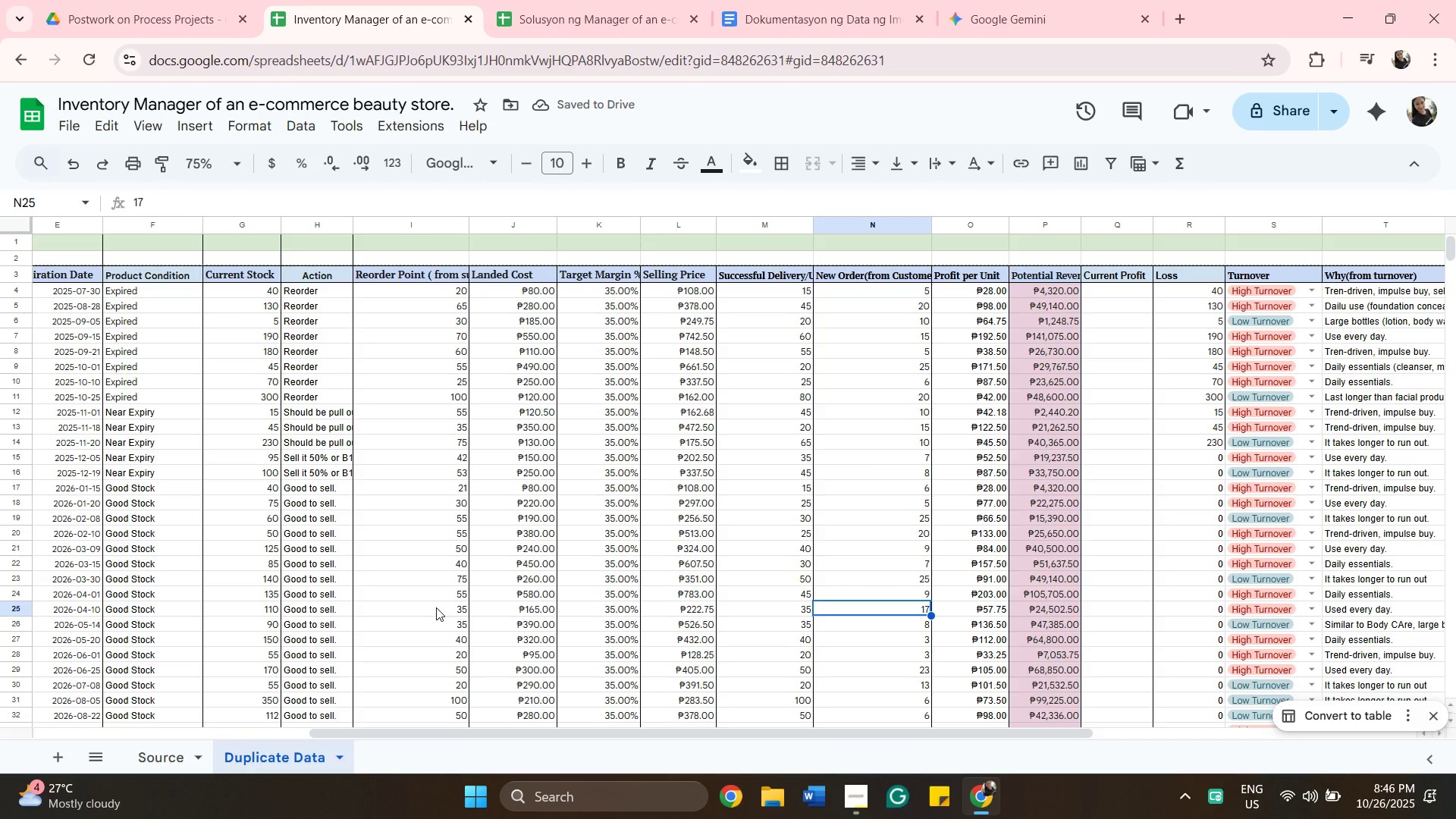 
hold_key(key=6, duration=0.38)
 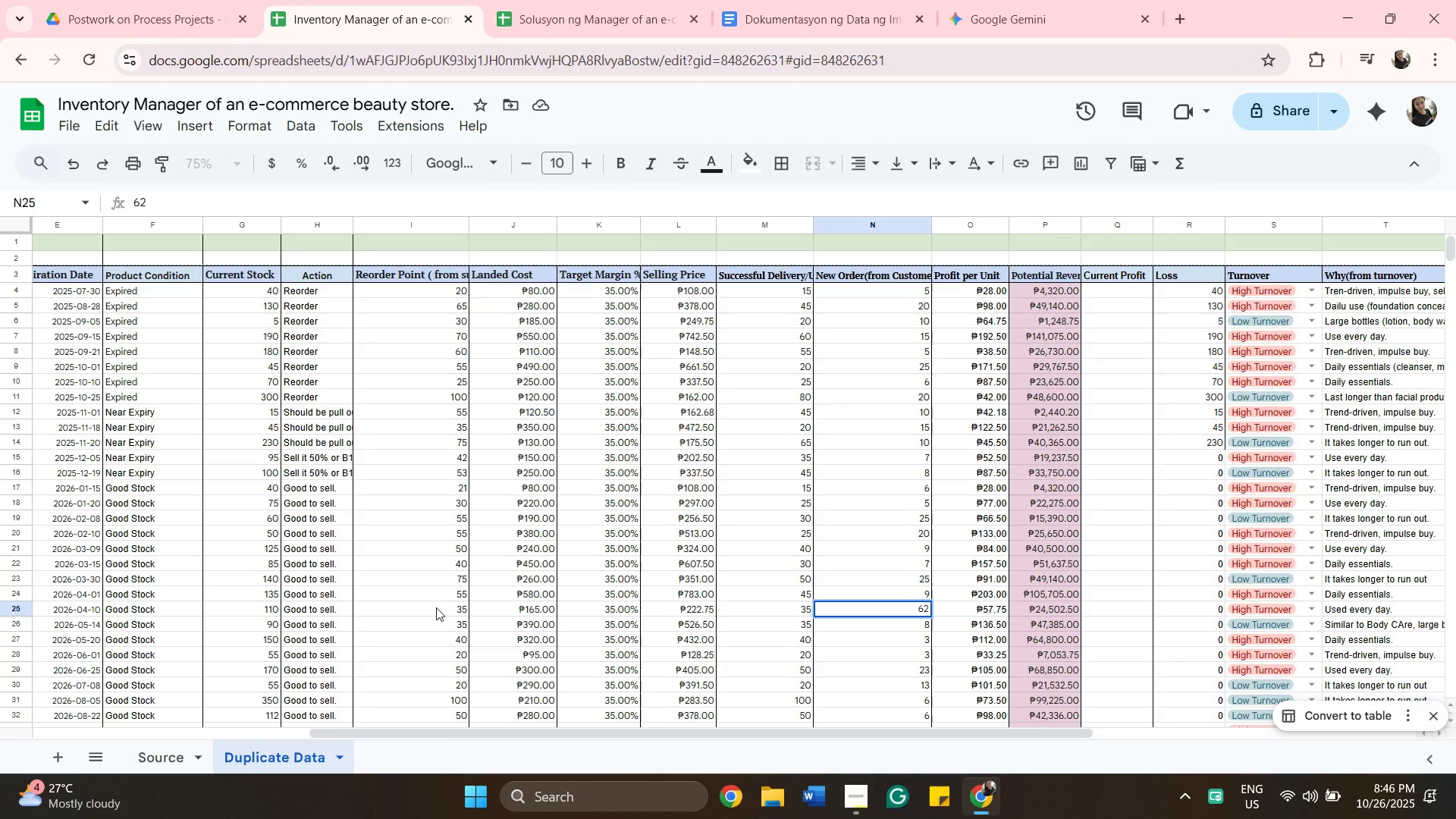 
key(2)
 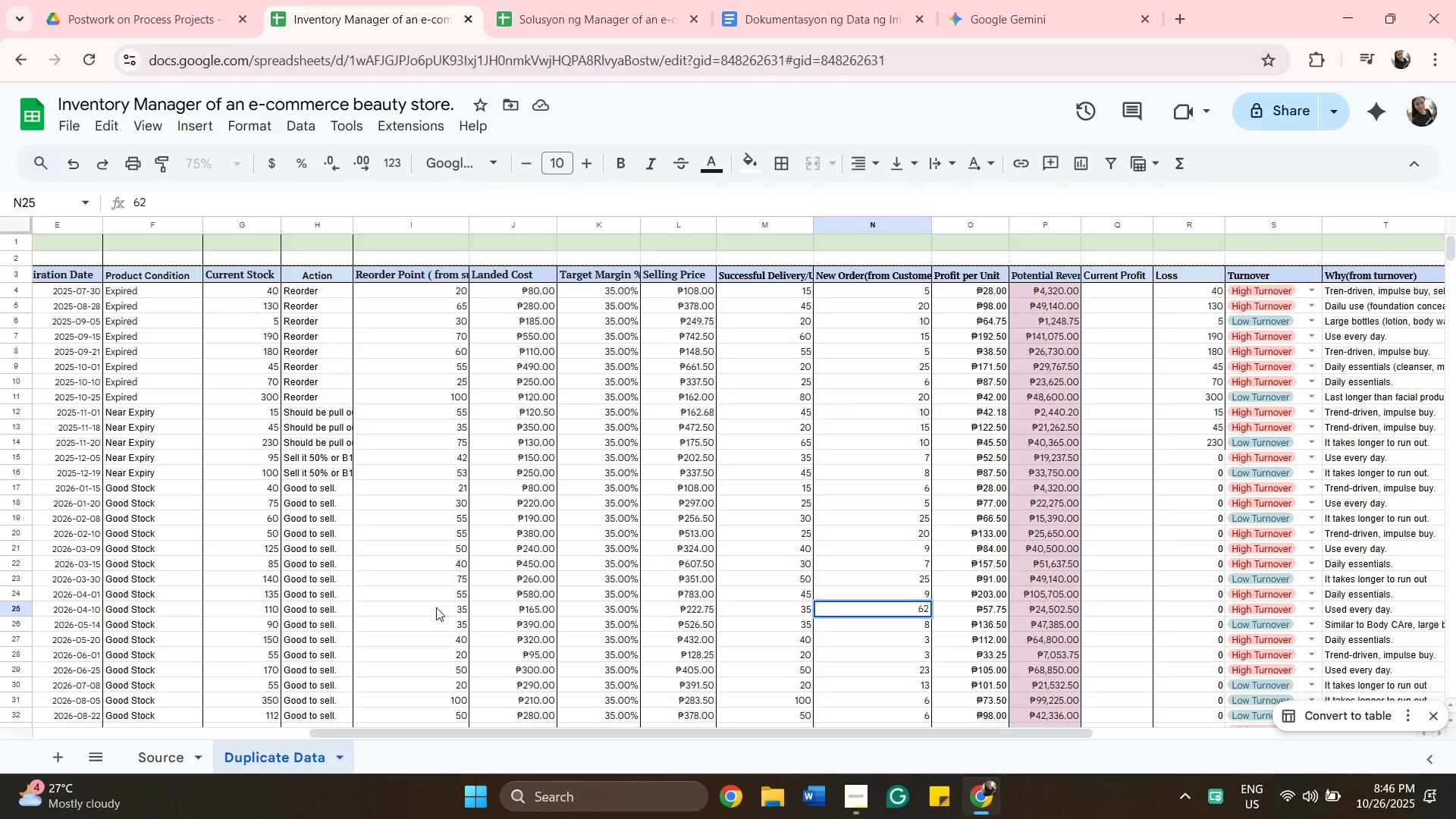 
left_click([391, 441])
 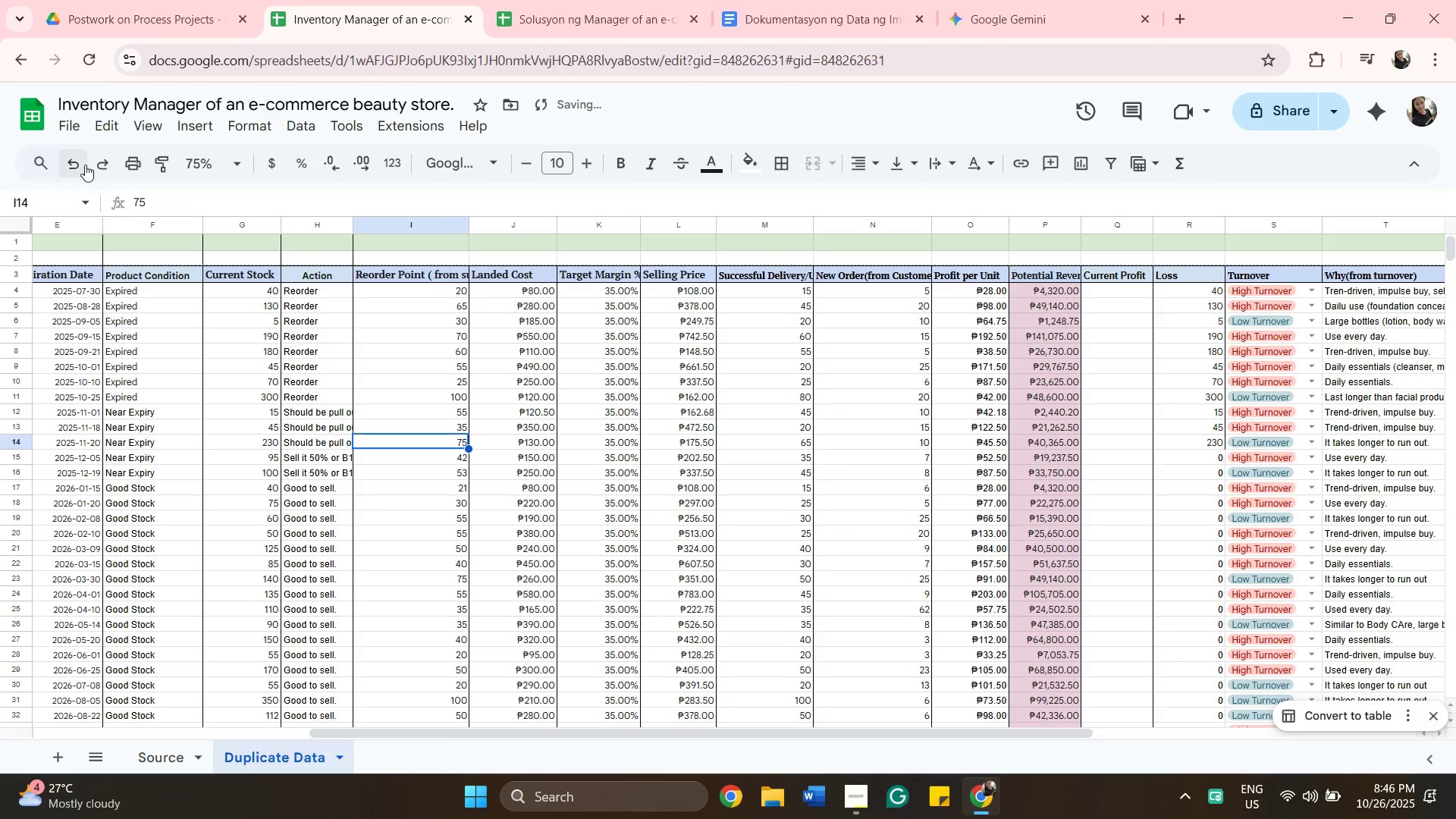 
left_click([83, 164])
 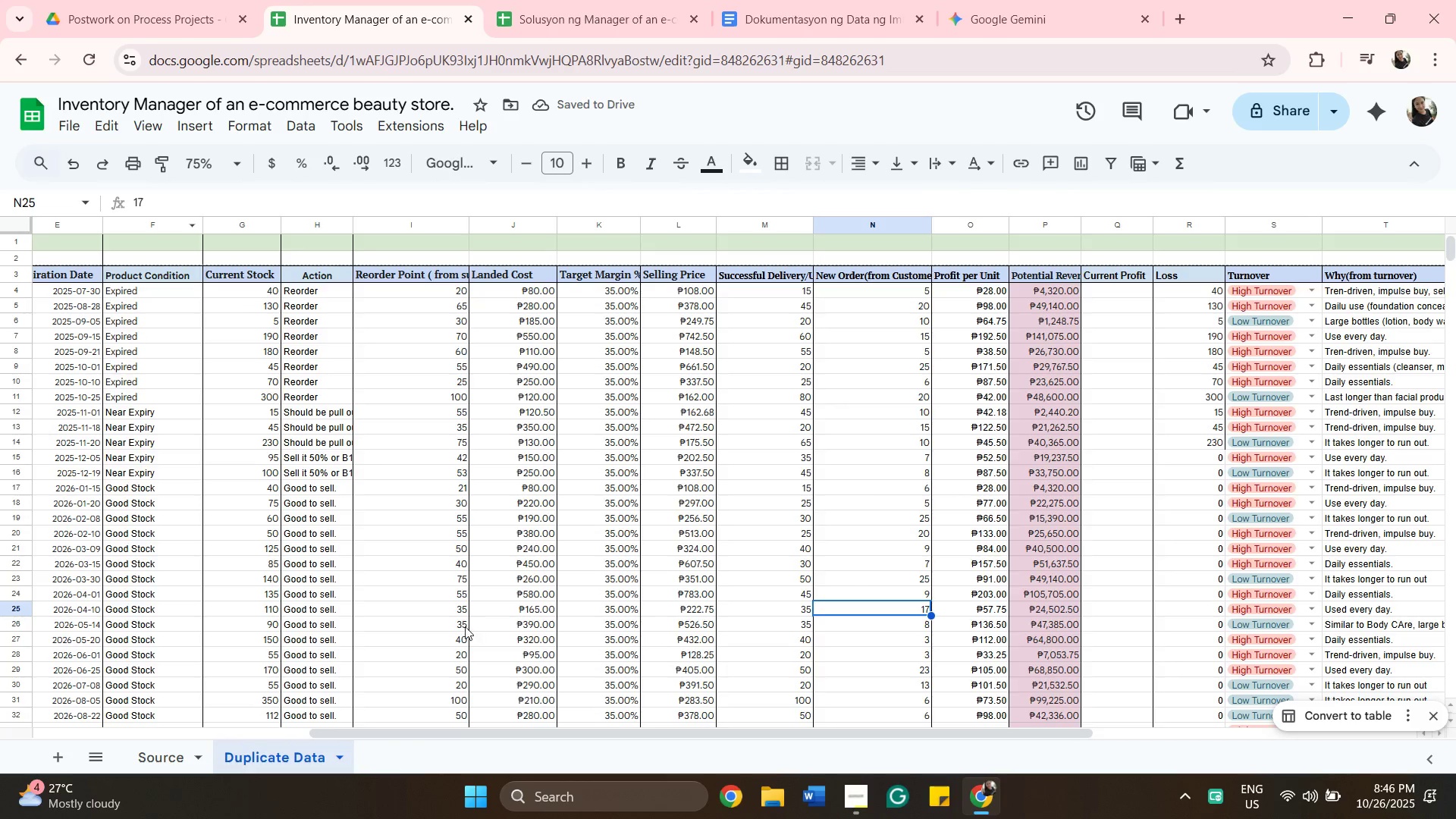 
left_click([455, 612])
 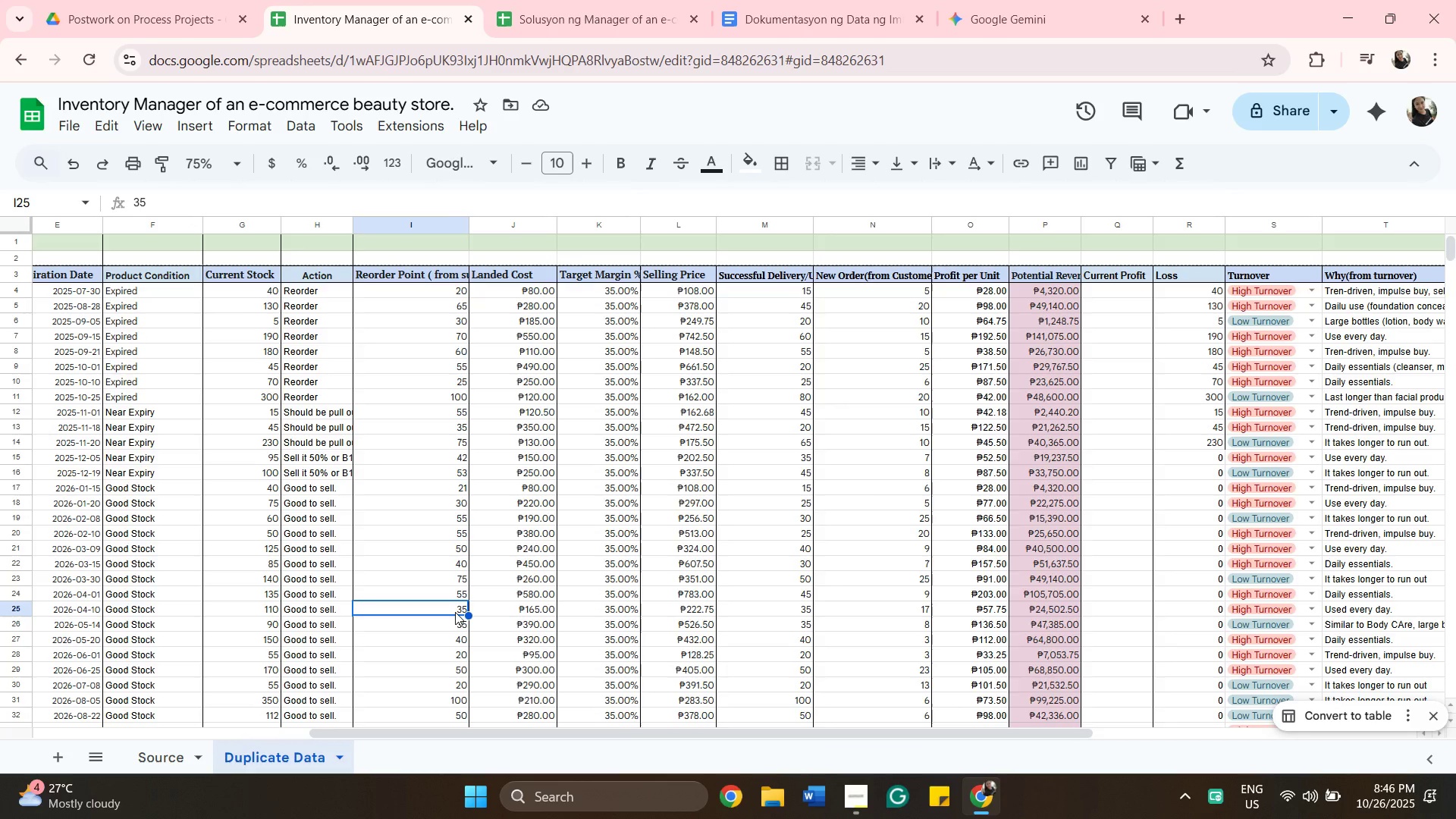 
type(62)
 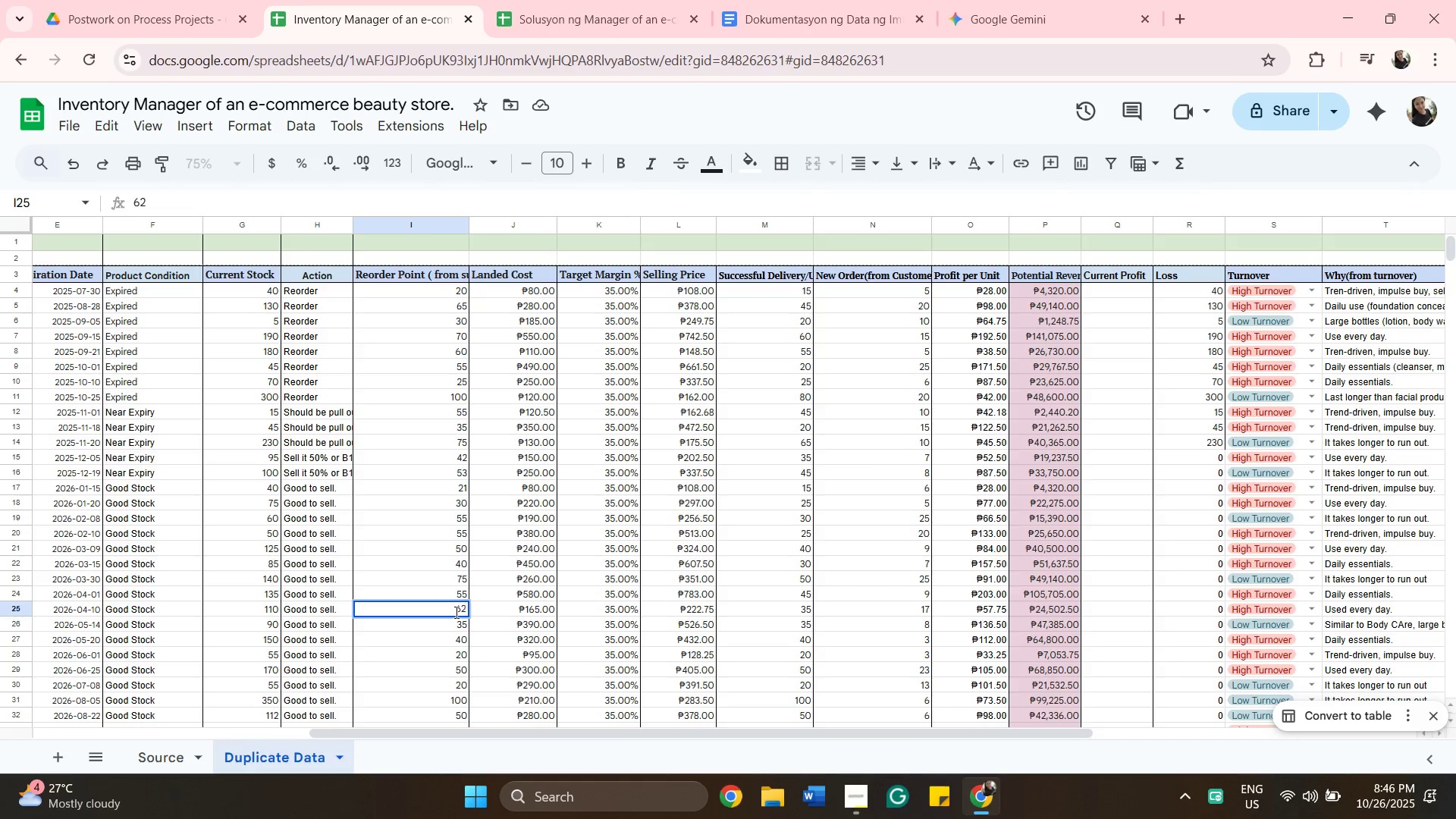 
wait(15.02)
 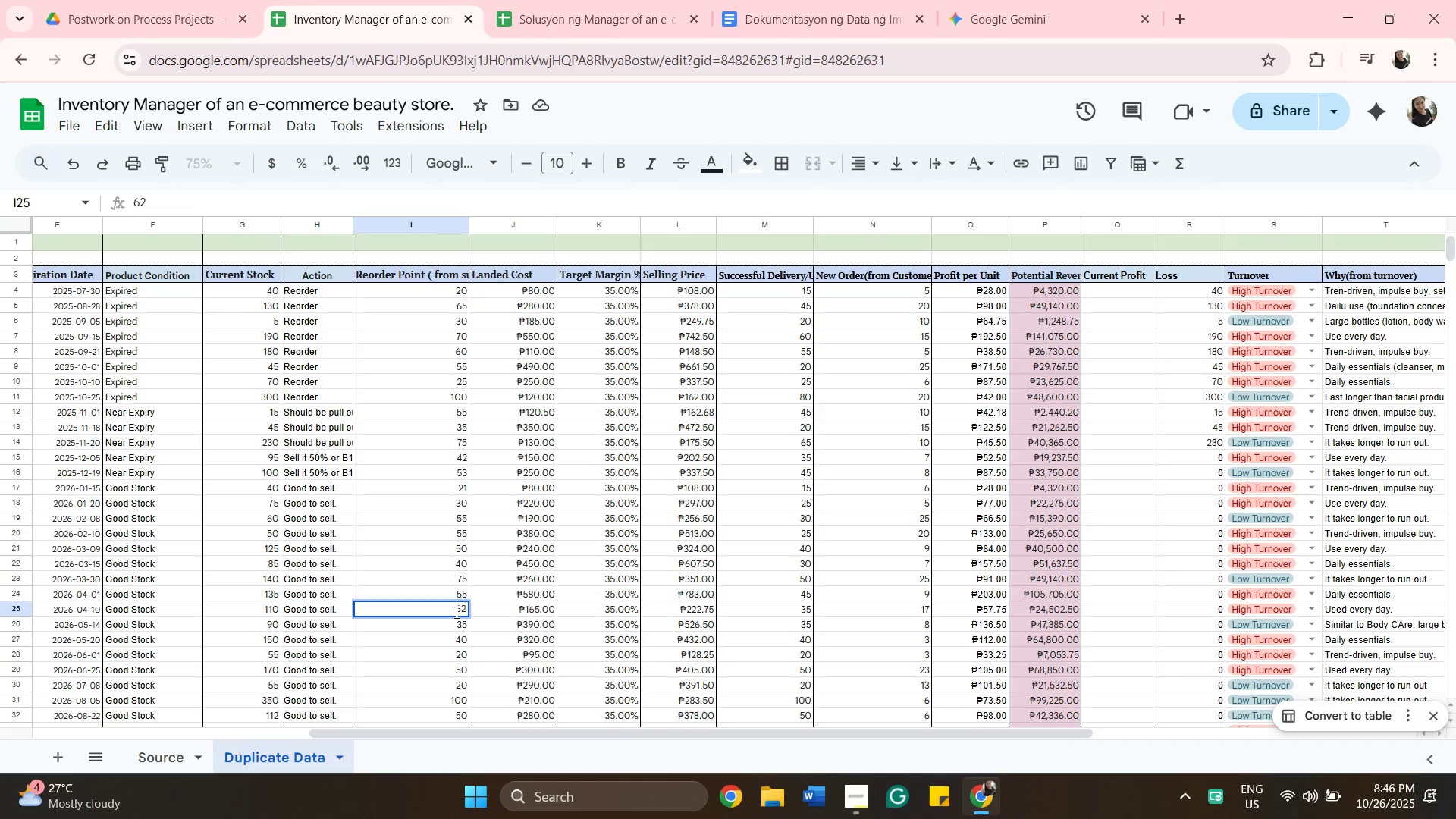 
left_click([908, 626])
 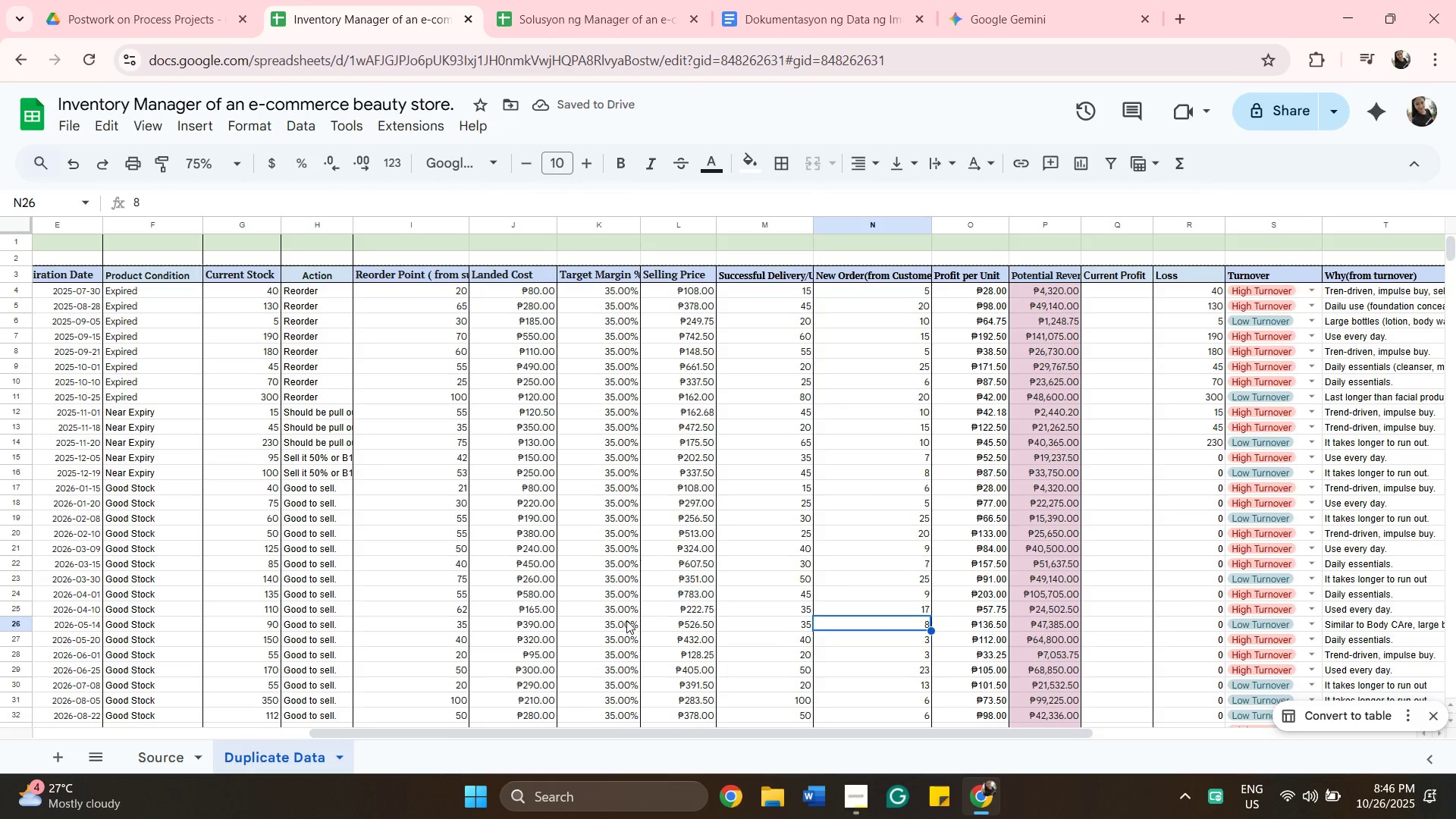 
wait(8.85)
 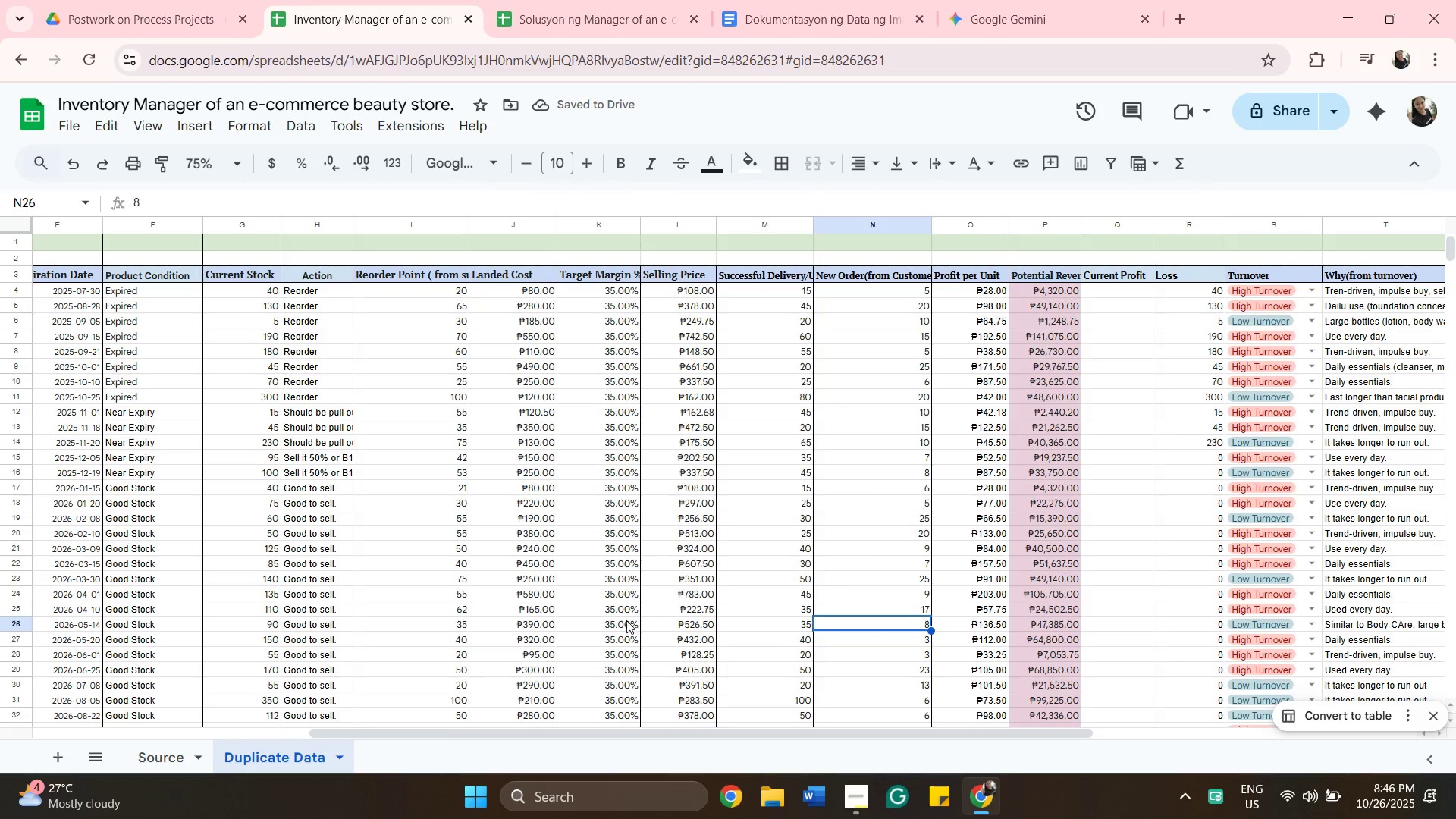 
type(53)
 